 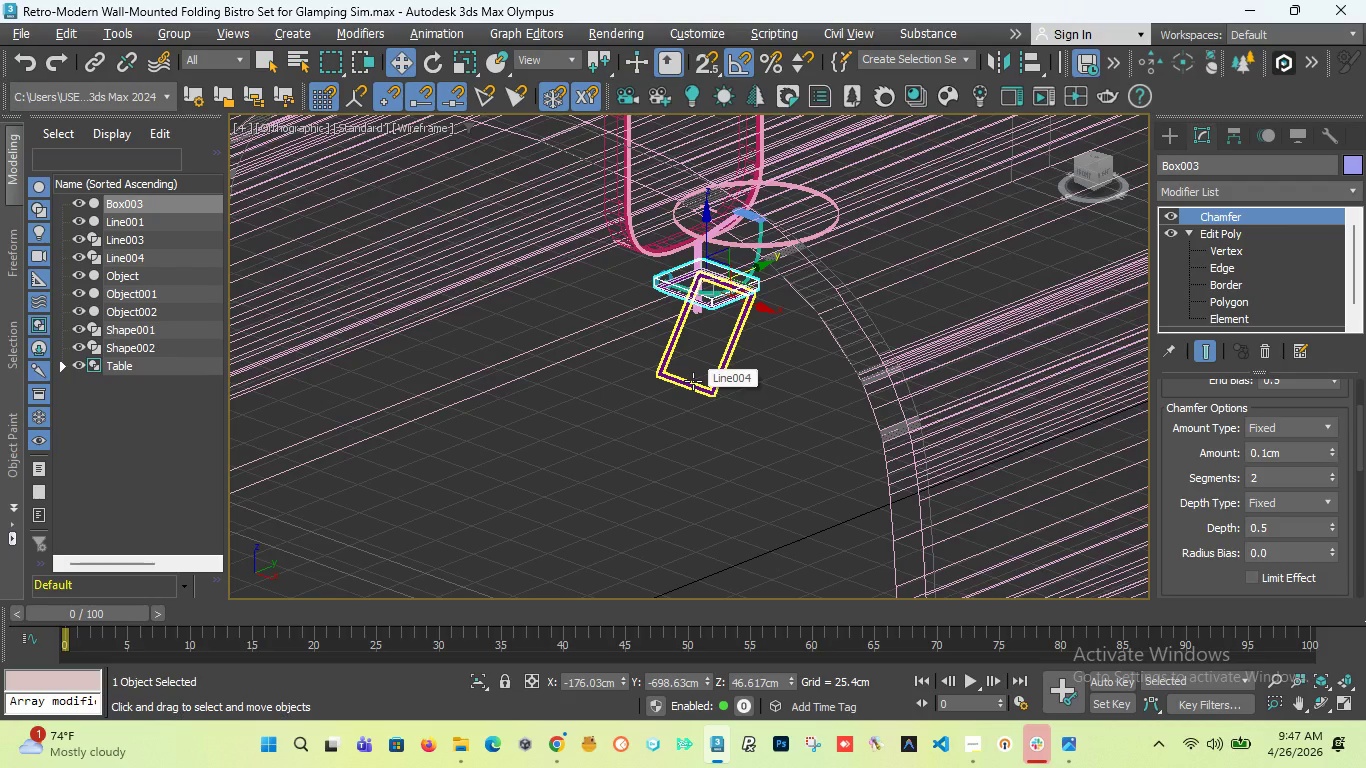 
scroll: coordinate [693, 370], scroll_direction: none, amount: 0.0
 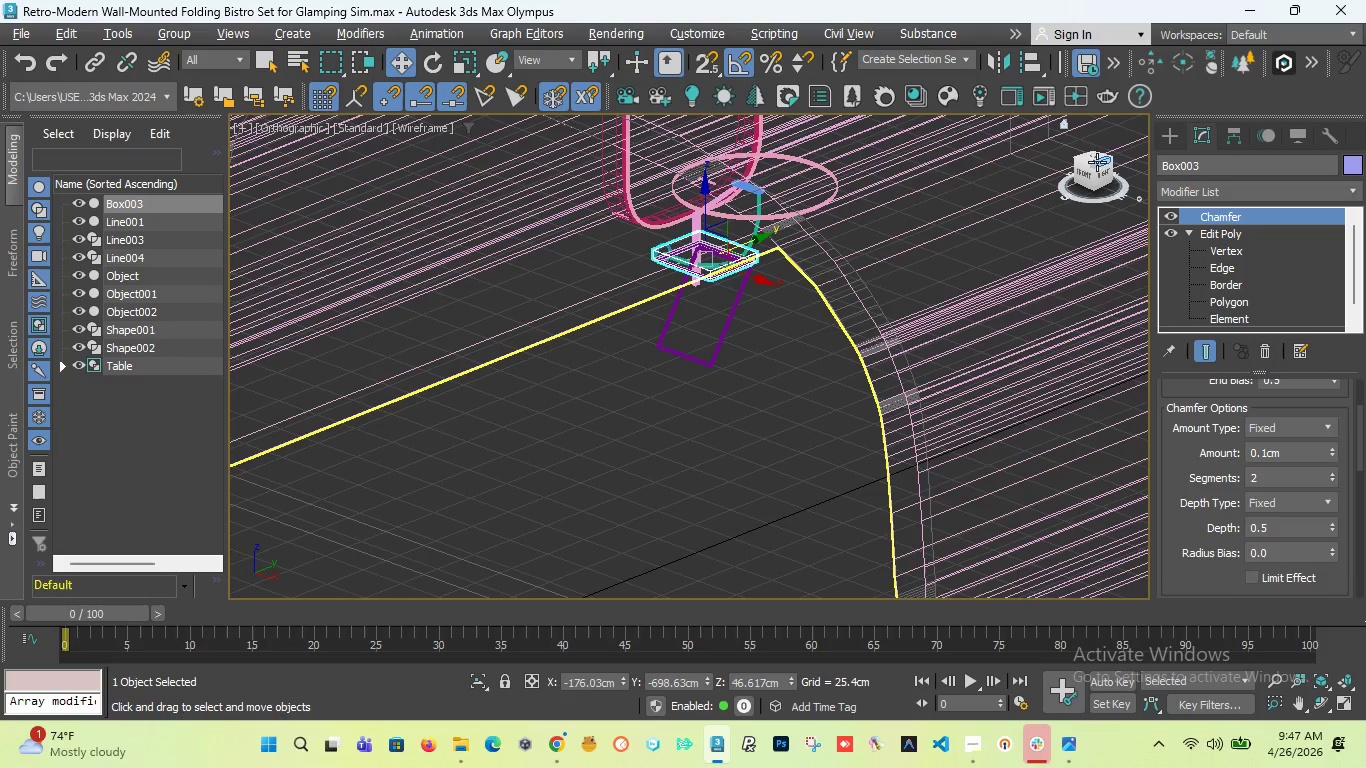 
left_click_drag(start_coordinate=[1095, 161], to_coordinate=[277, 175])
 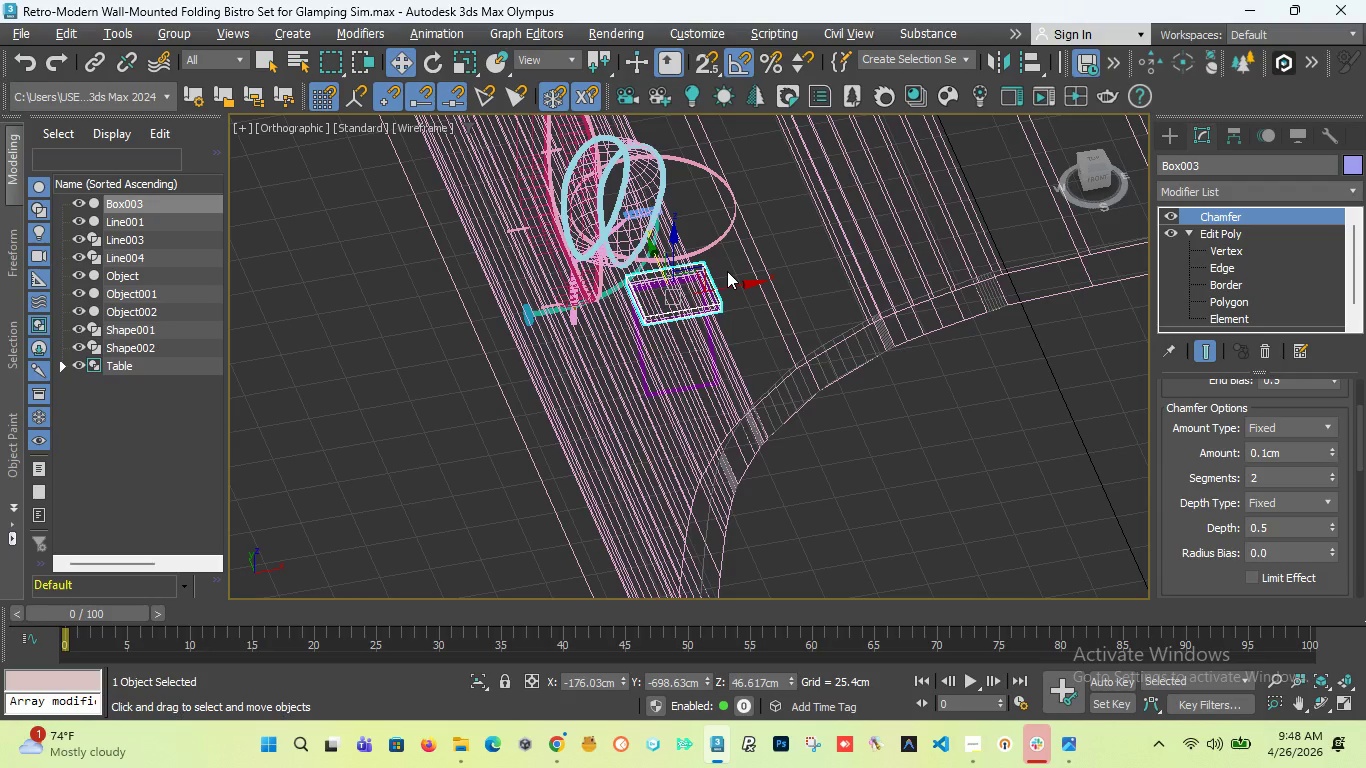 
wait(23.84)
 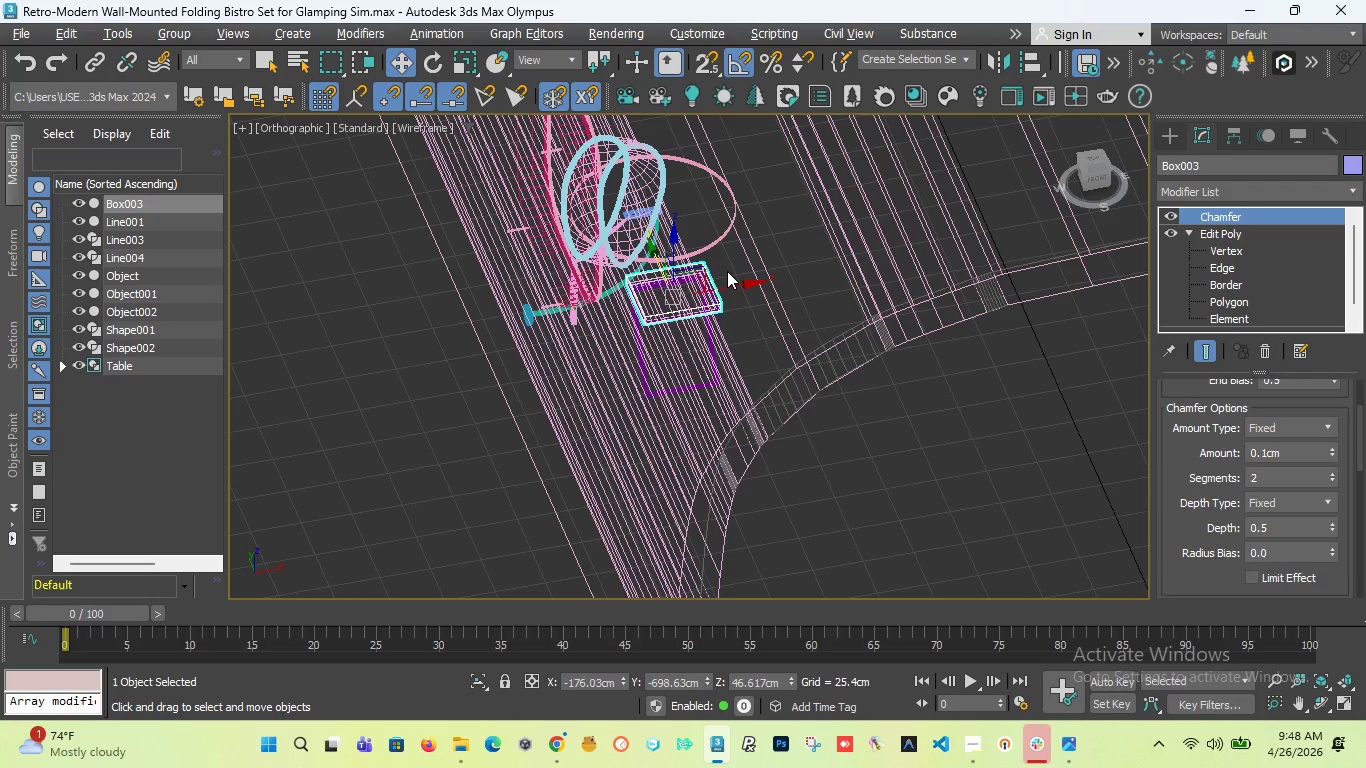 
scroll: coordinate [669, 314], scroll_direction: down, amount: 1.0
 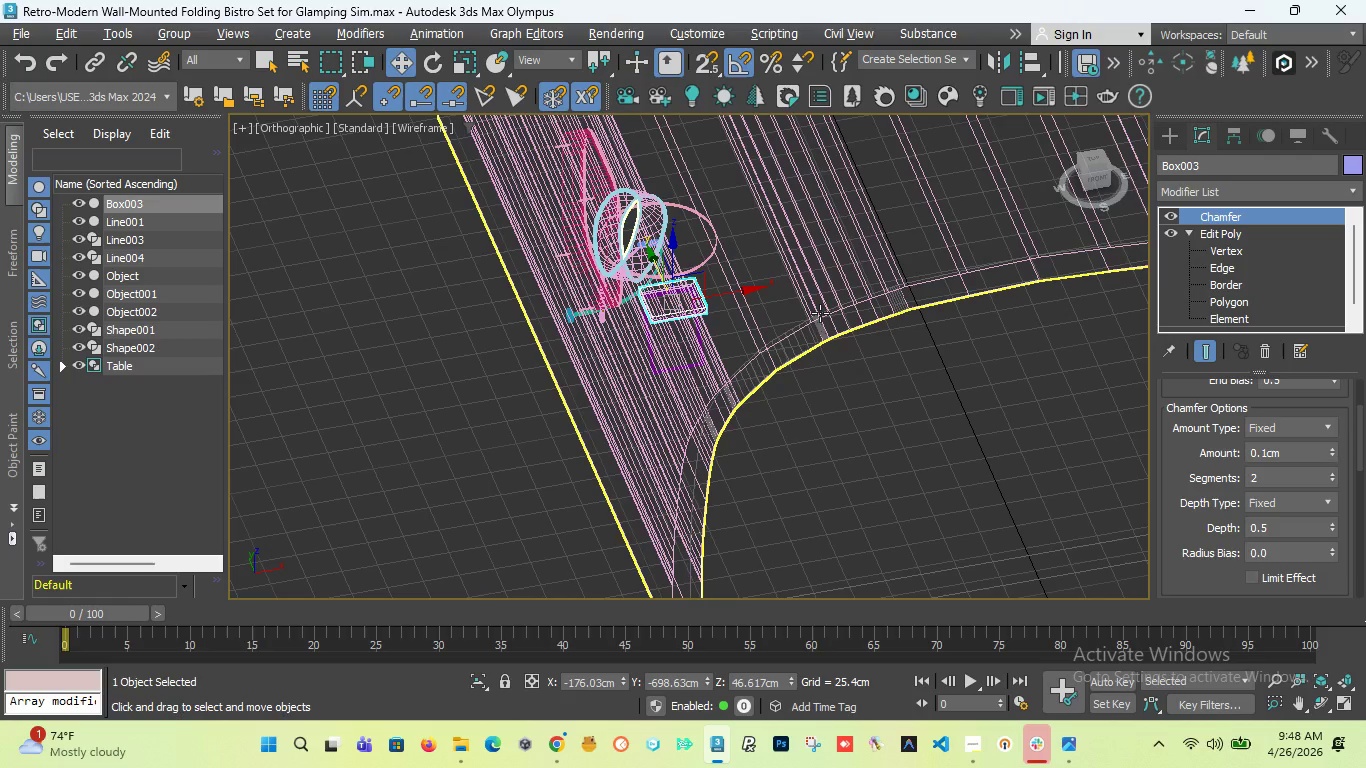 
key(F)
 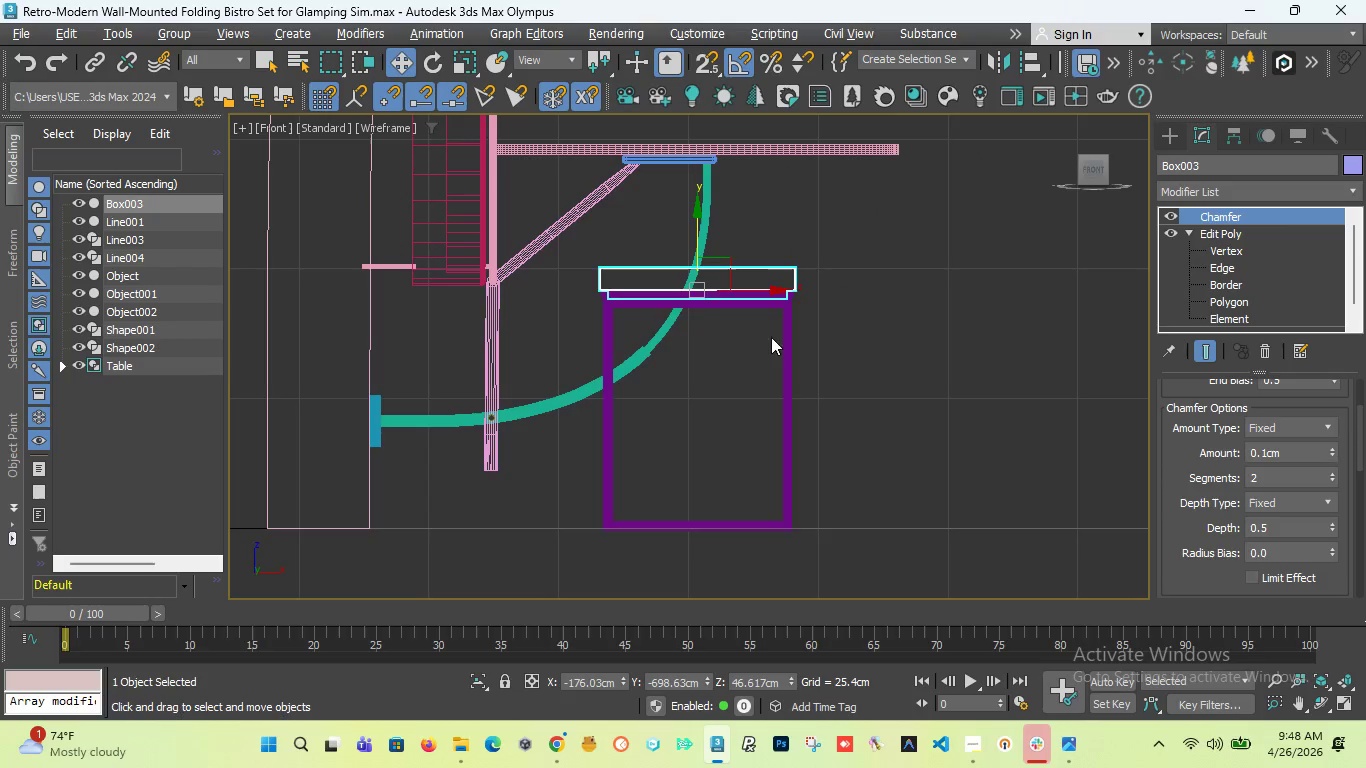 
left_click([792, 321])
 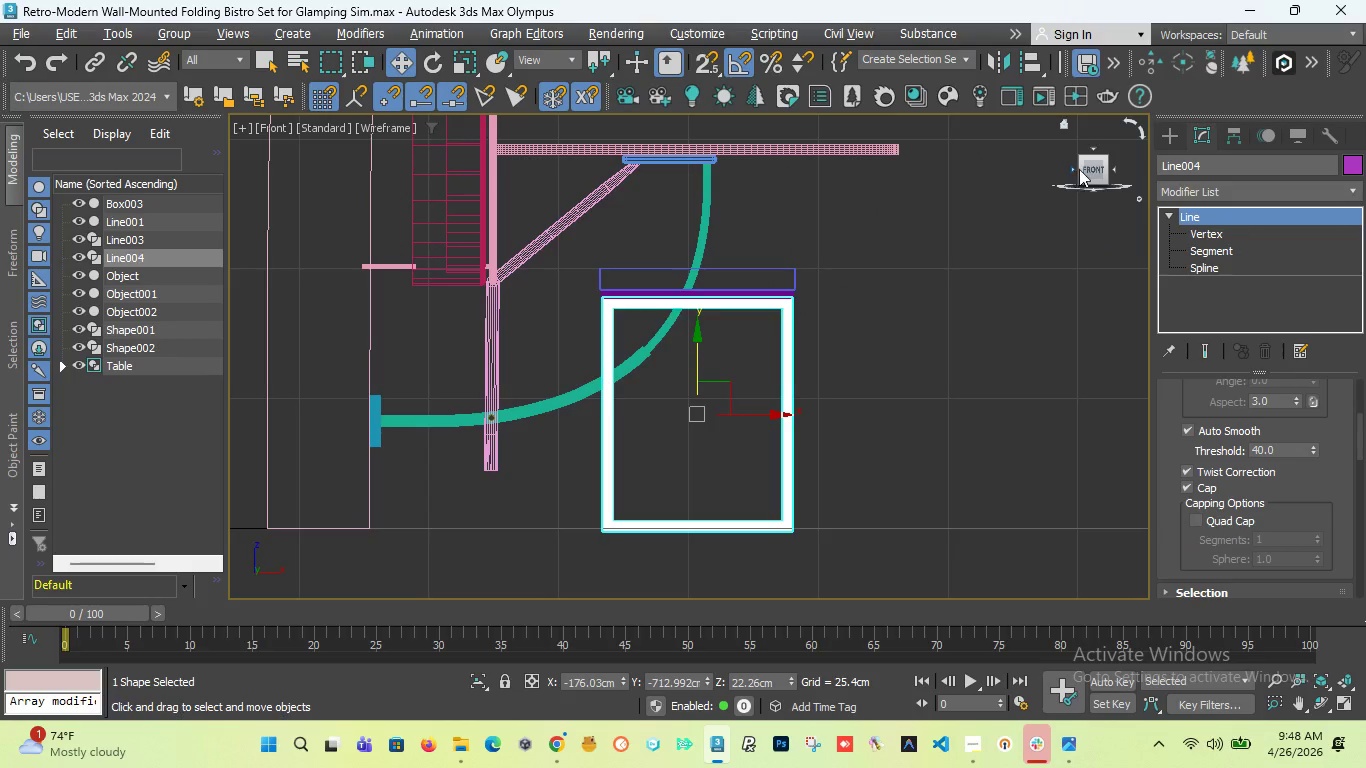 
left_click_drag(start_coordinate=[1093, 168], to_coordinate=[1115, 175])
 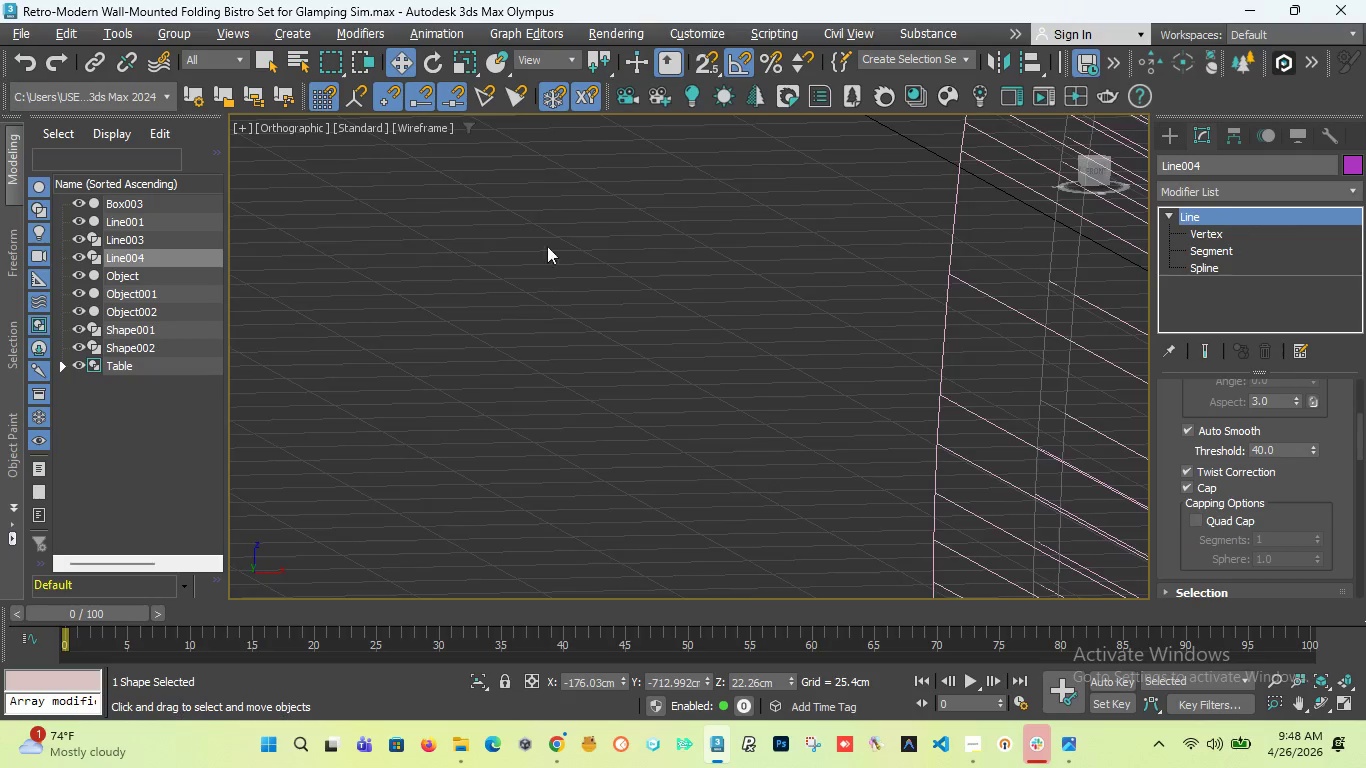 
scroll: coordinate [507, 272], scroll_direction: down, amount: 4.0
 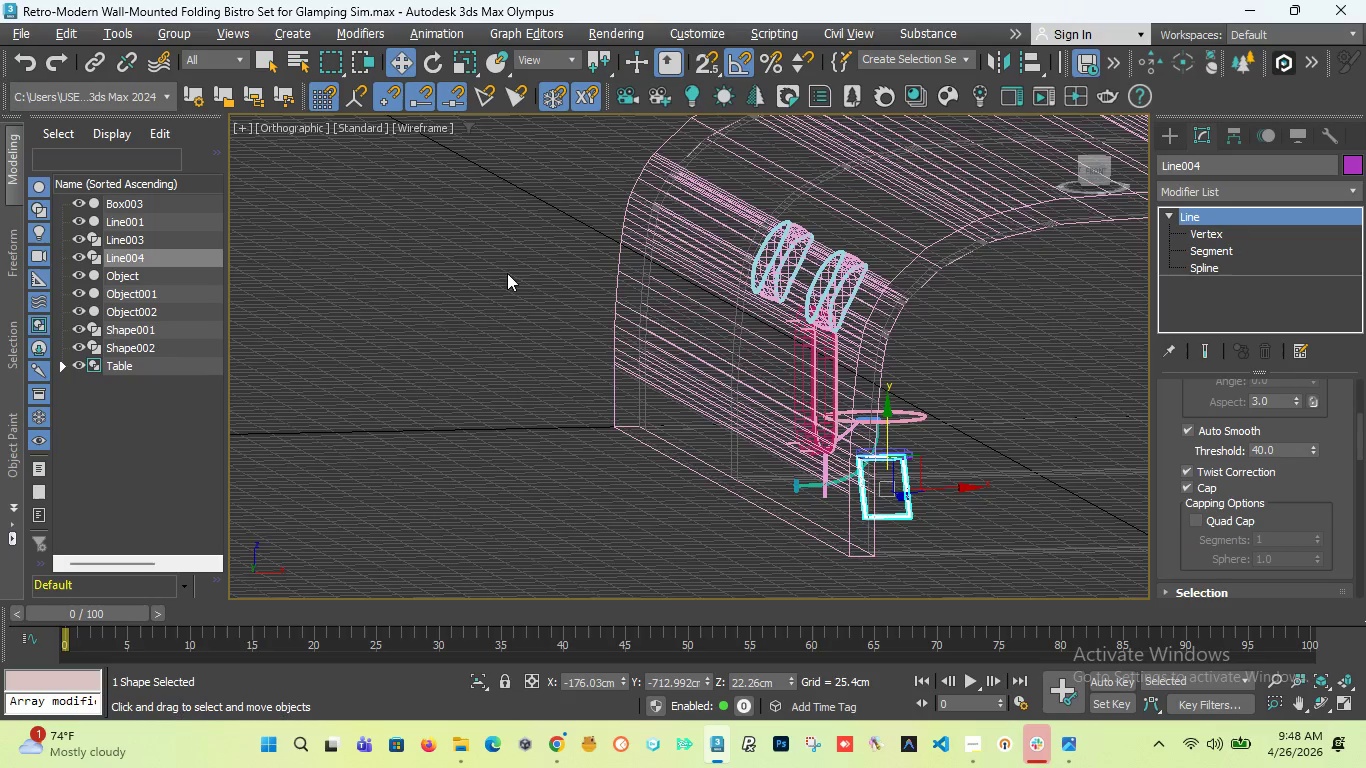 
key(T)
 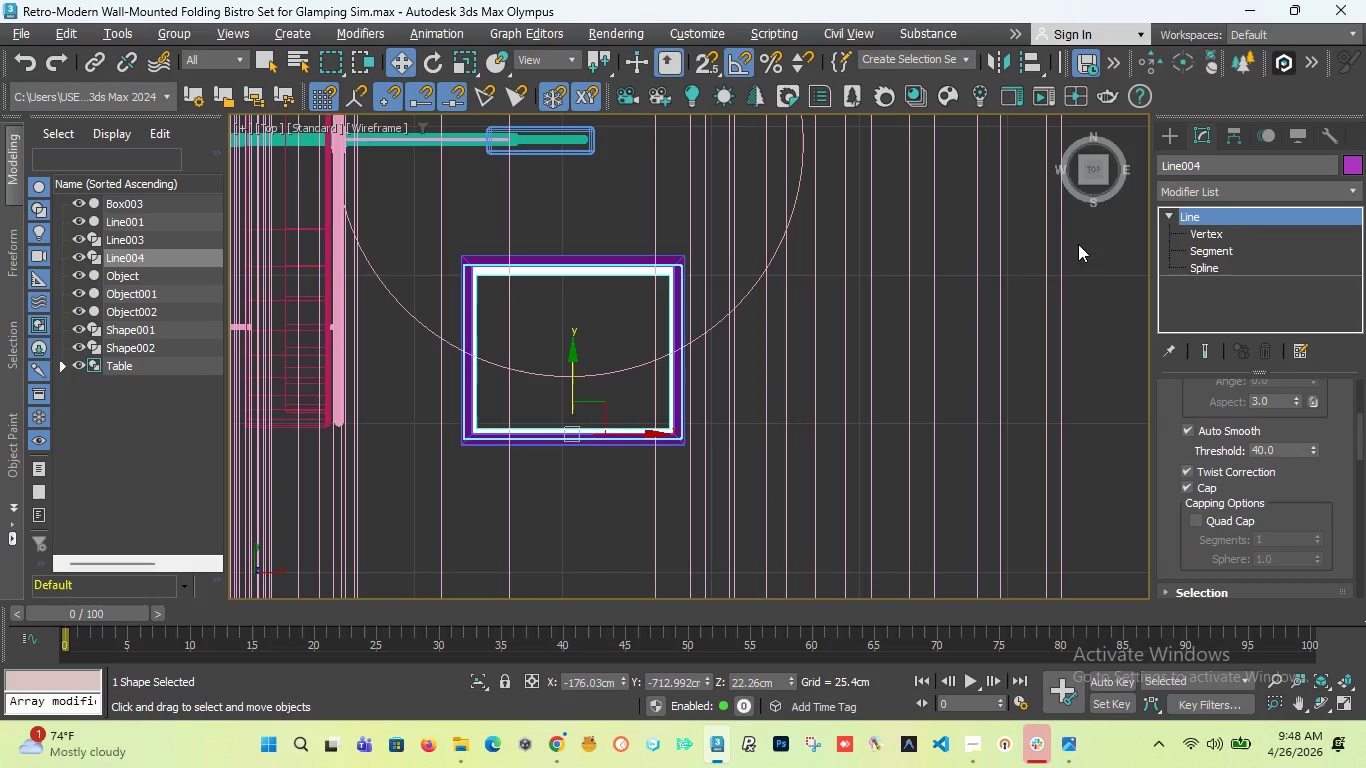 
left_click_drag(start_coordinate=[1094, 163], to_coordinate=[949, 120])
 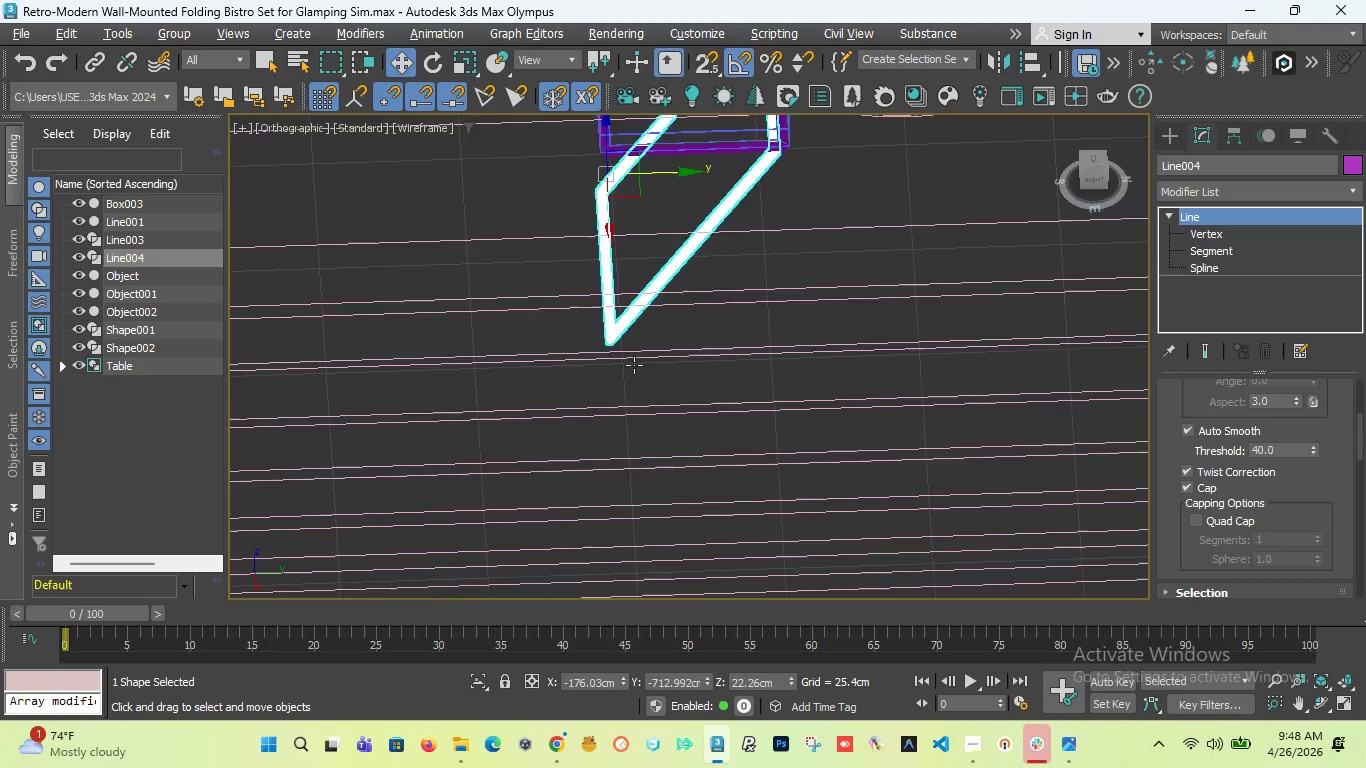 
scroll: coordinate [682, 355], scroll_direction: down, amount: 5.0
 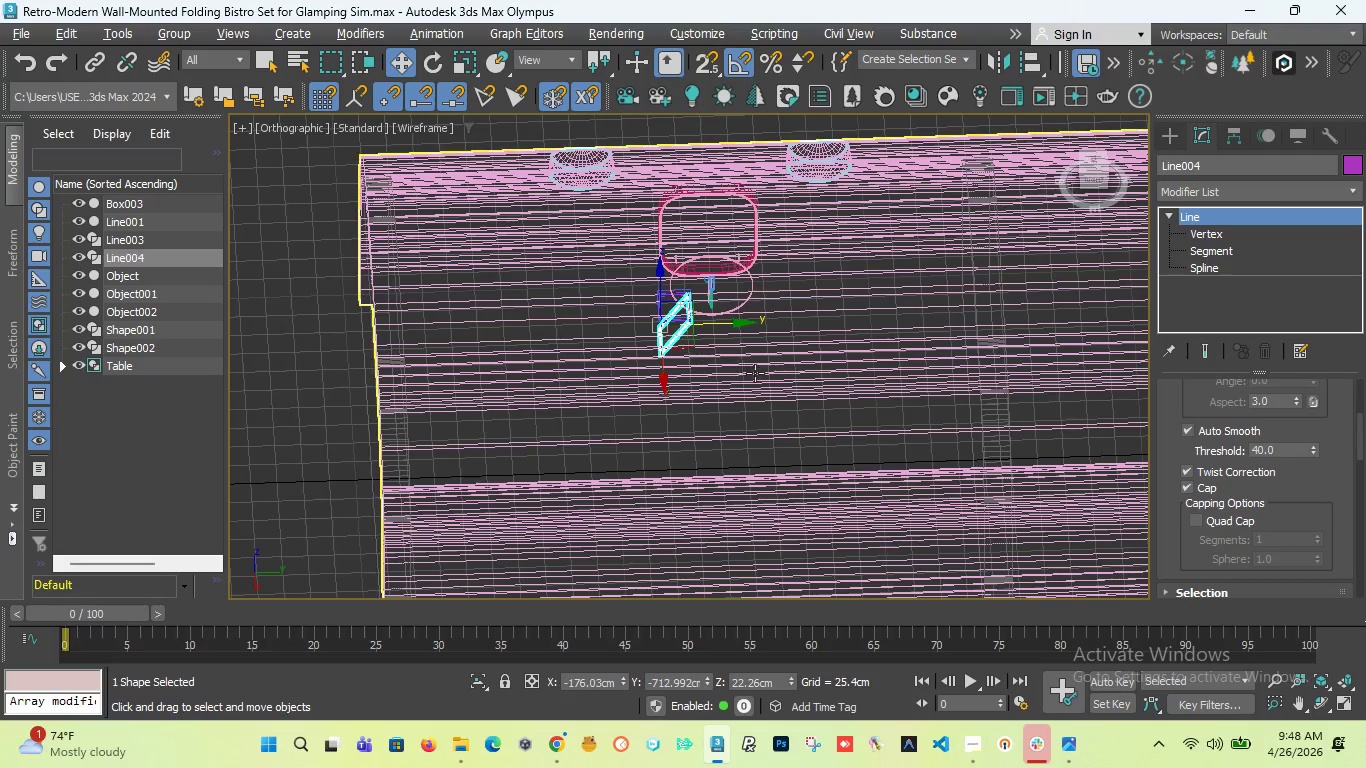 
scroll: coordinate [753, 377], scroll_direction: up, amount: 1.0
 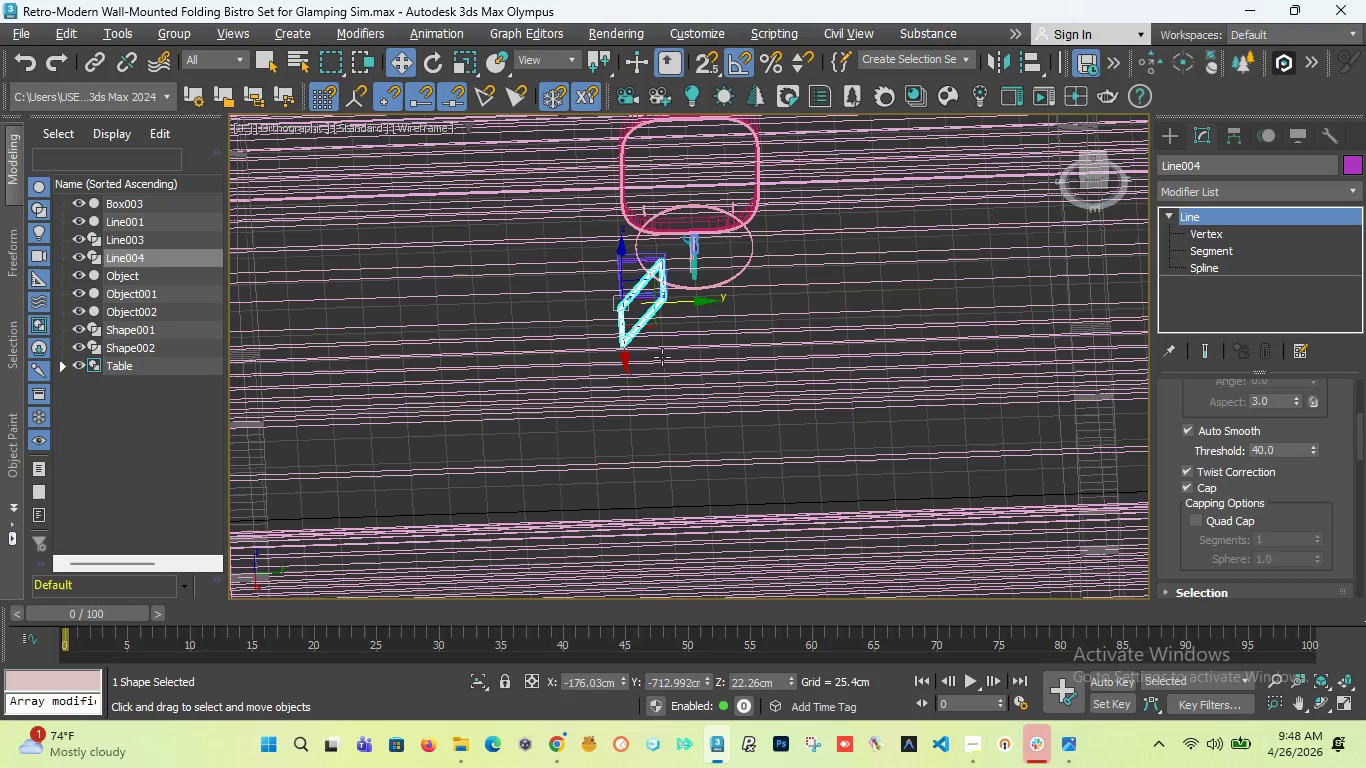 
scroll: coordinate [630, 359], scroll_direction: down, amount: 1.0
 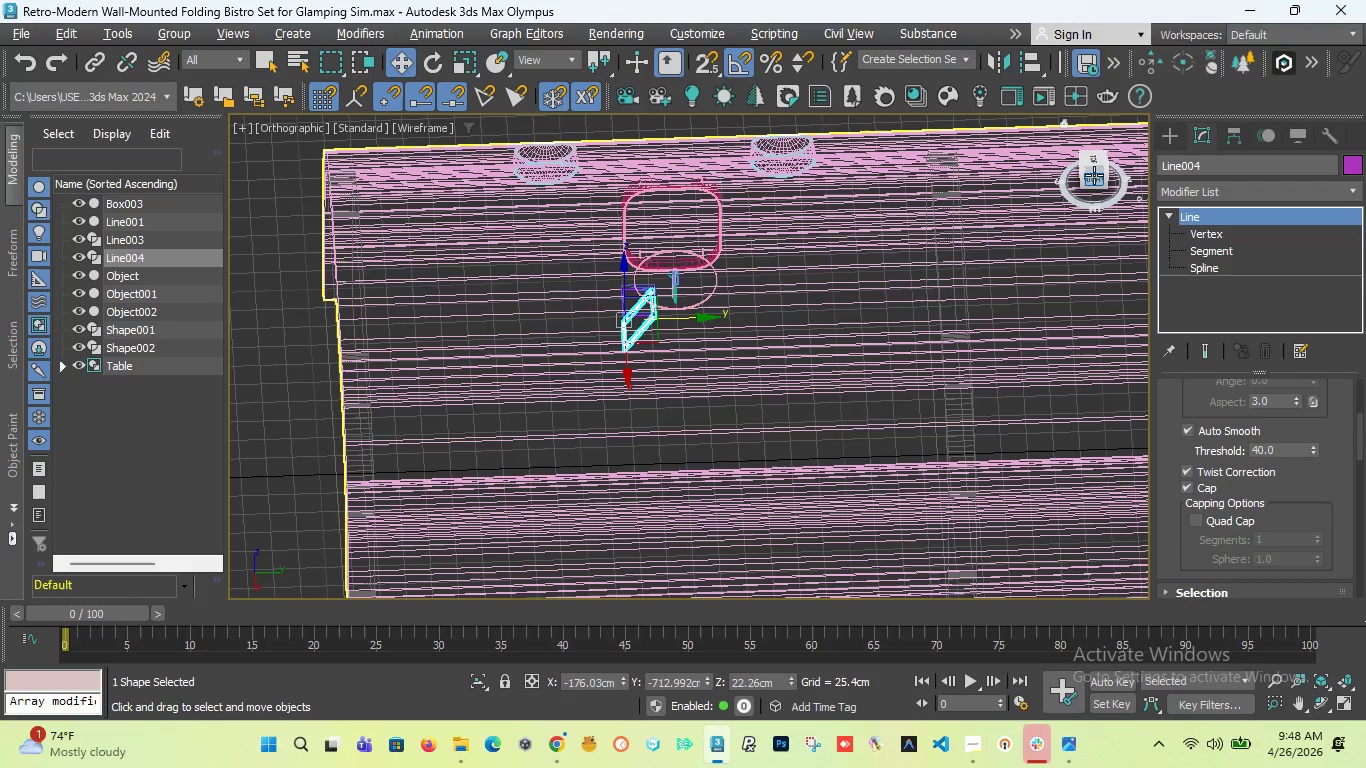 
left_click([1094, 175])
 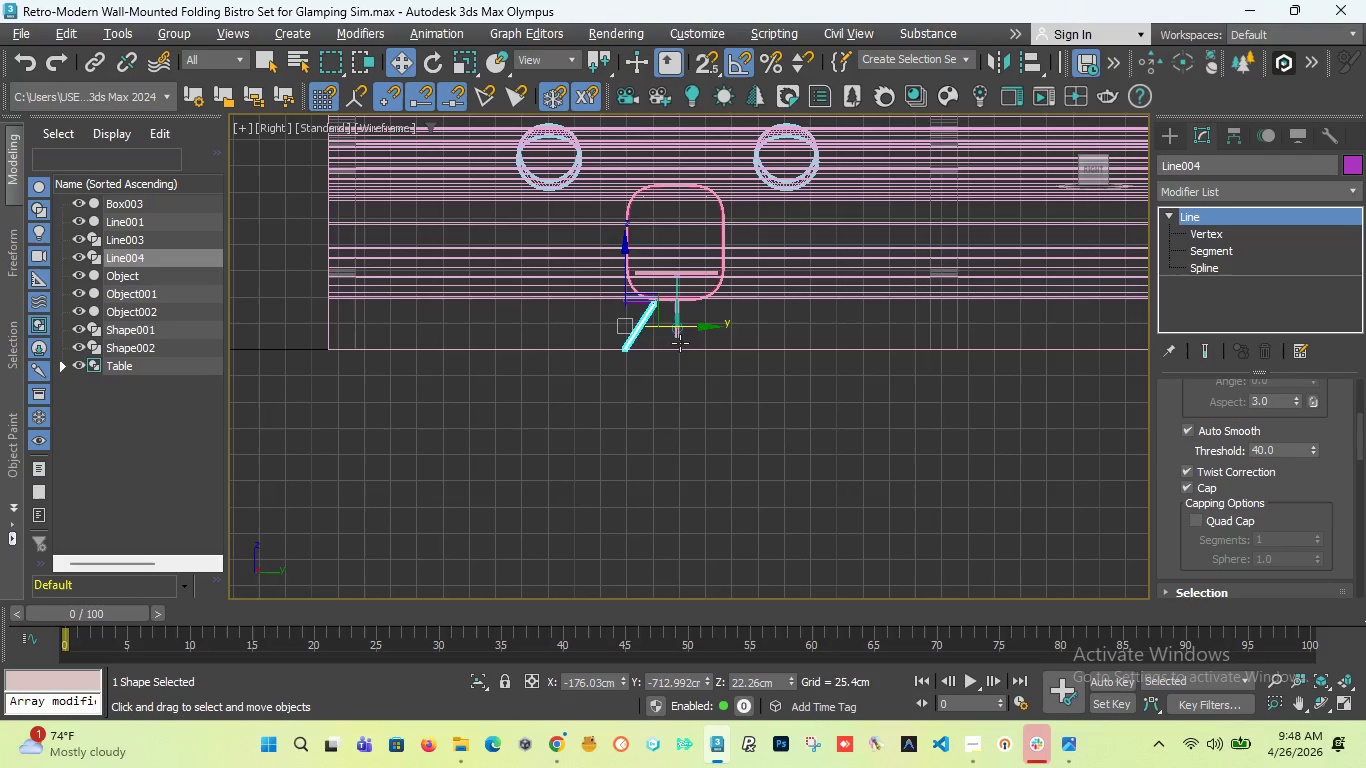 
scroll: coordinate [729, 284], scroll_direction: up, amount: 8.0
 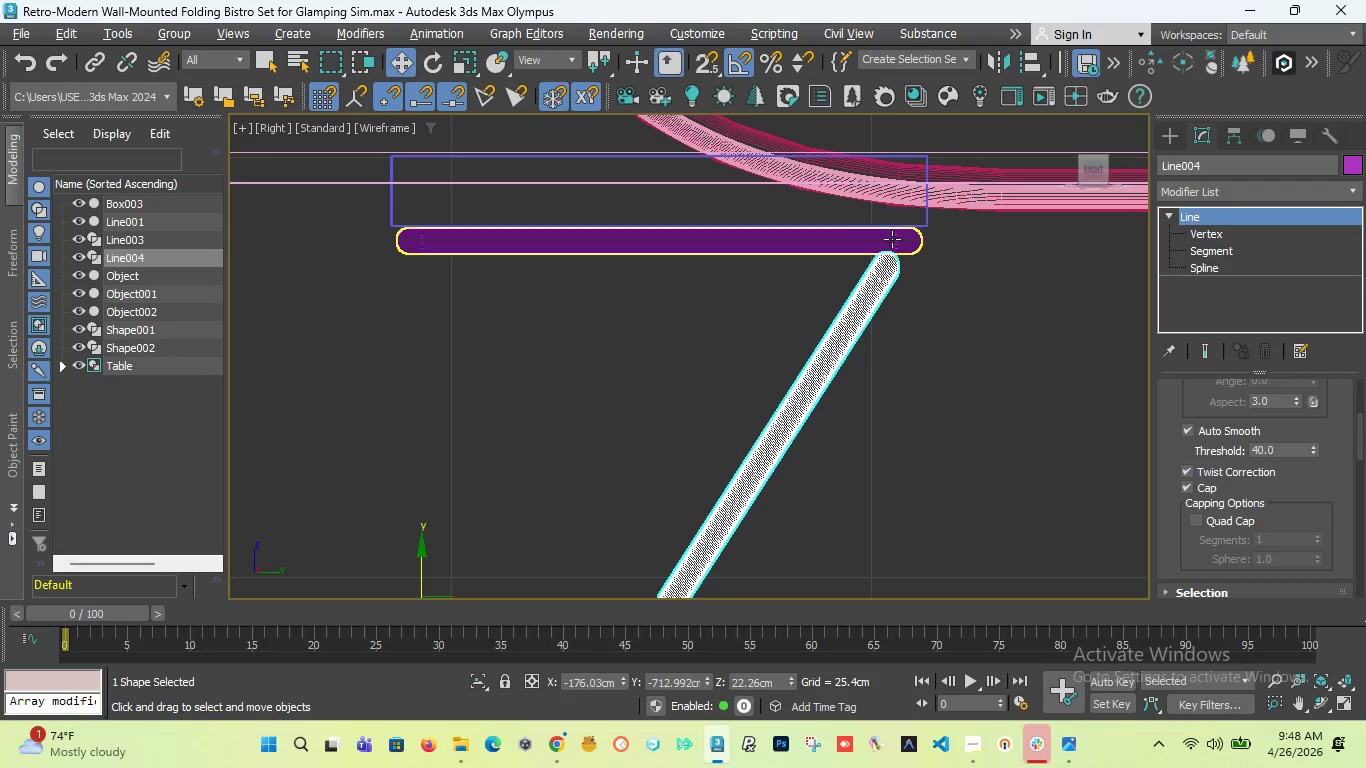 
left_click([863, 239])
 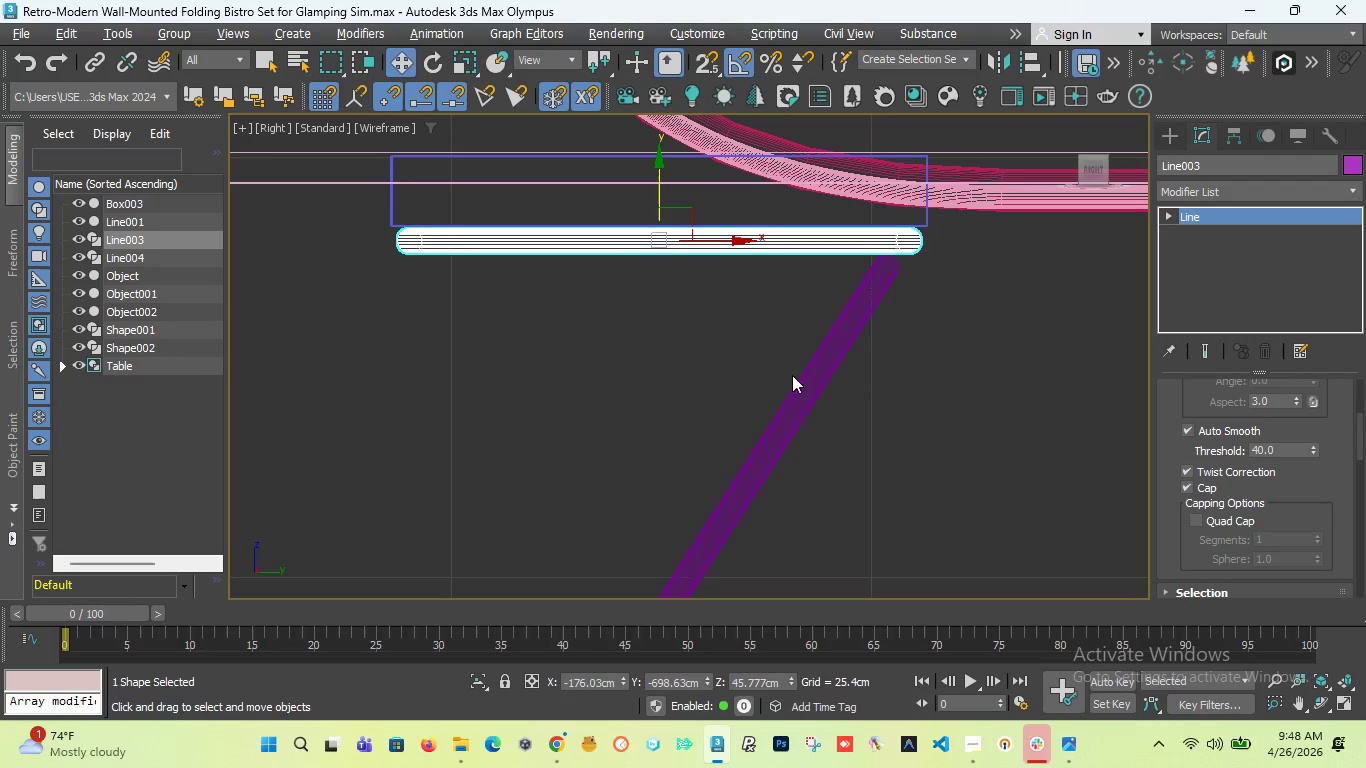 
left_click([842, 330])
 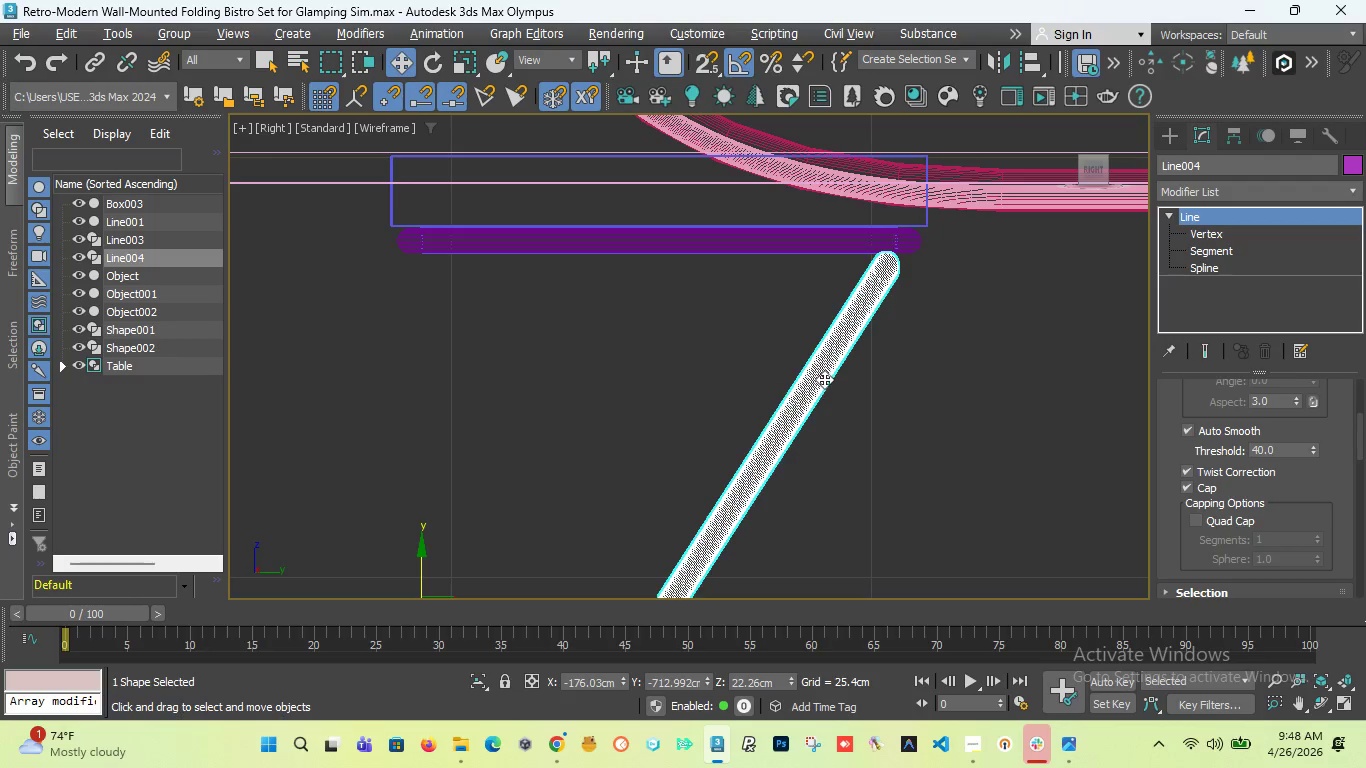 
scroll: coordinate [669, 376], scroll_direction: down, amount: 3.0
 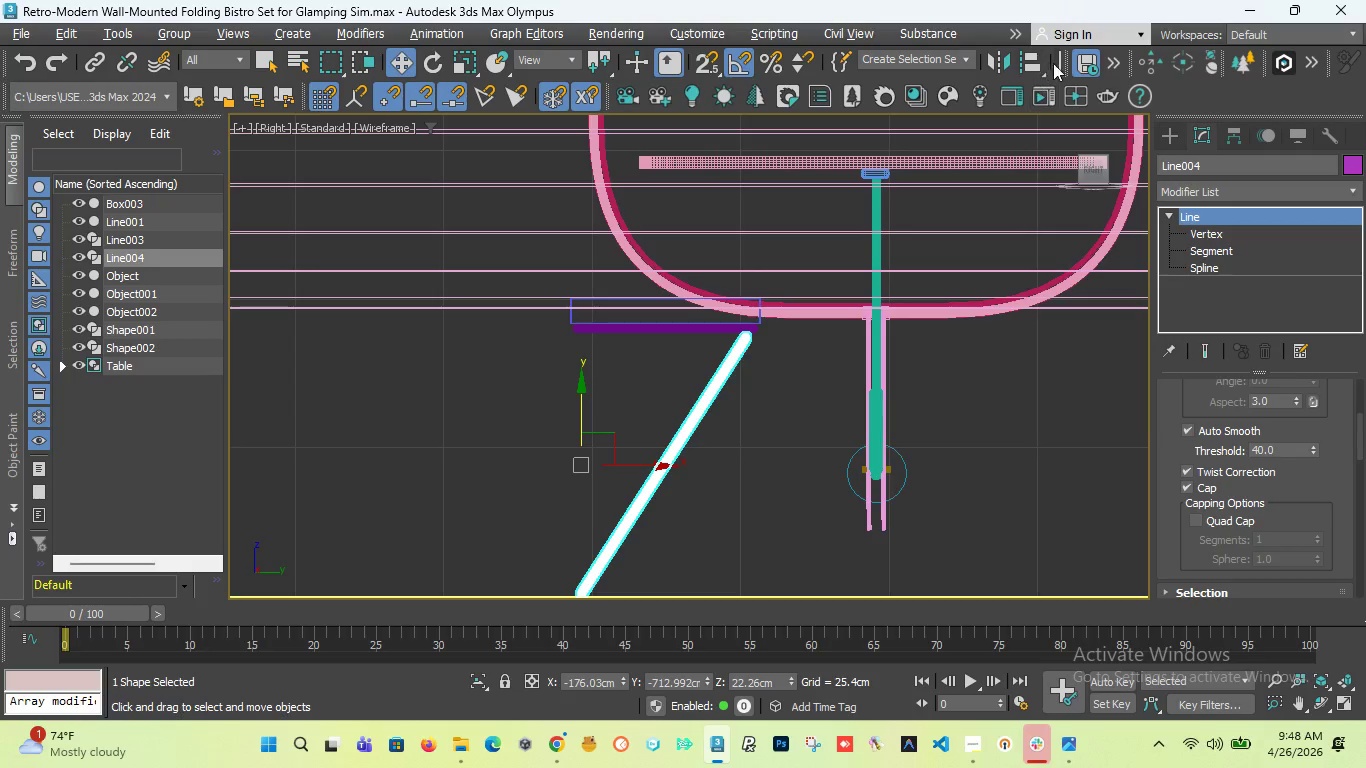 
left_click([1035, 64])
 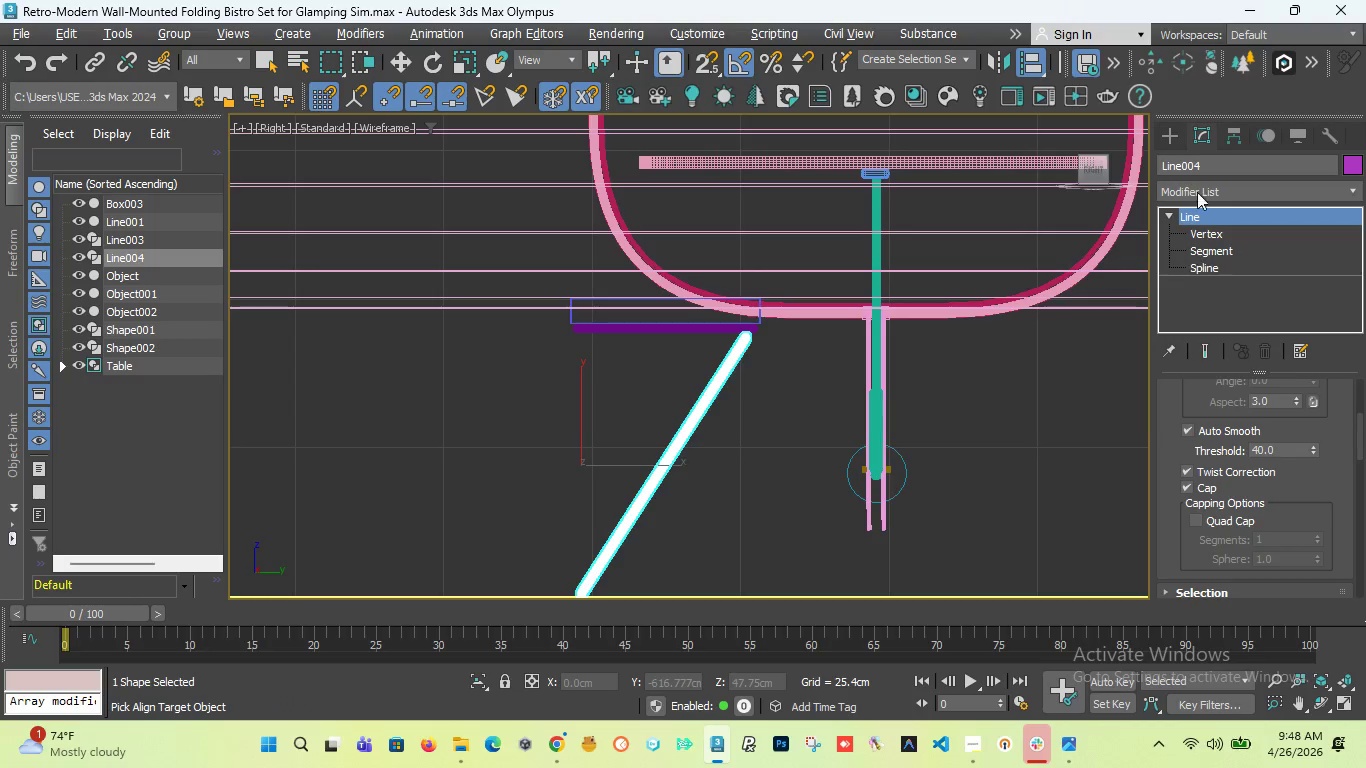 
left_click([1172, 143])
 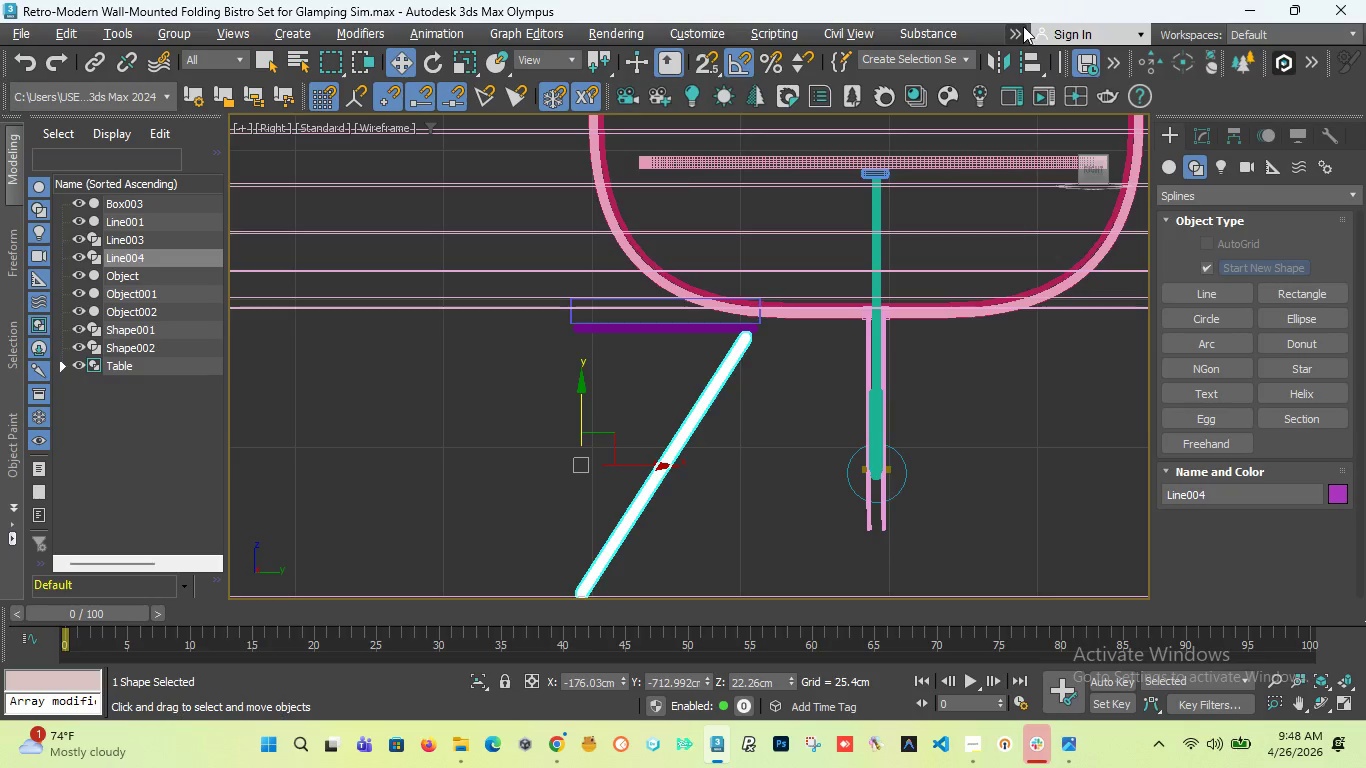 
left_click([1002, 56])
 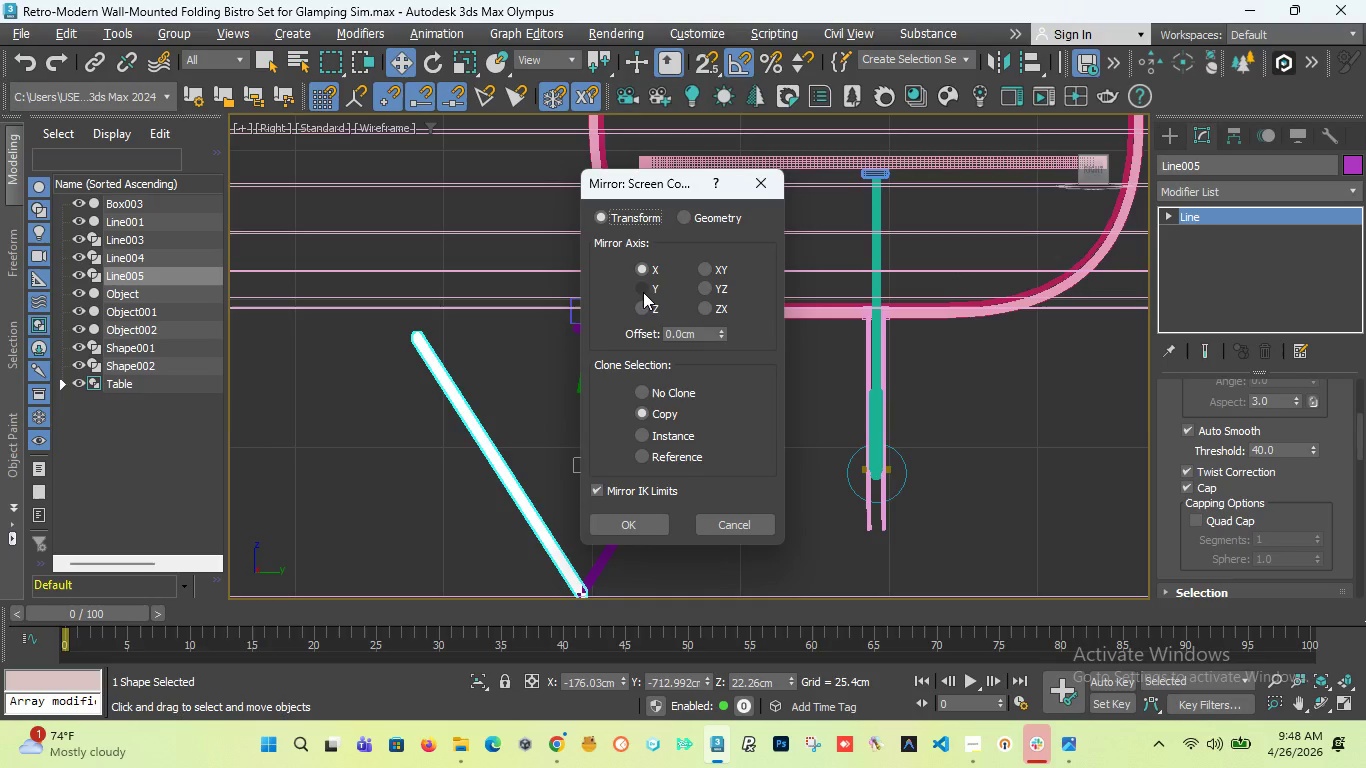 
wait(5.38)
 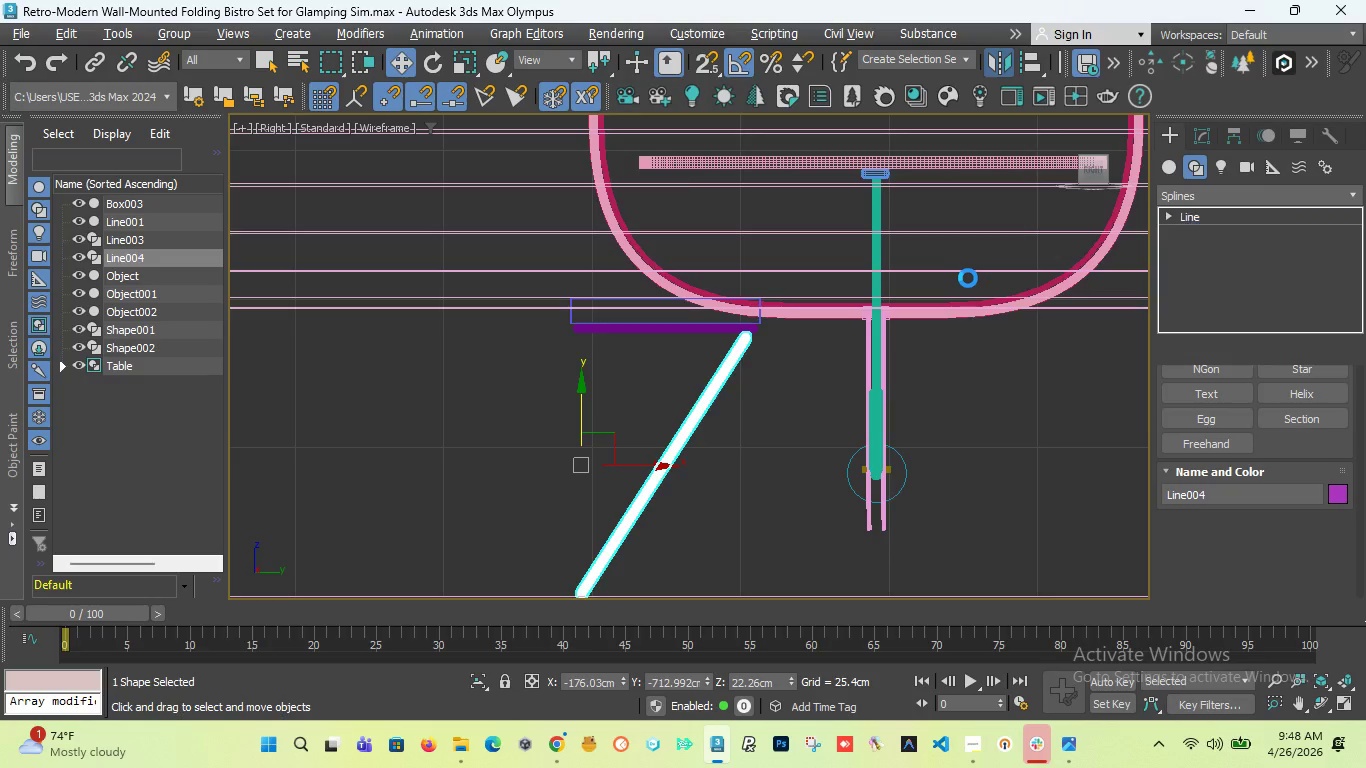 
left_click([644, 284])
 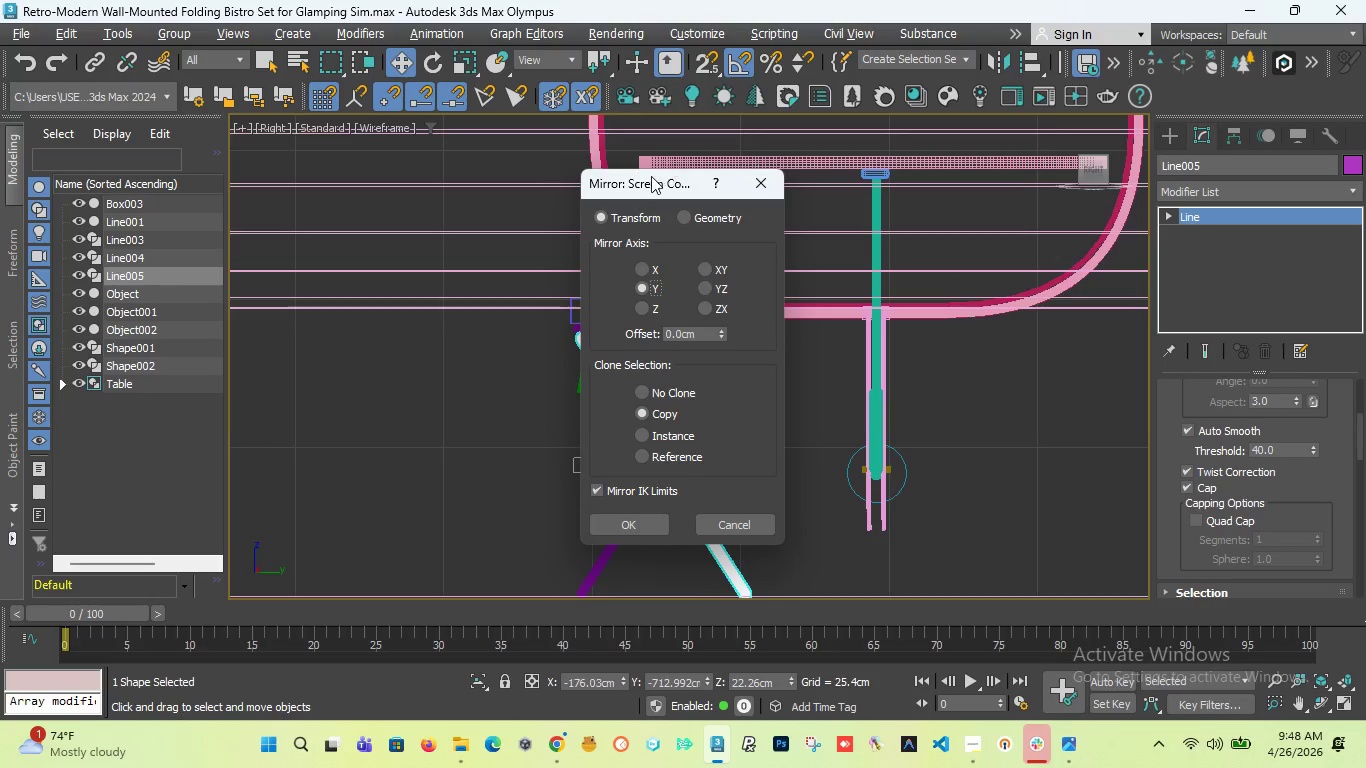 
left_click_drag(start_coordinate=[651, 179], to_coordinate=[1001, 175])
 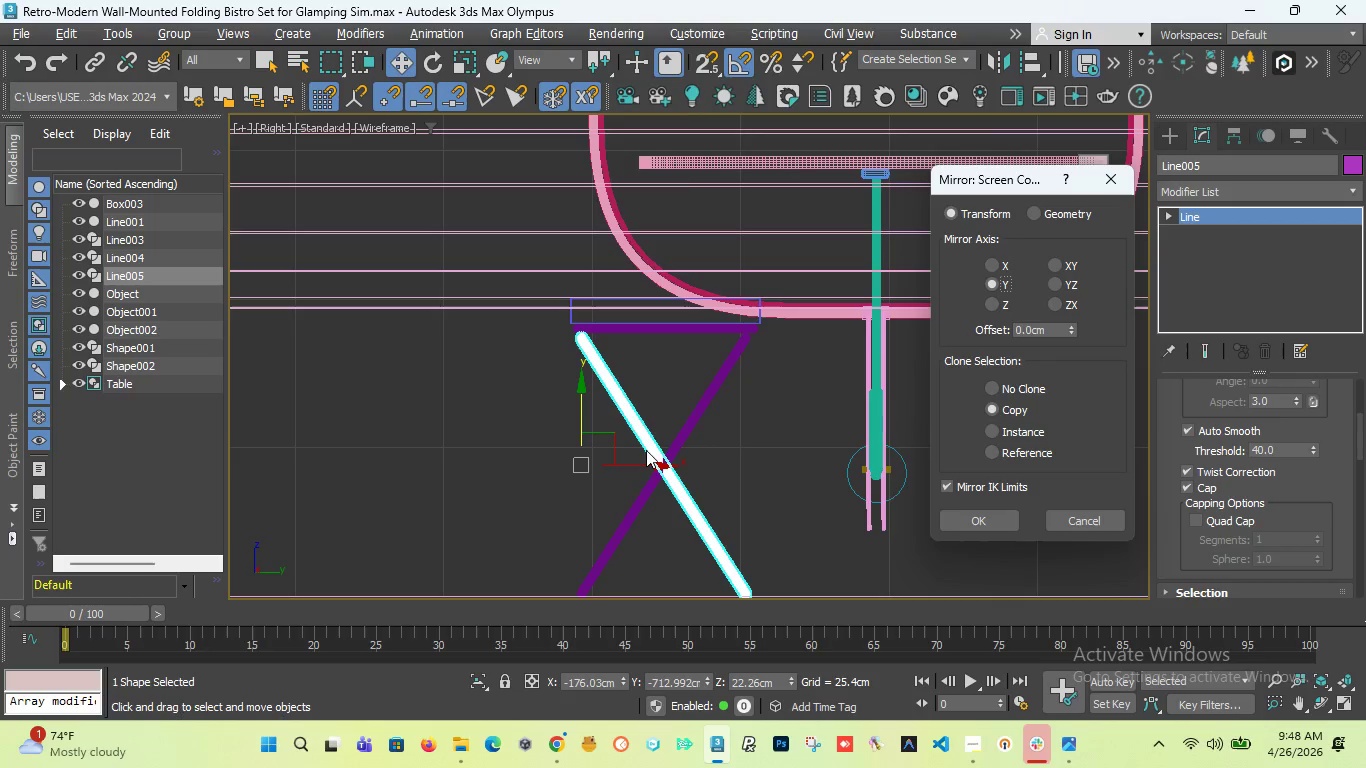 
scroll: coordinate [643, 467], scroll_direction: up, amount: 2.0
 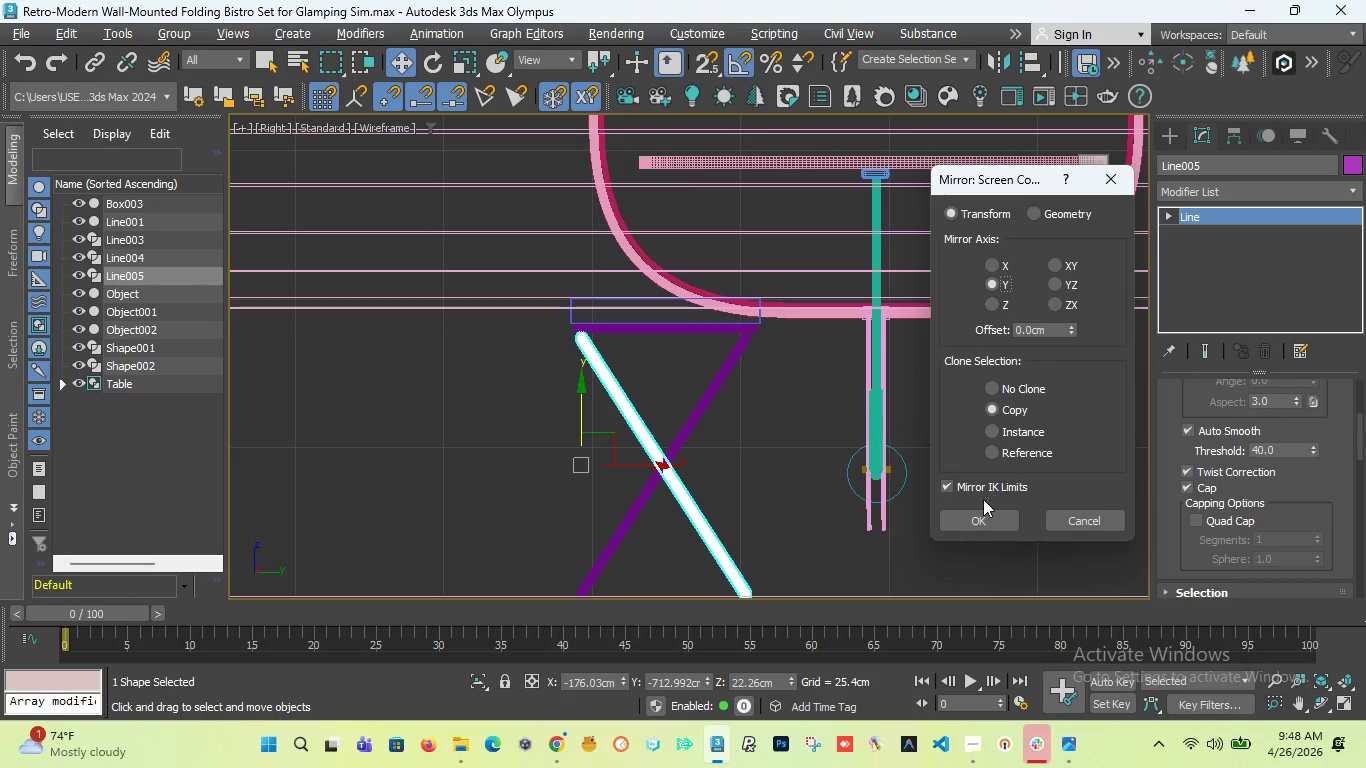 
left_click([976, 522])
 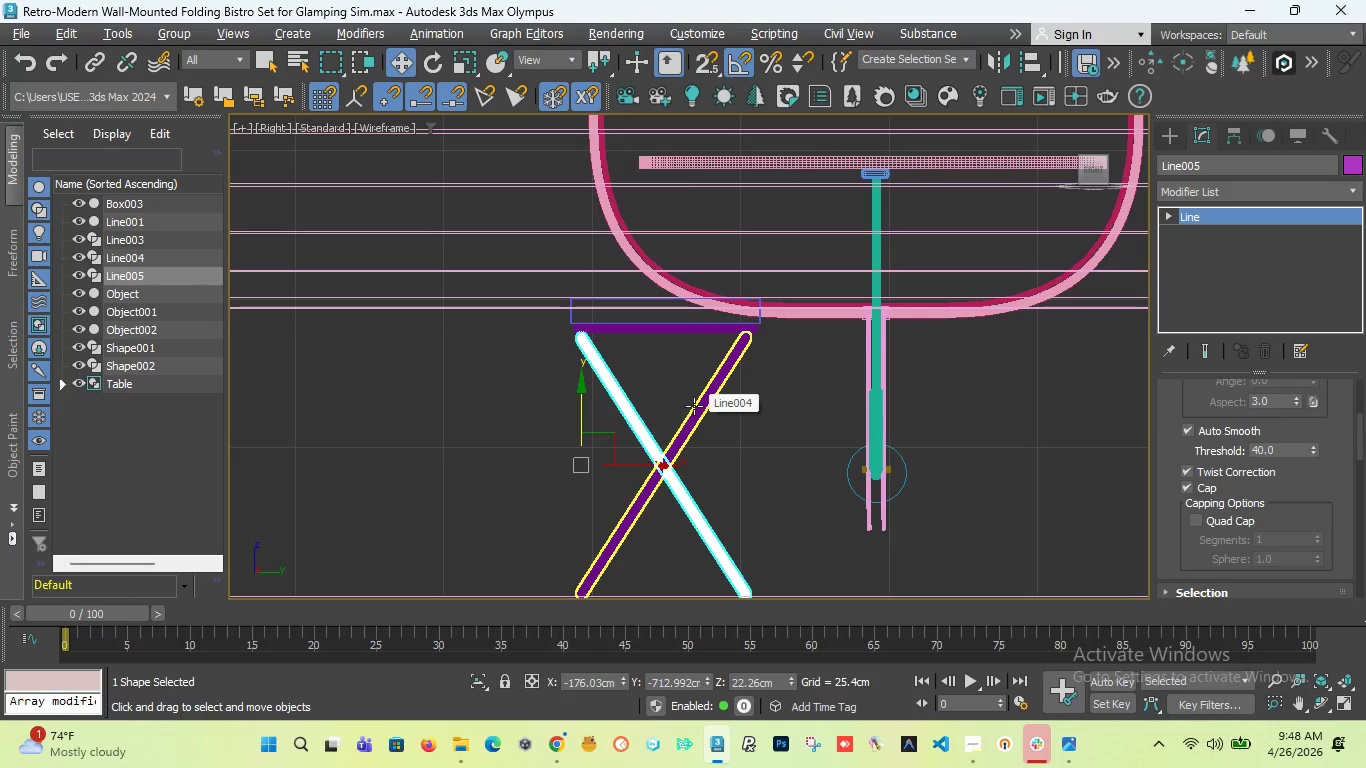 
key(T)
 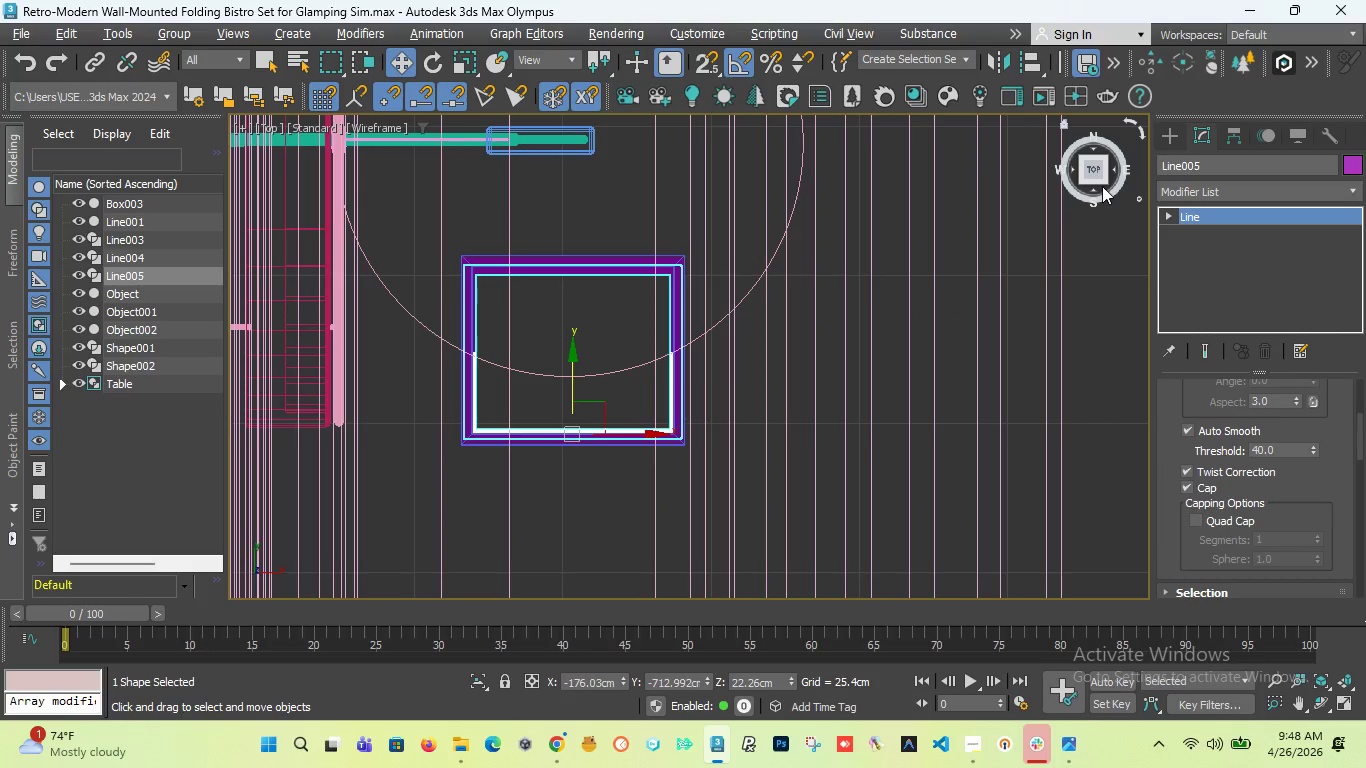 
left_click_drag(start_coordinate=[1096, 178], to_coordinate=[1023, 149])
 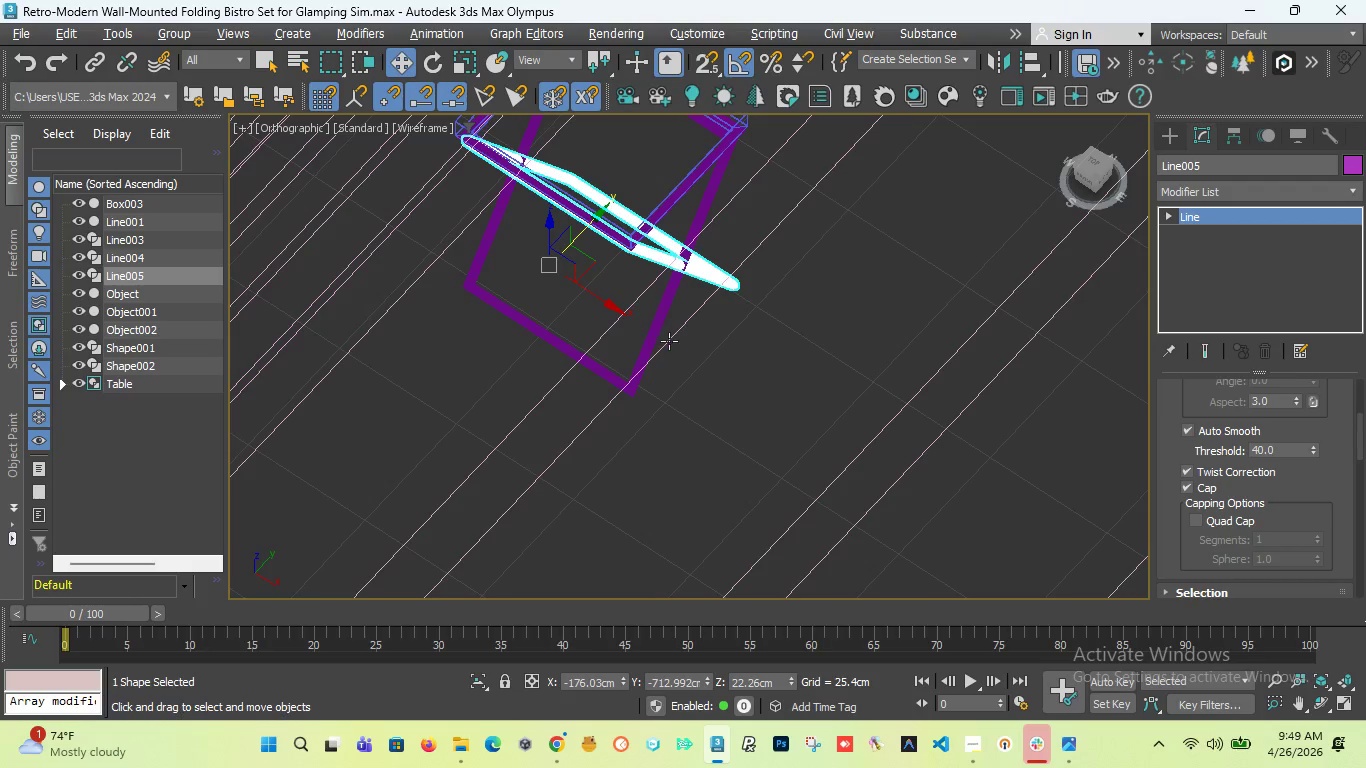 
hold_key(key=ControlLeft, duration=0.67)
left_click([654, 328])
 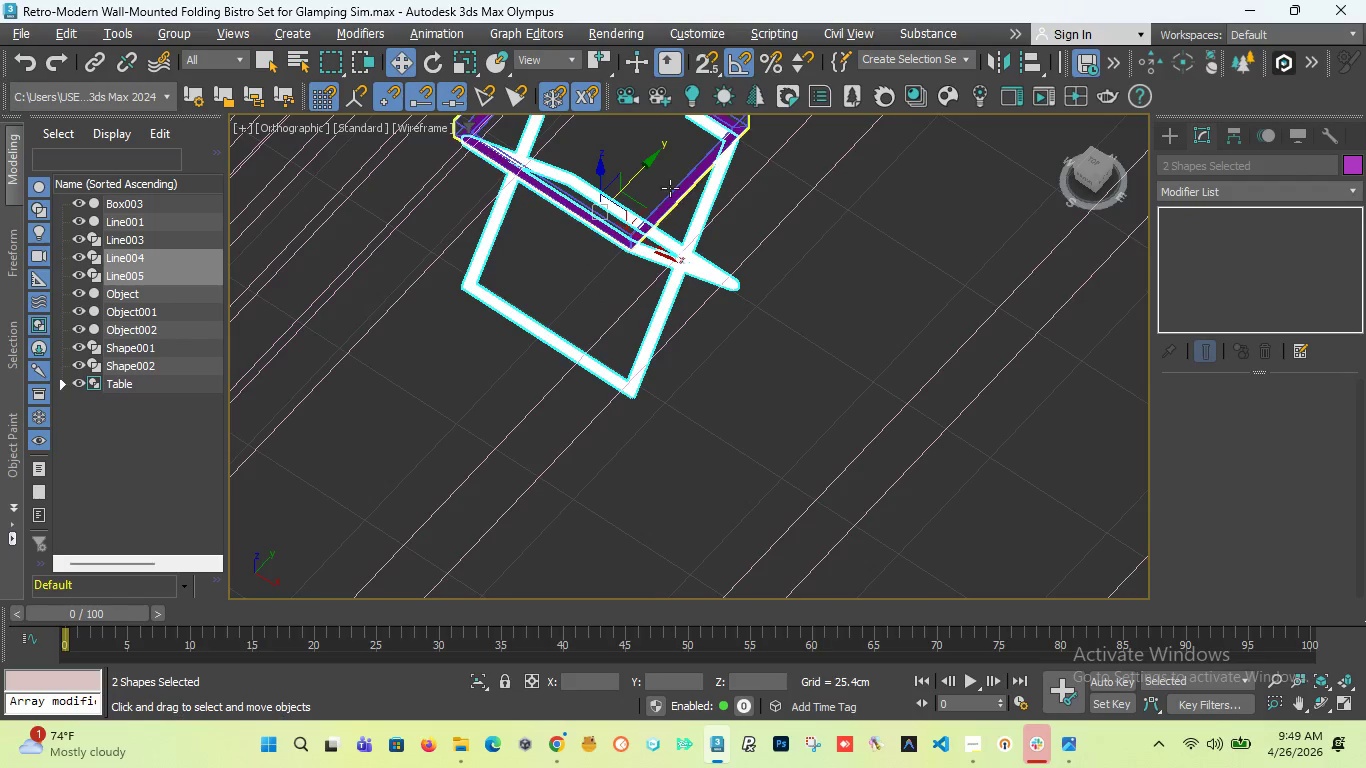 
hold_key(key=ControlLeft, duration=1.01)
left_click([677, 190])
 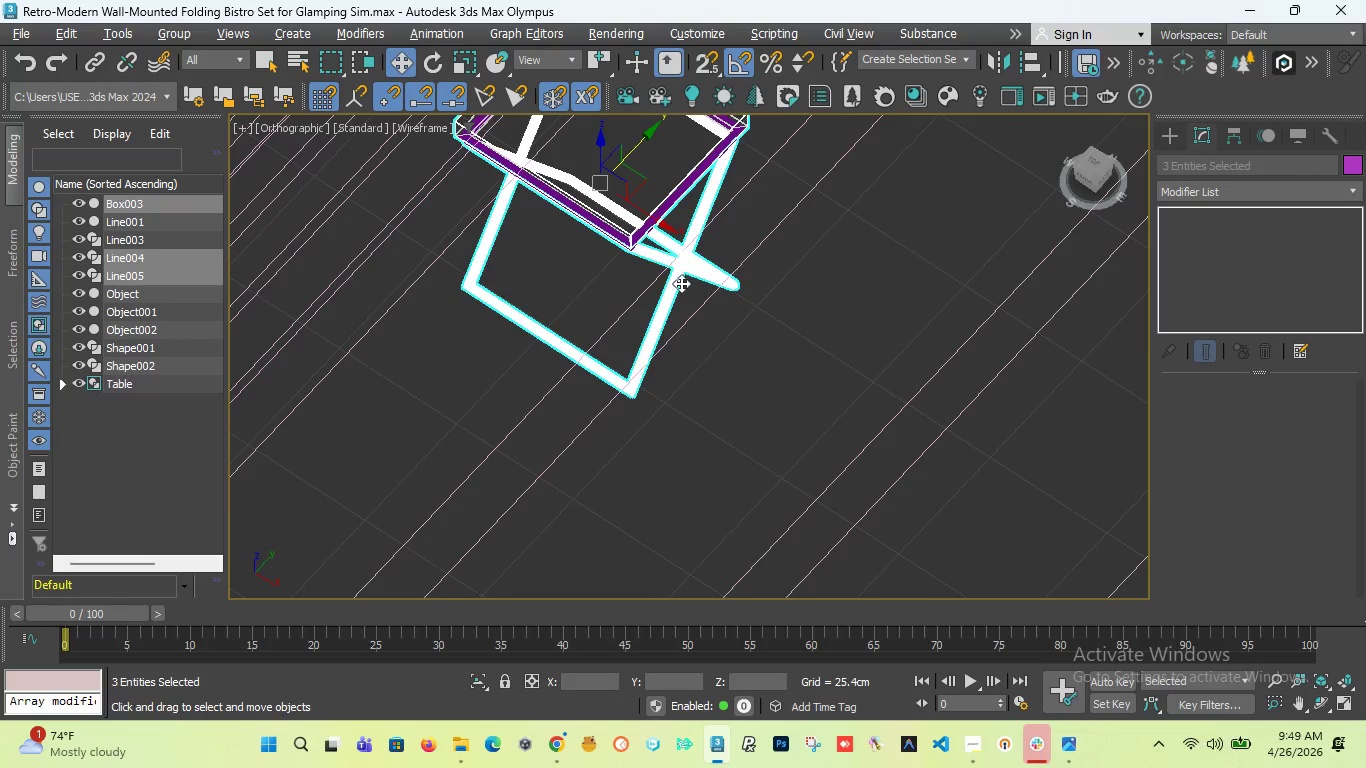 
scroll: coordinate [688, 319], scroll_direction: down, amount: 4.0
 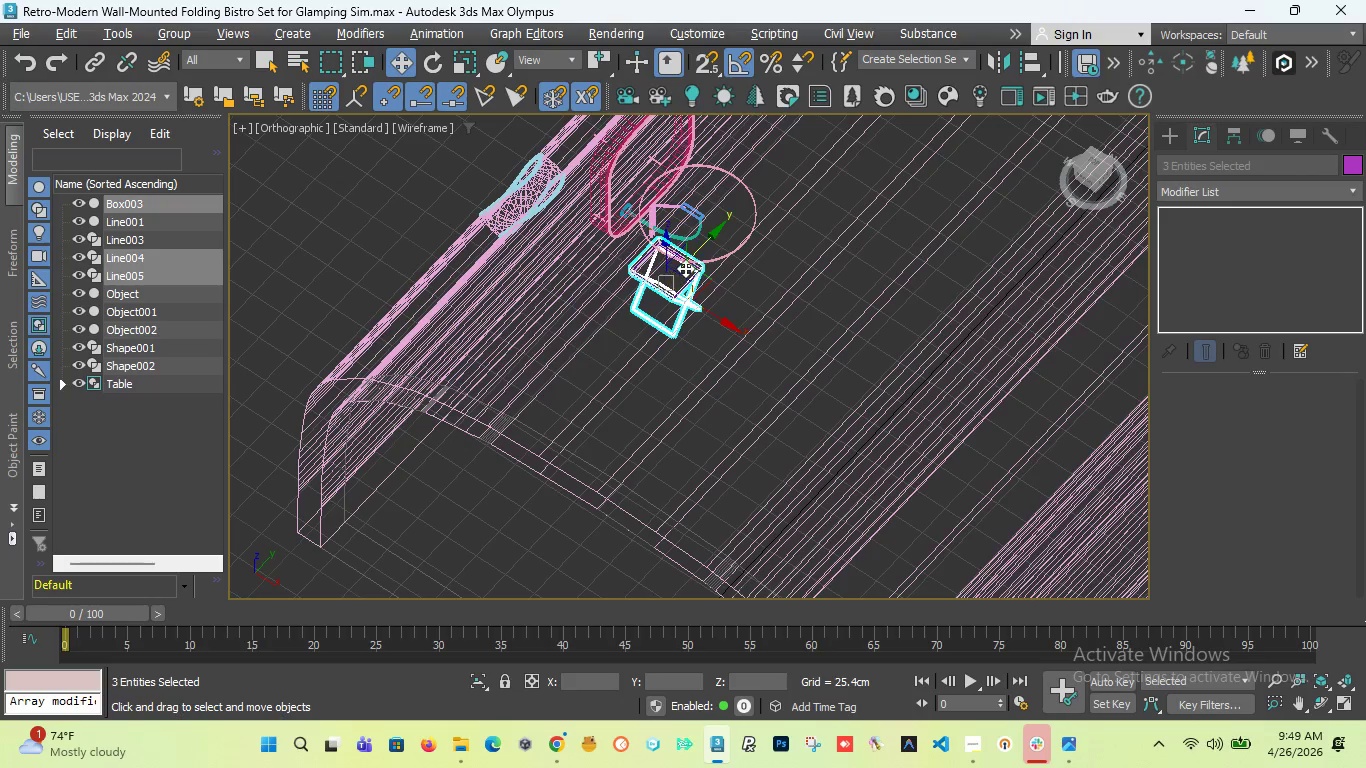 
scroll: coordinate [618, 495], scroll_direction: up, amount: 12.0
 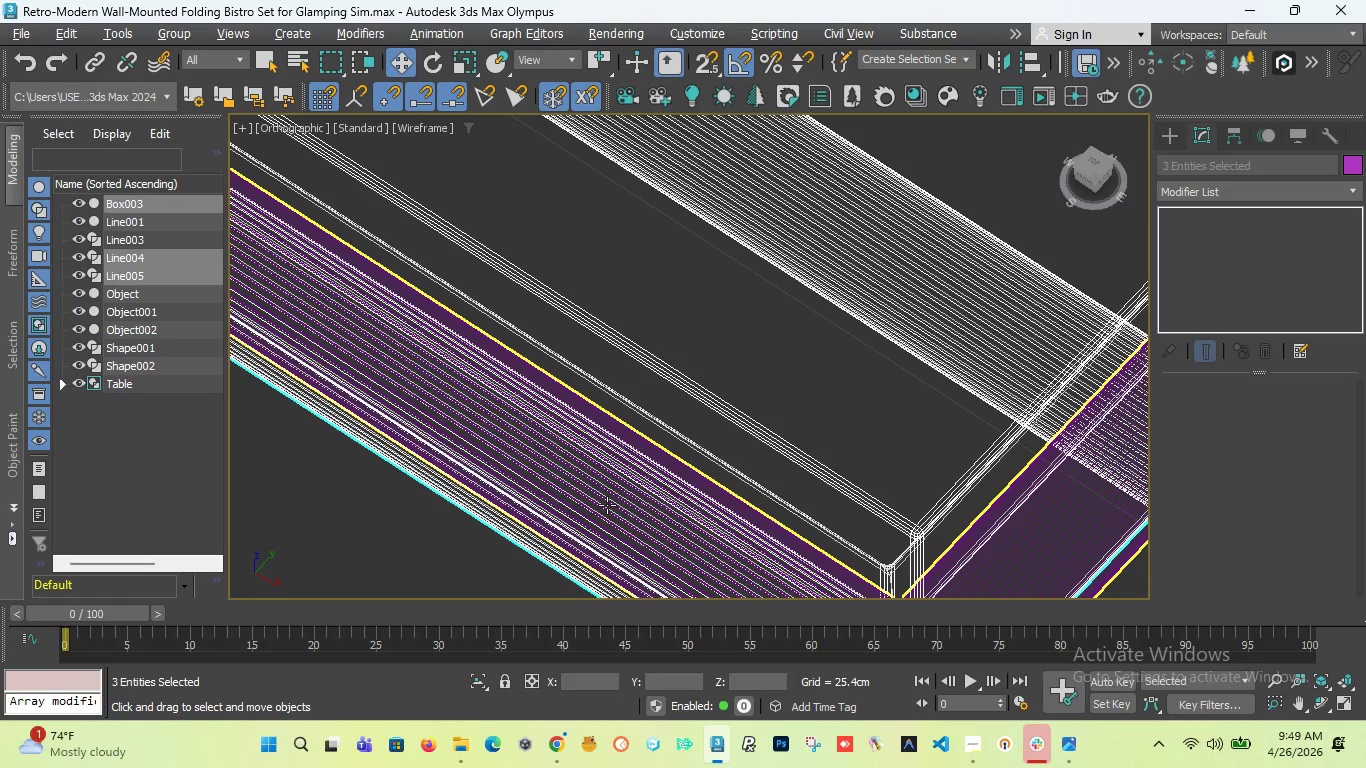 
hold_key(key=ControlLeft, duration=1.0)
left_click([607, 506])
 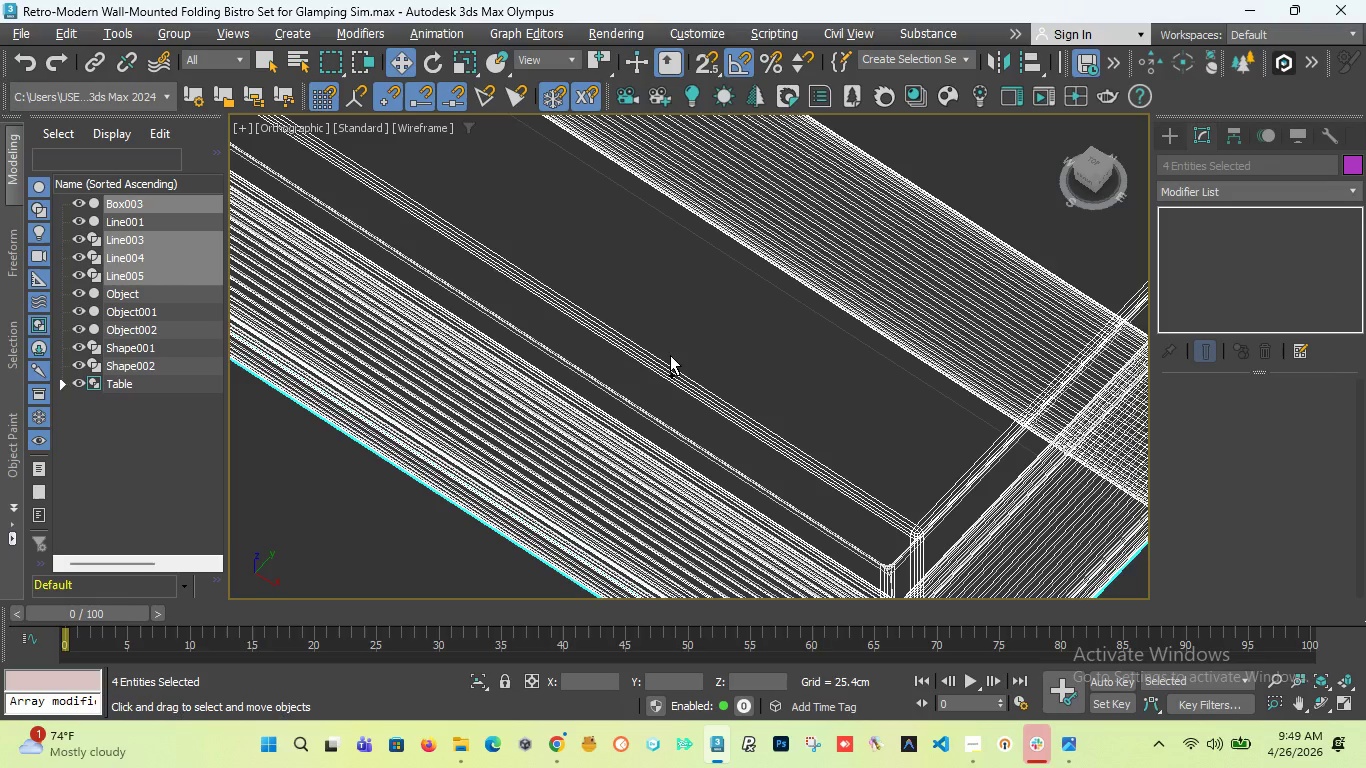 
scroll: coordinate [662, 381], scroll_direction: down, amount: 8.0
 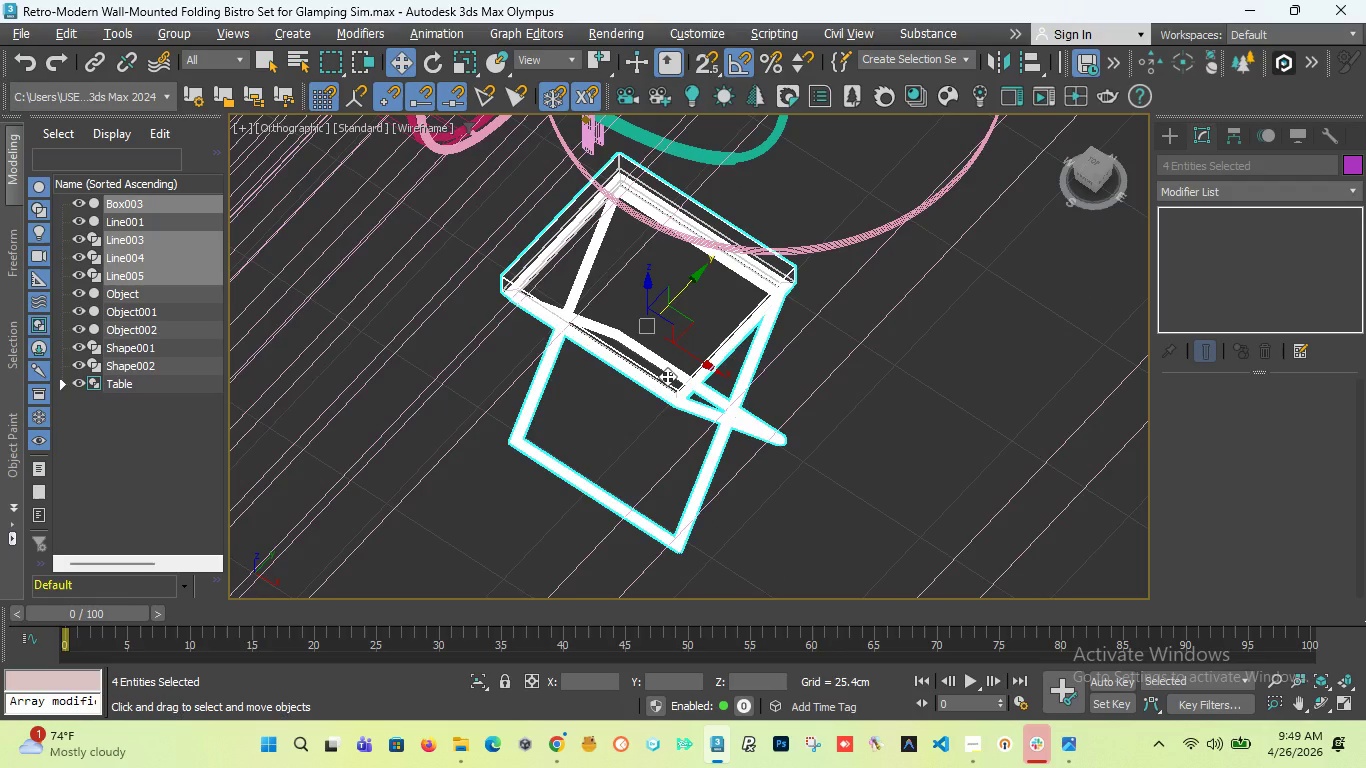 
key(Alt+Q)
 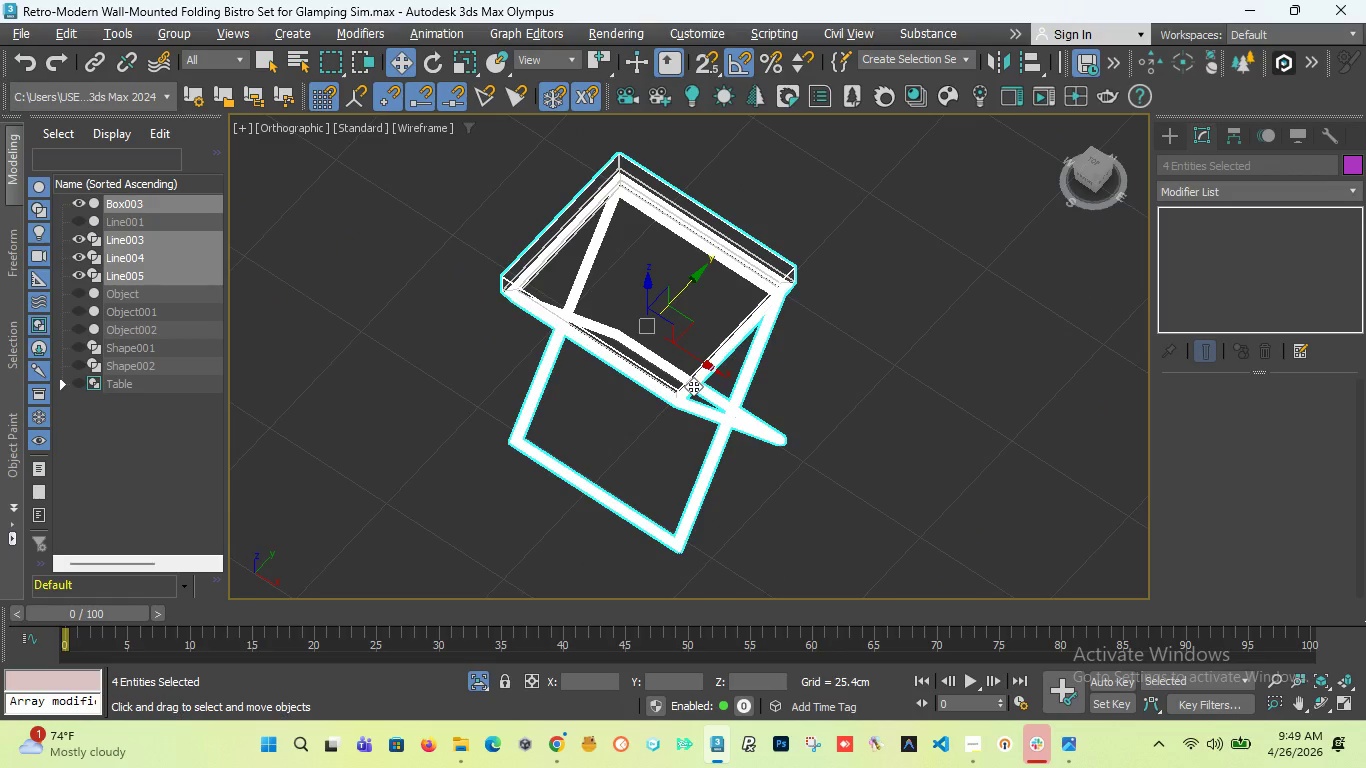 
key(T)
 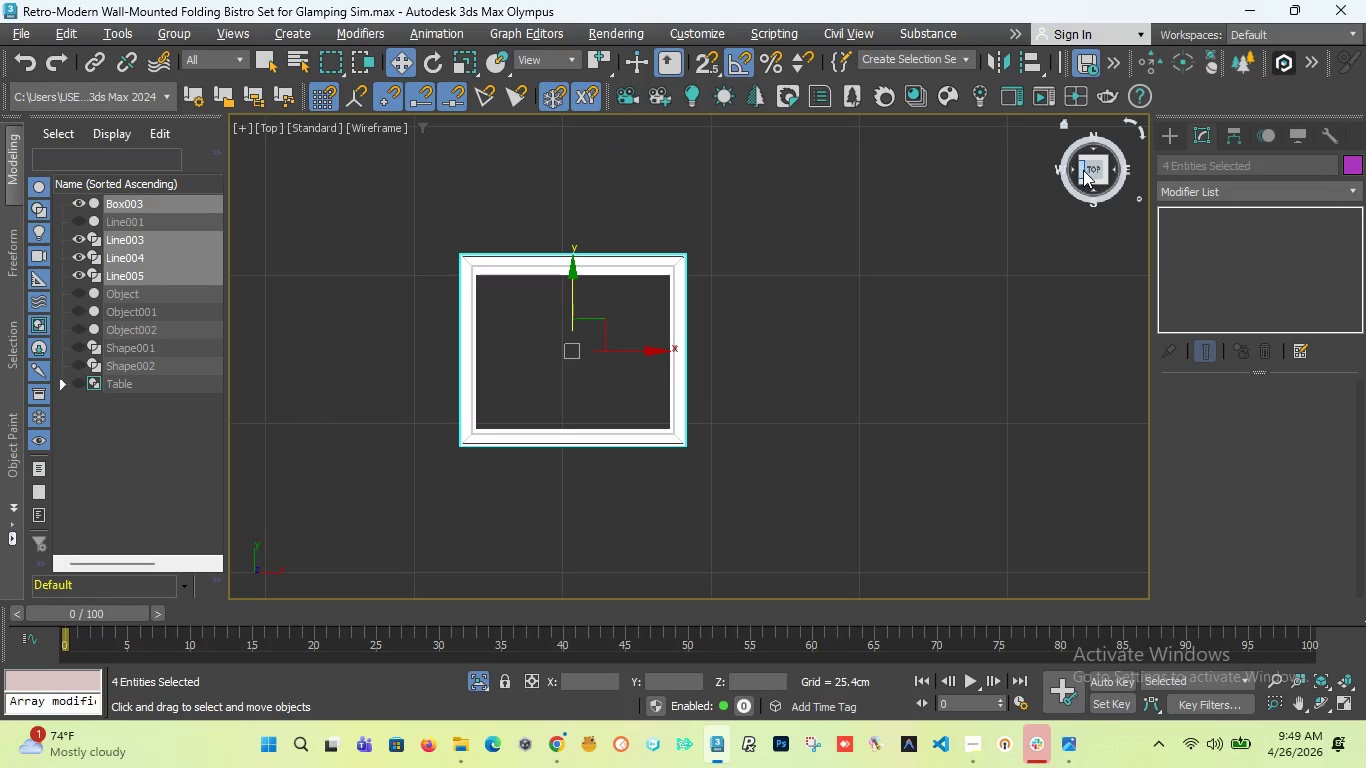 
left_click_drag(start_coordinate=[1090, 170], to_coordinate=[949, 133])
 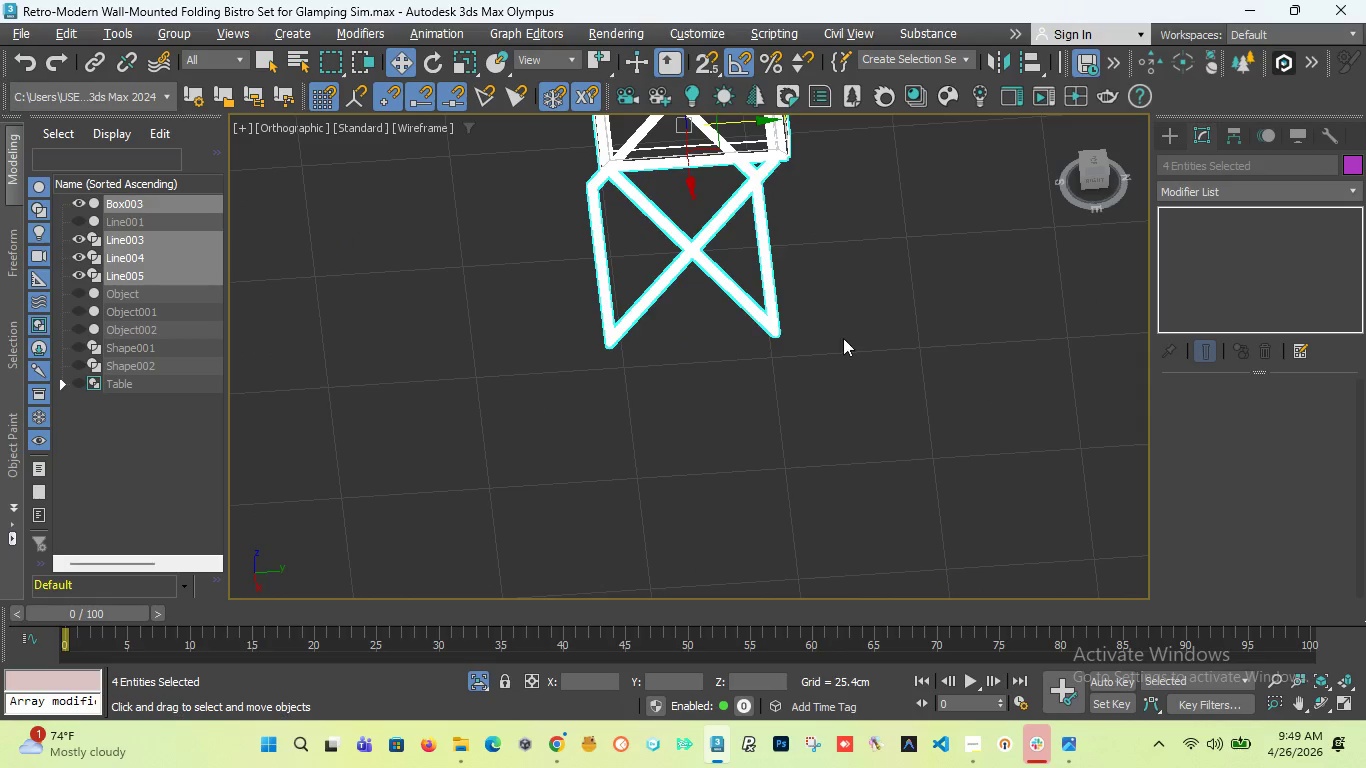 
left_click([844, 339])
 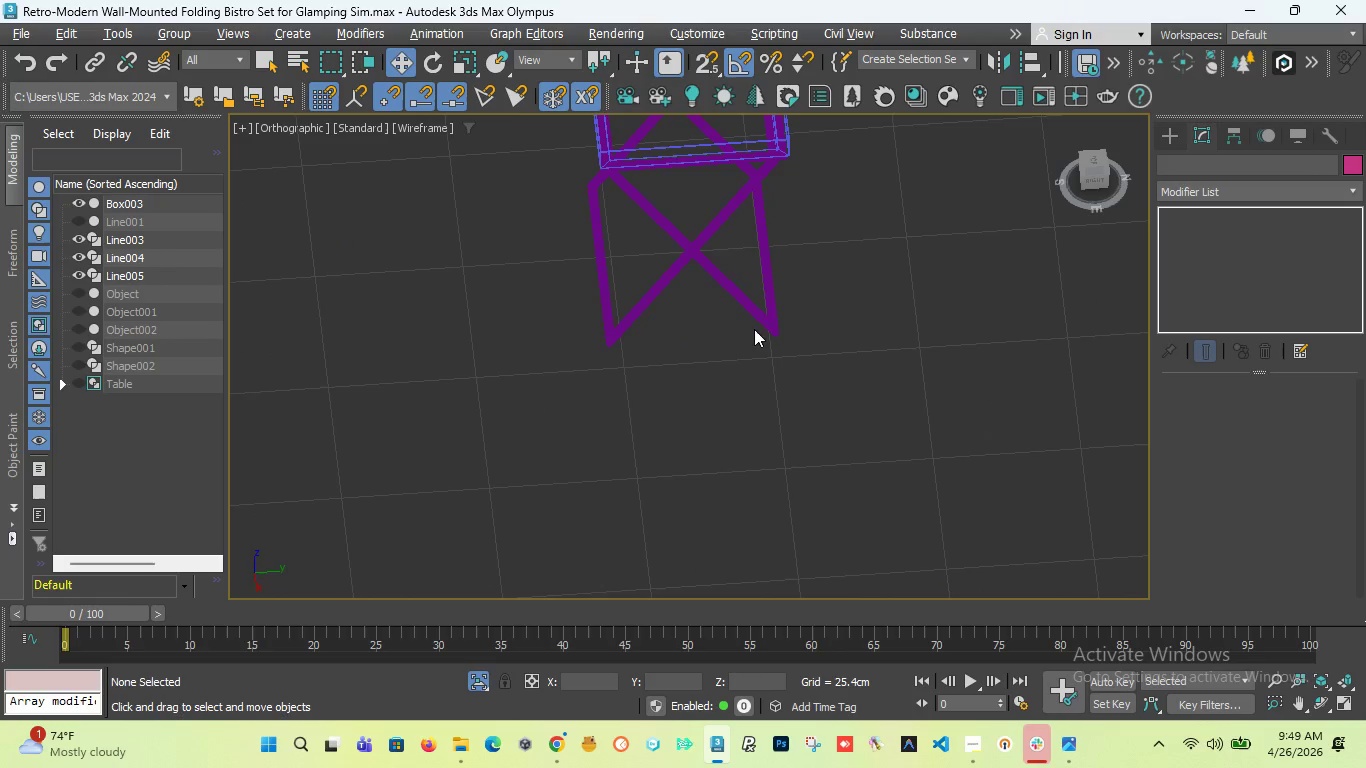 
scroll: coordinate [749, 342], scroll_direction: down, amount: 3.0
 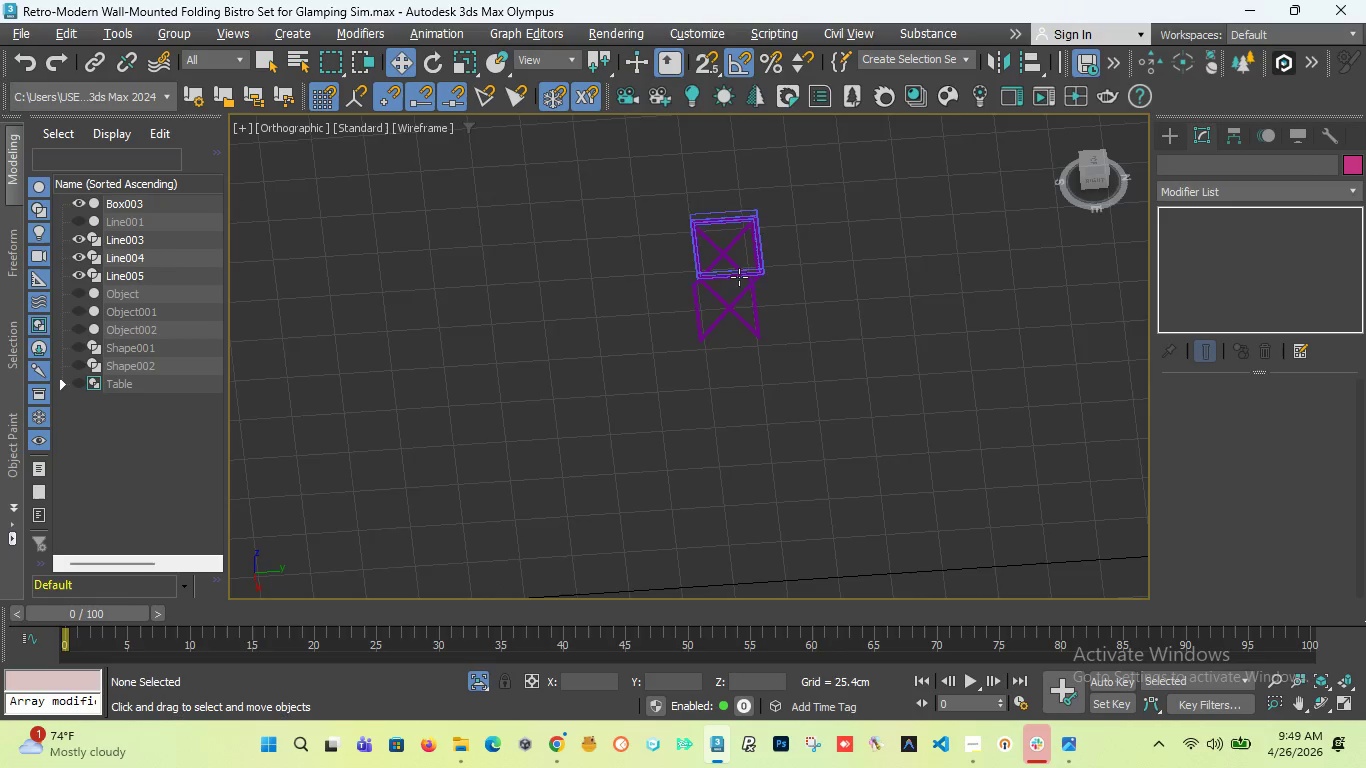 
scroll: coordinate [738, 274], scroll_direction: up, amount: 5.0
 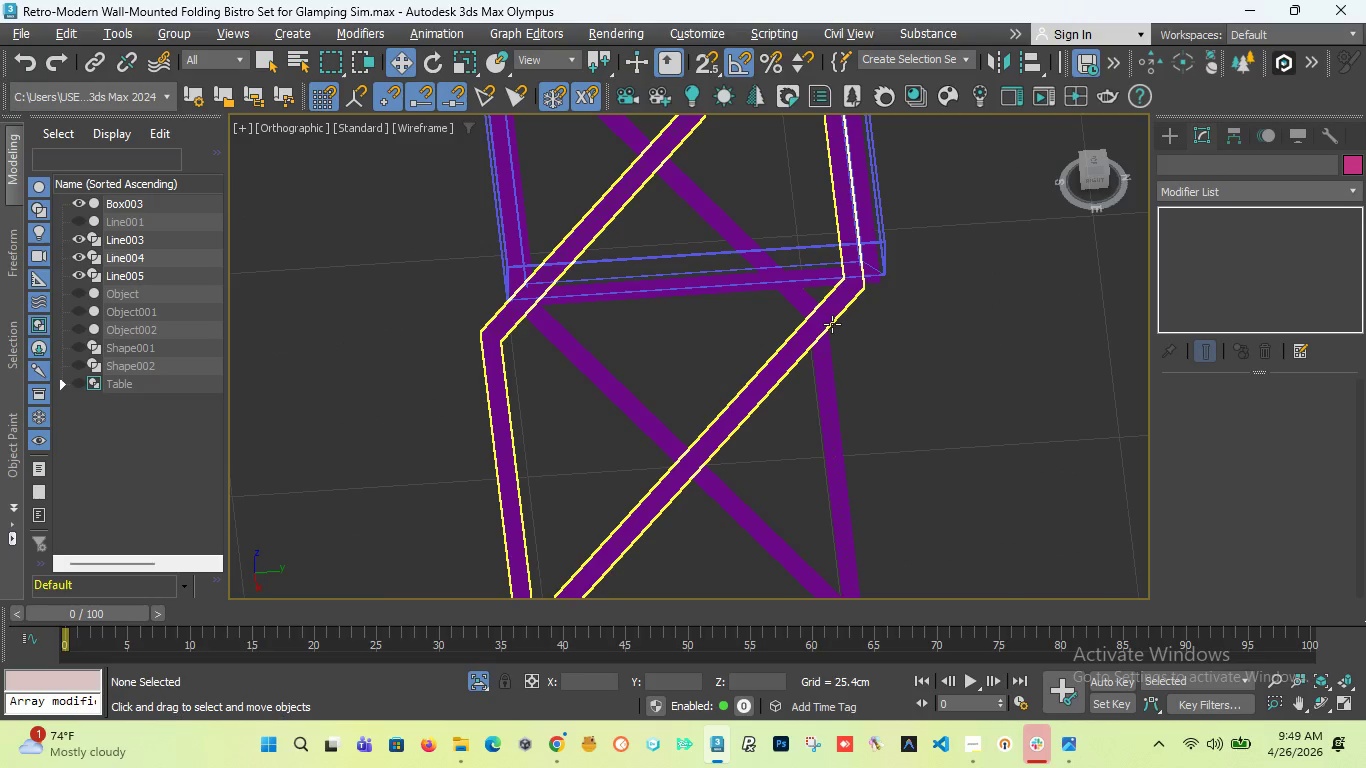 
left_click([832, 324])
 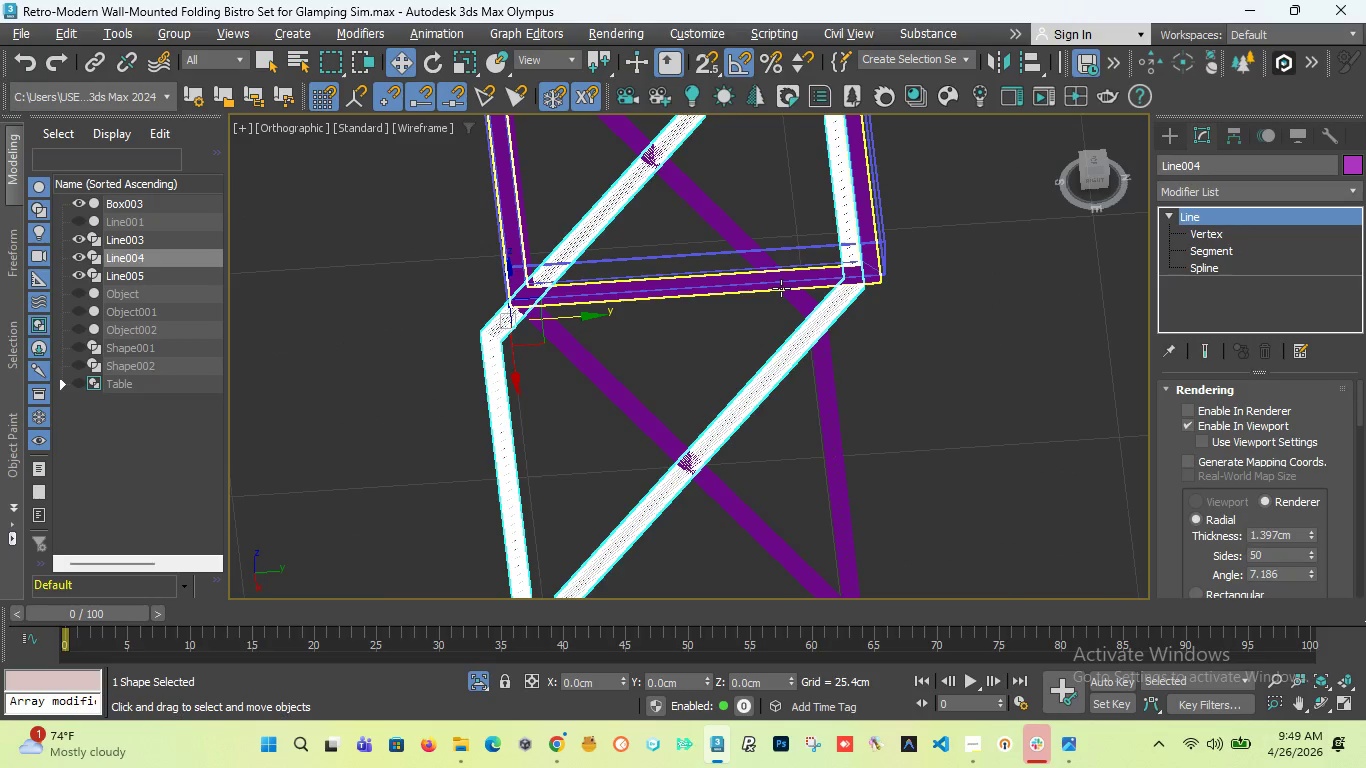 
left_click([781, 288])
 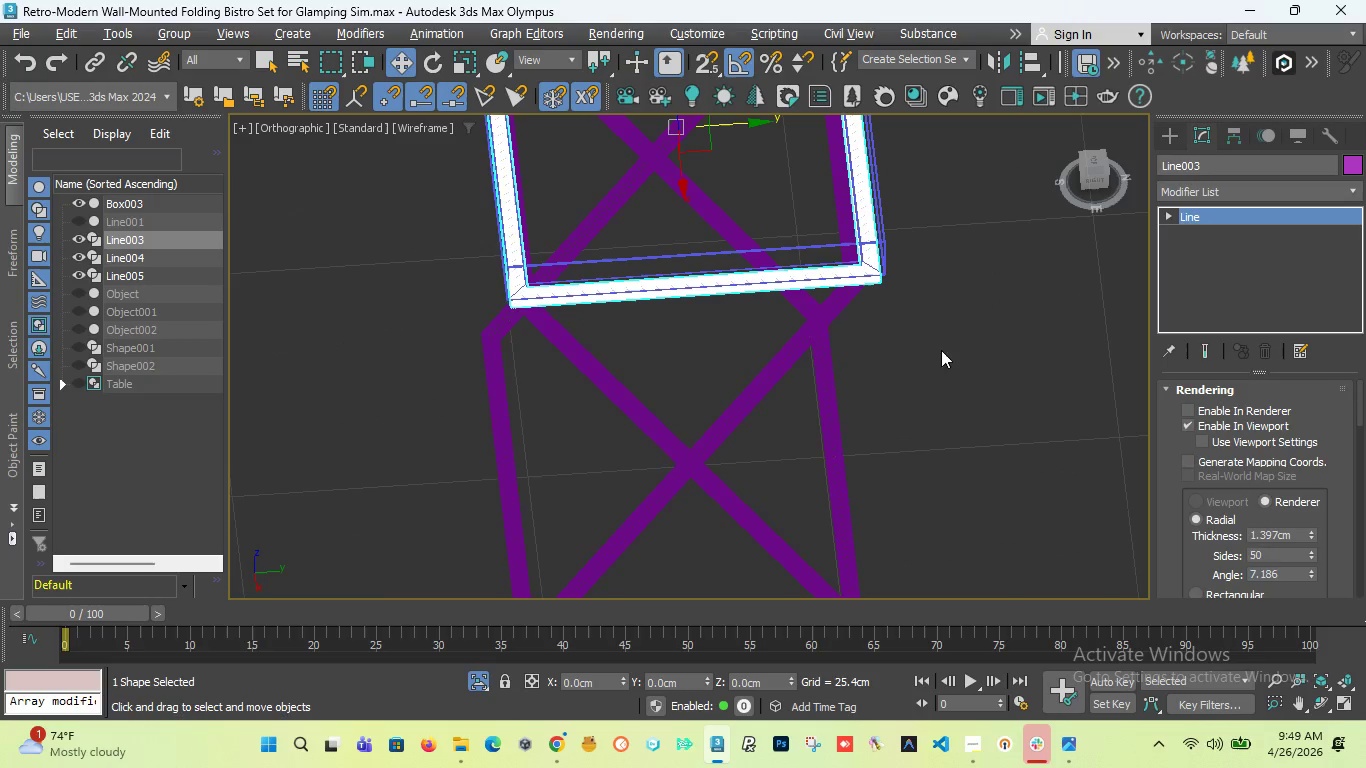 
left_click([962, 332])
 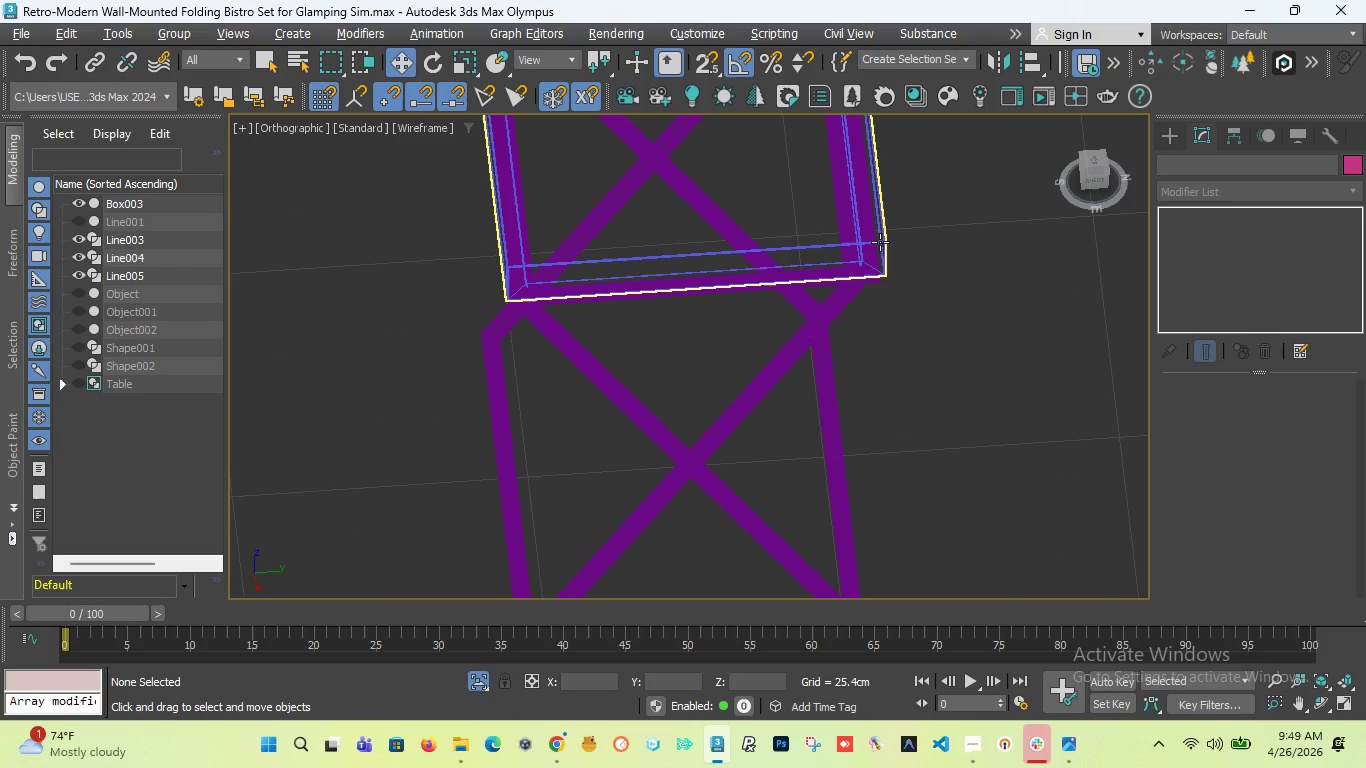 
left_click([880, 242])
 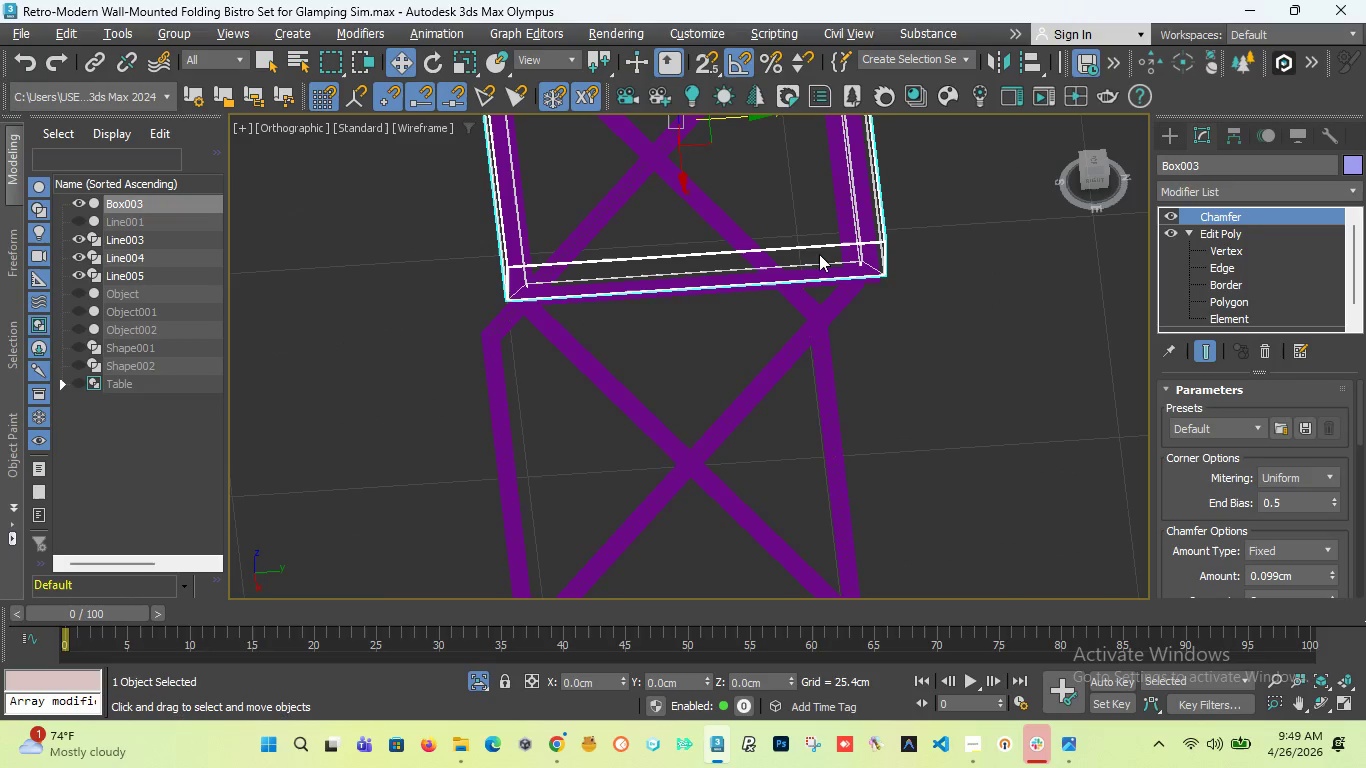 
key(T)
 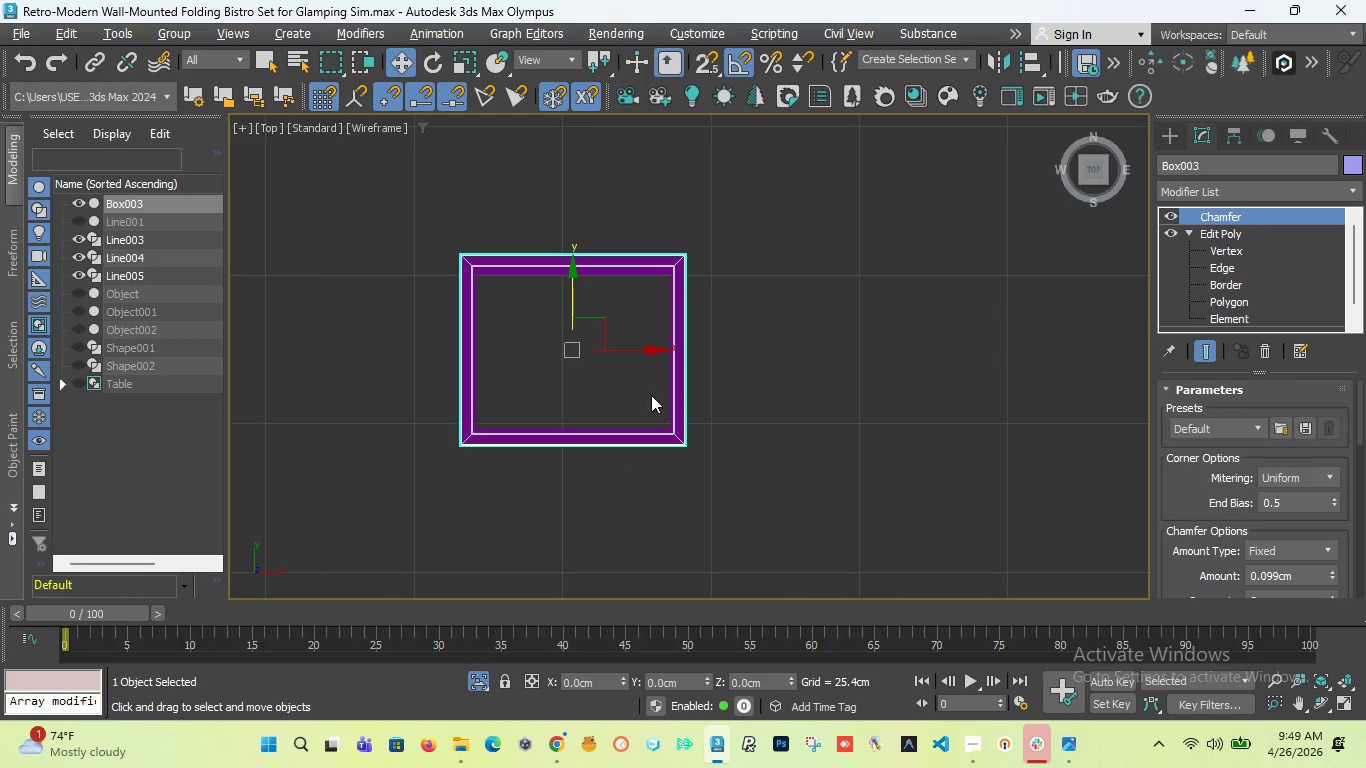 
scroll: coordinate [776, 326], scroll_direction: down, amount: 2.0
 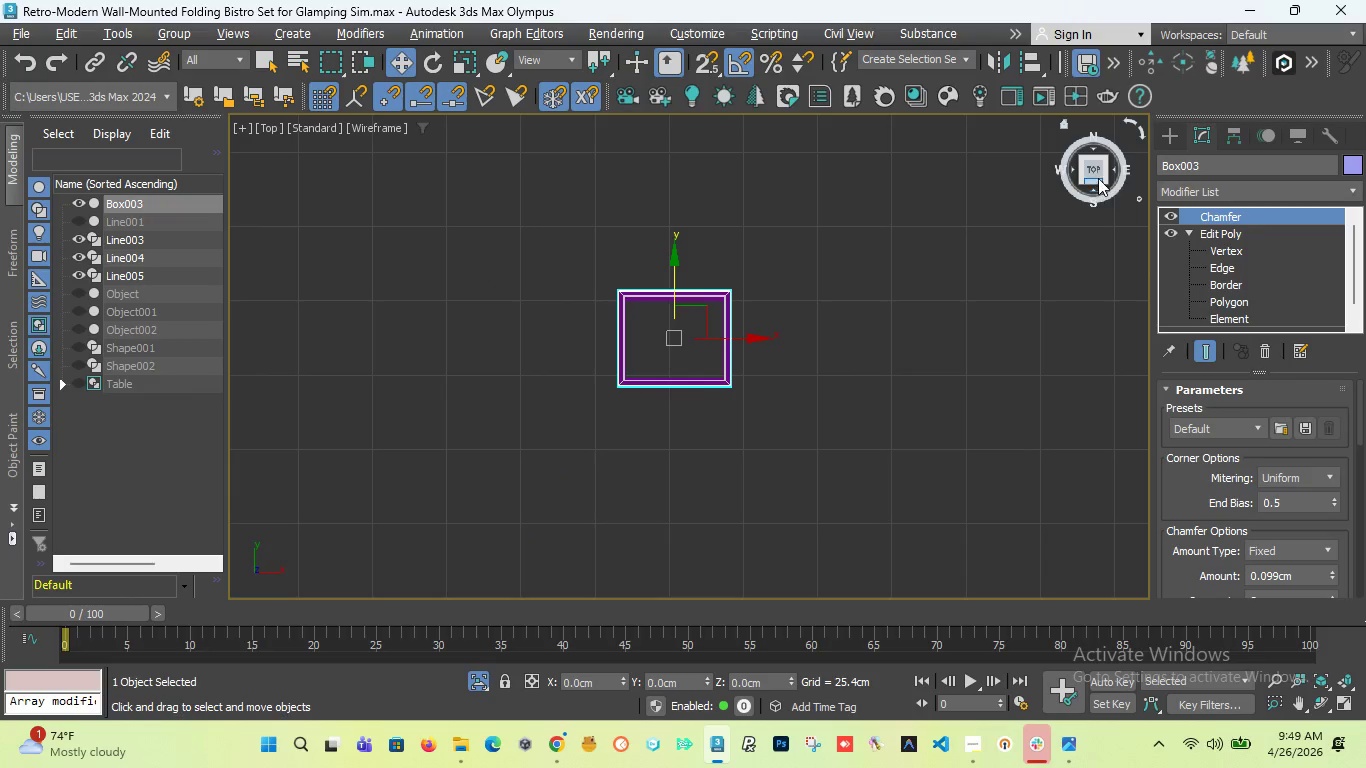 
left_click_drag(start_coordinate=[1097, 175], to_coordinate=[983, 122])
 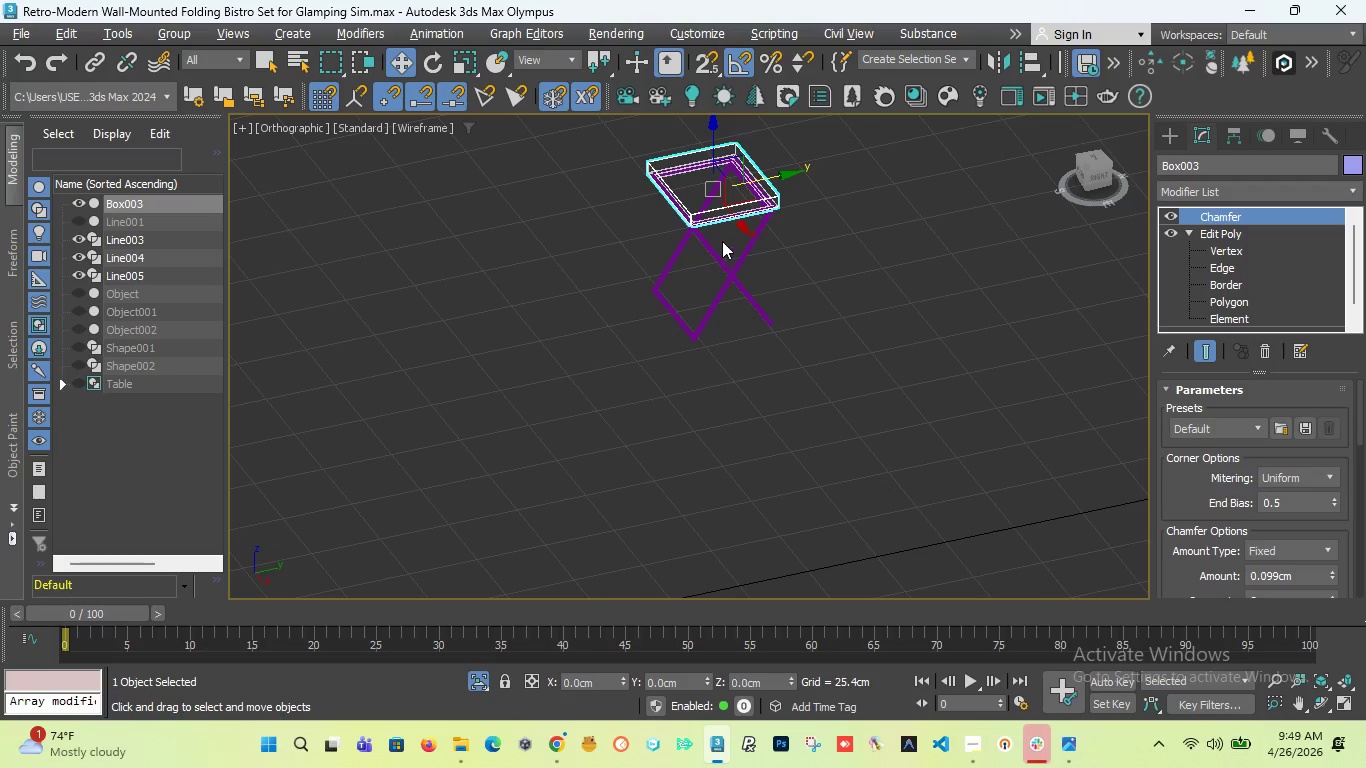 
scroll: coordinate [713, 311], scroll_direction: up, amount: 3.0
 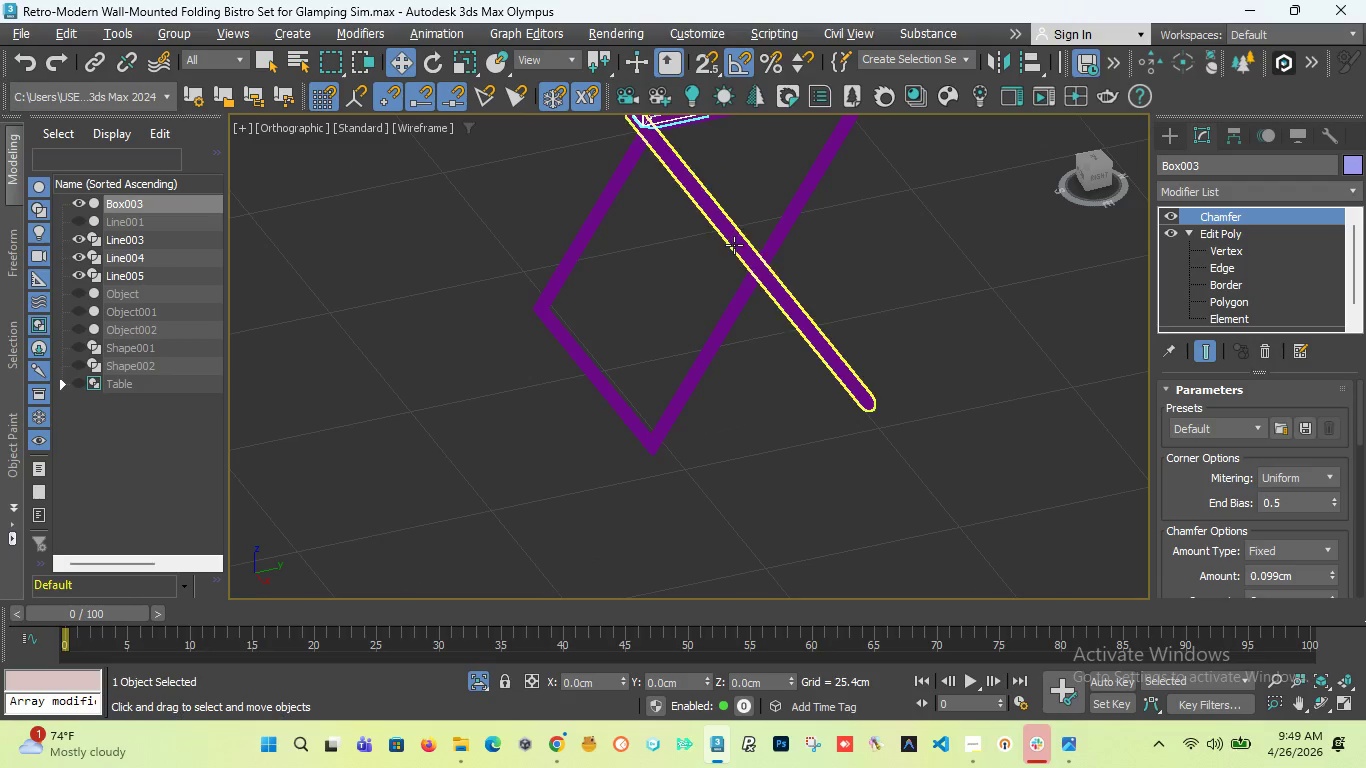 
left_click([734, 245])
 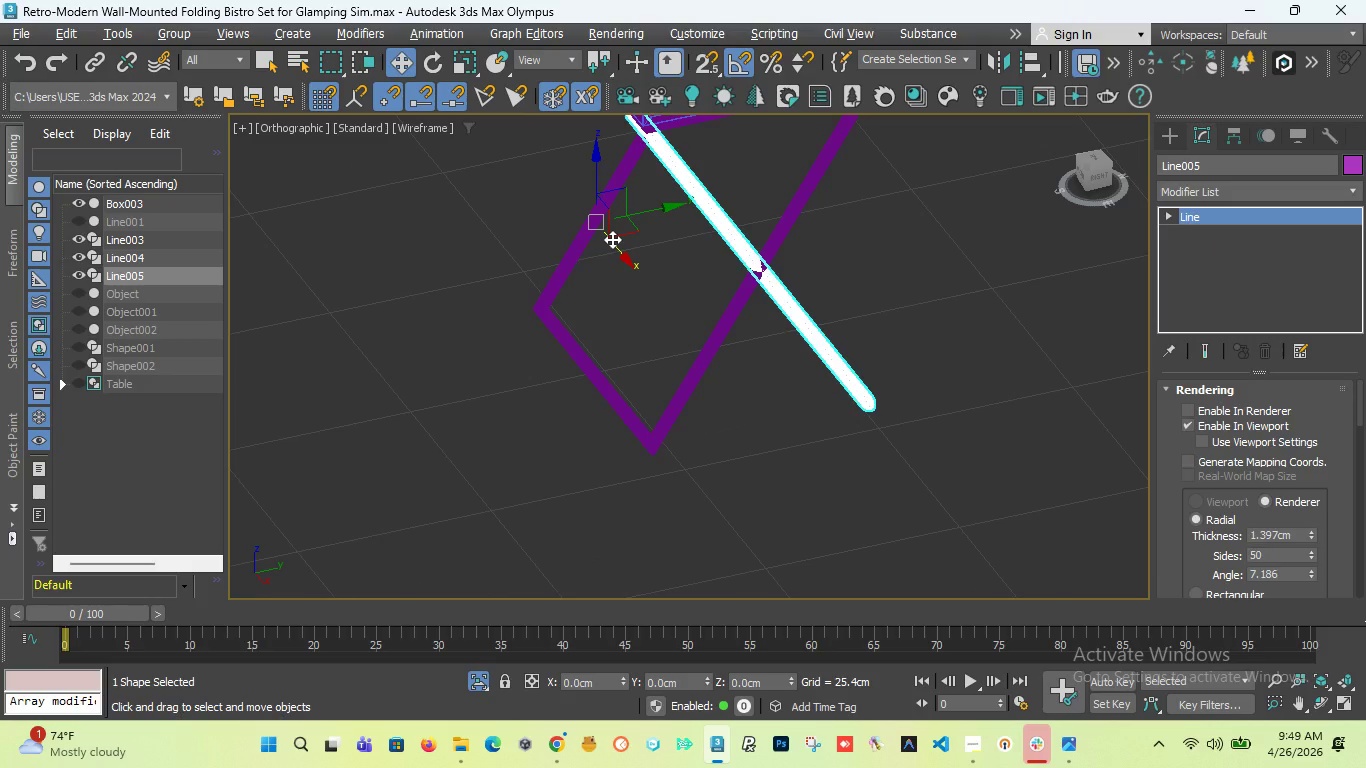 
key(R)
 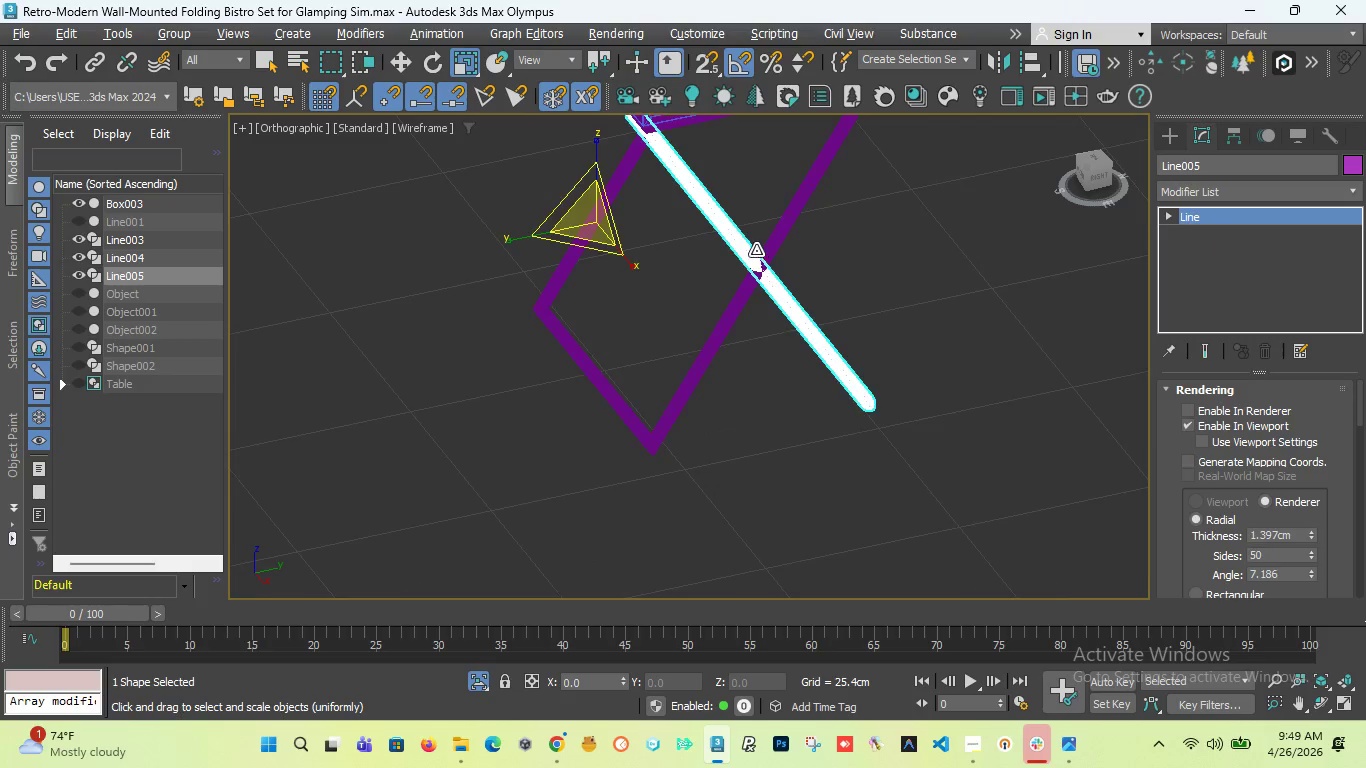 
scroll: coordinate [740, 277], scroll_direction: up, amount: 4.0
 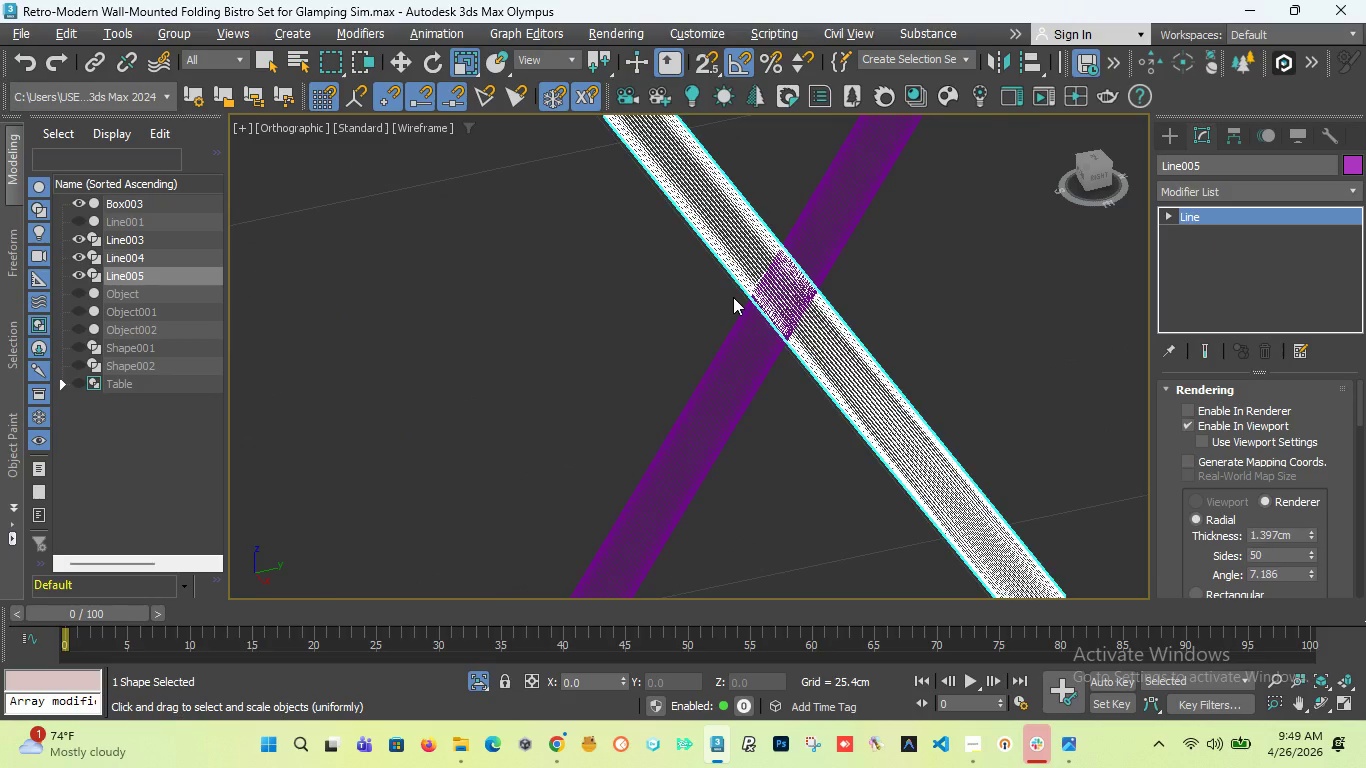 
scroll: coordinate [733, 297], scroll_direction: down, amount: 2.0
 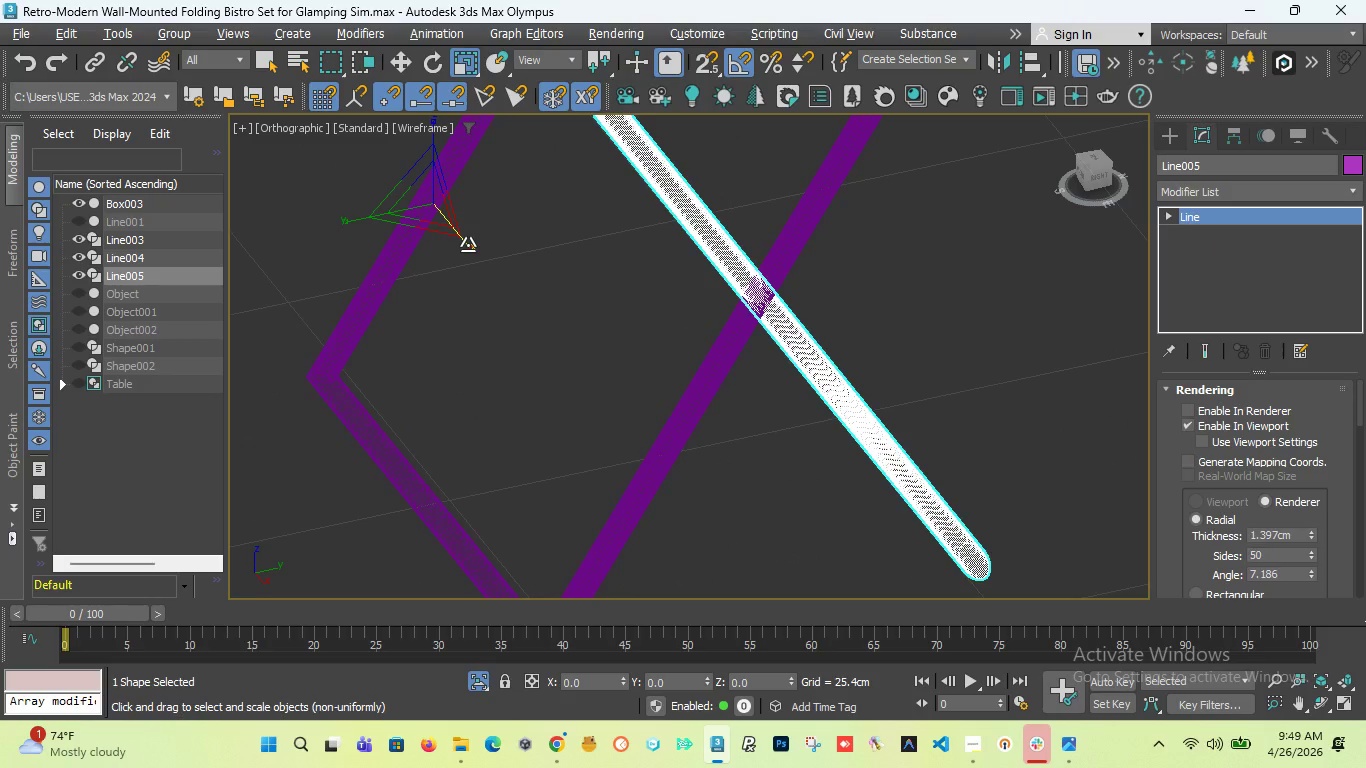 
left_click_drag(start_coordinate=[468, 245], to_coordinate=[458, 234])
 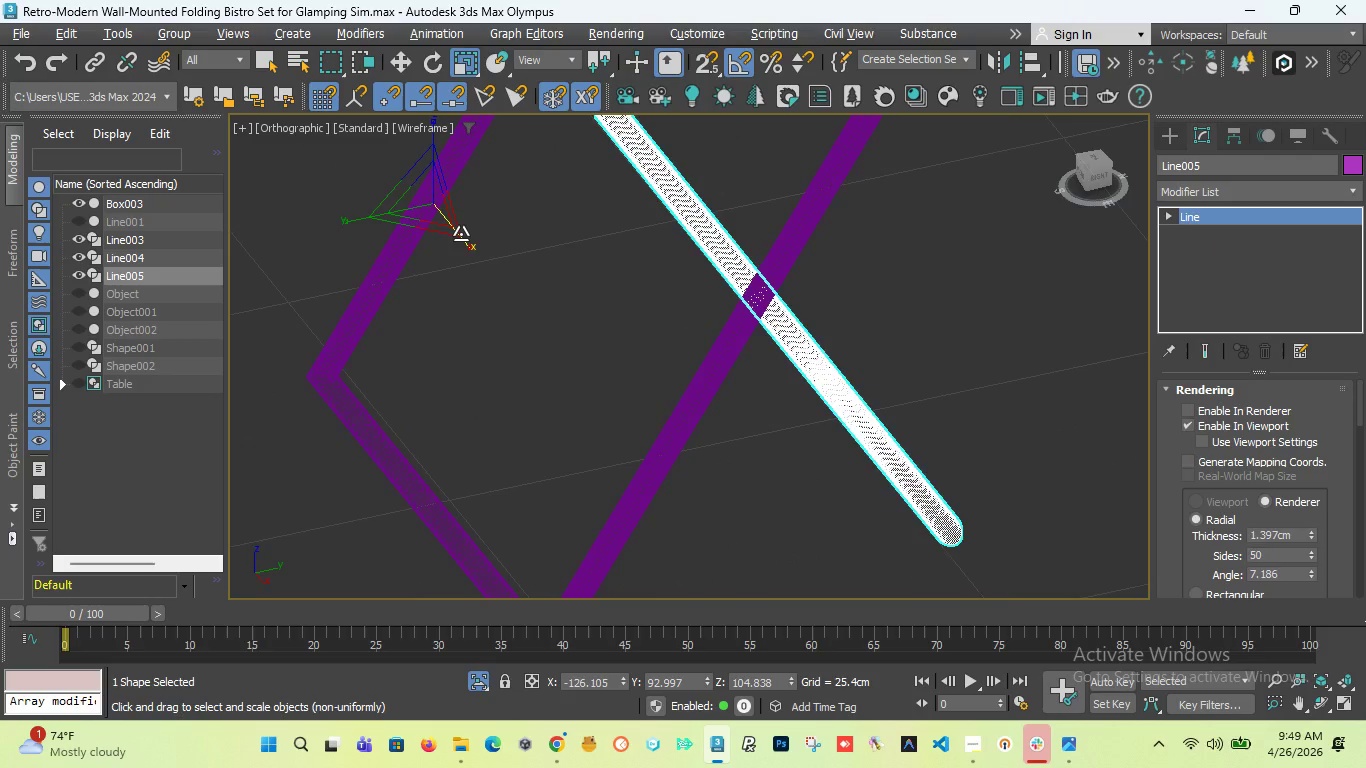 
key(T)
 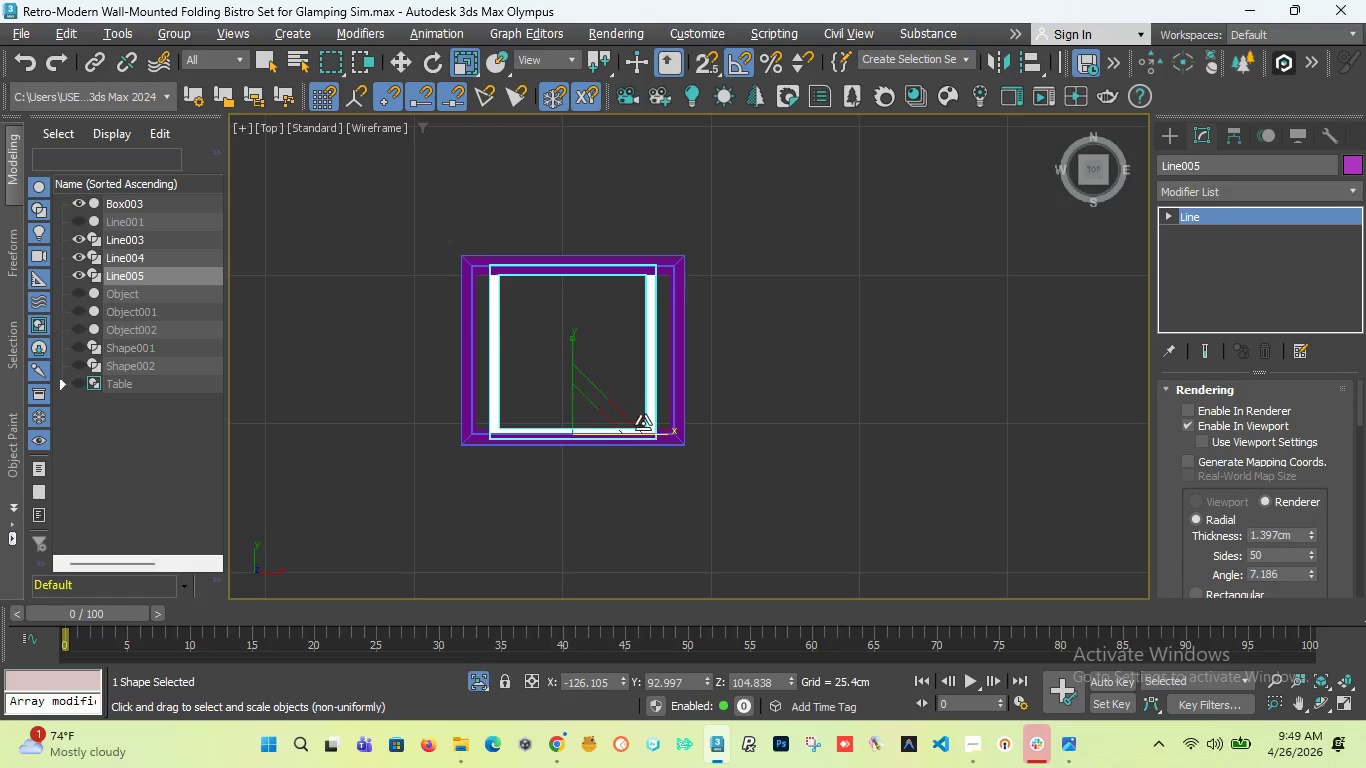 
scroll: coordinate [639, 452], scroll_direction: up, amount: 3.0
 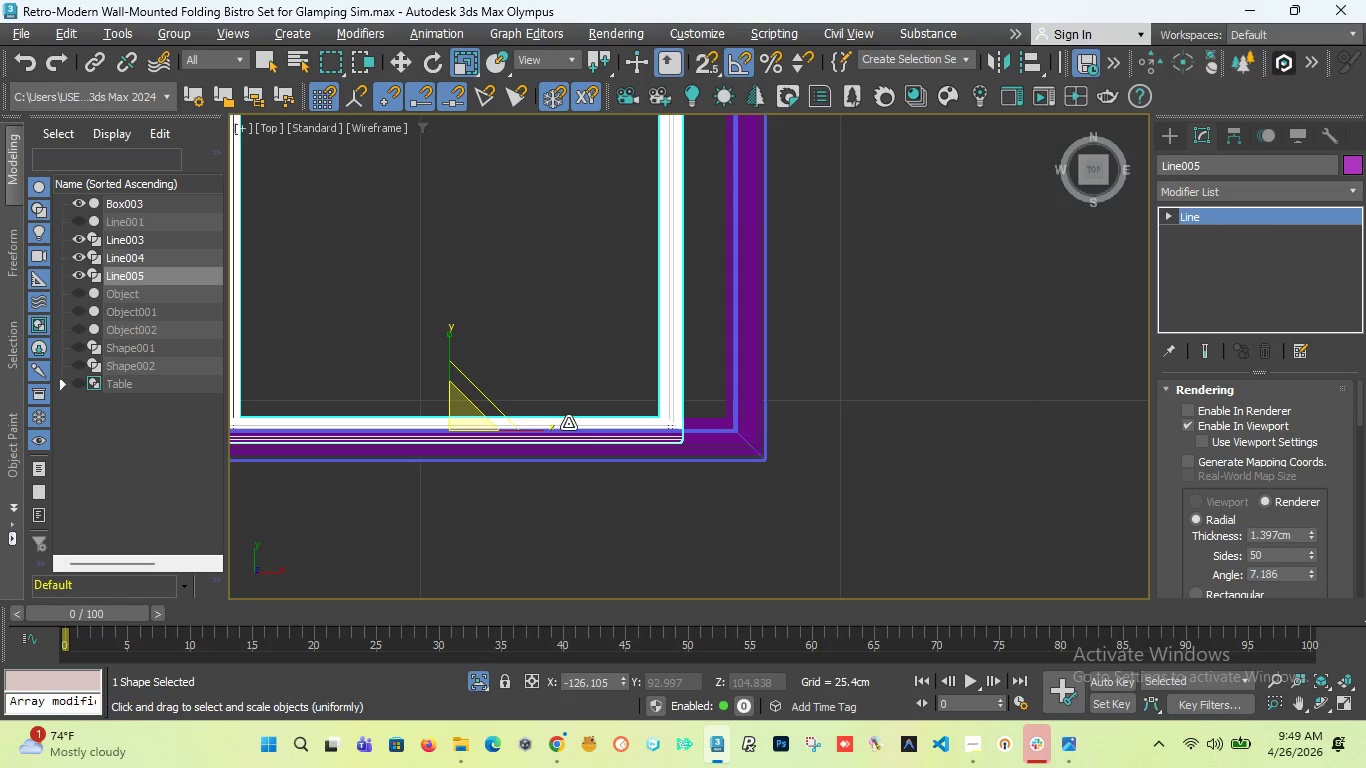 
key(Control+Z)
 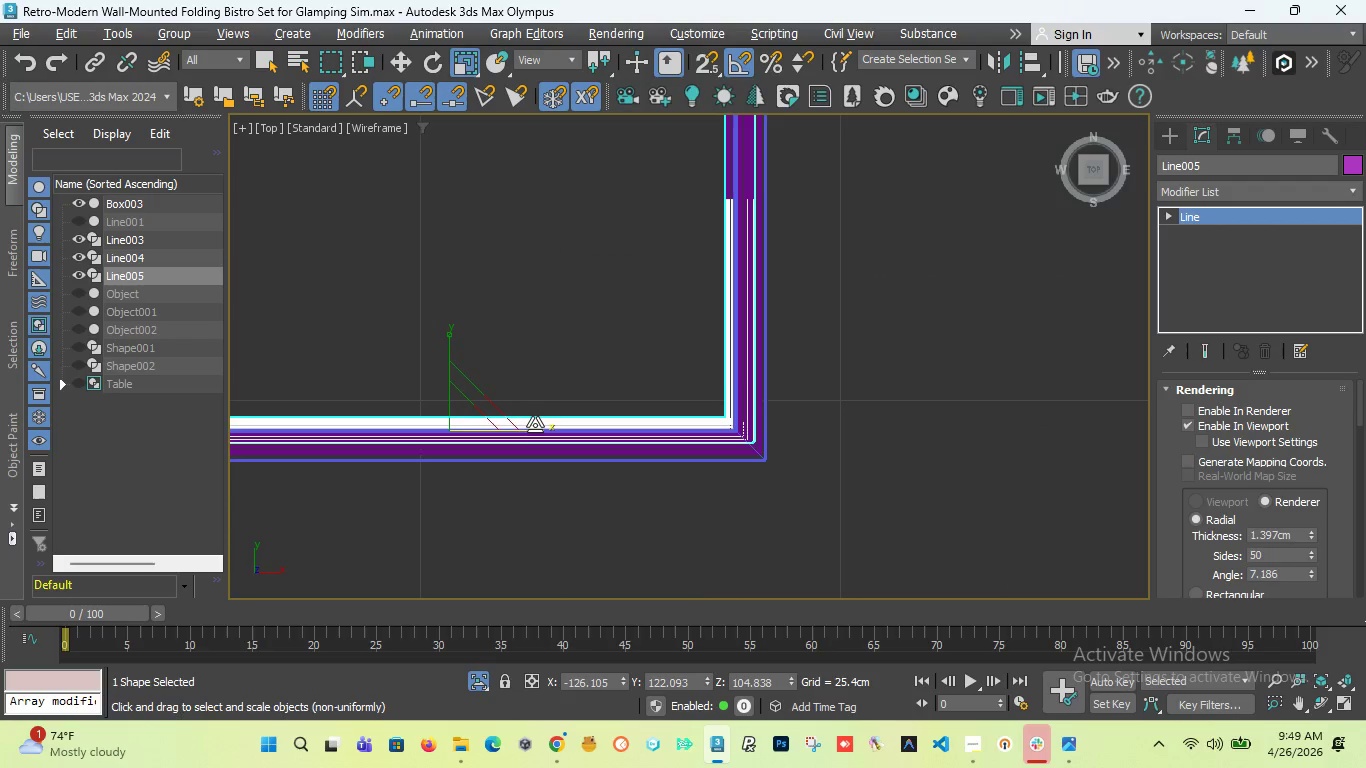 
left_click_drag(start_coordinate=[534, 426], to_coordinate=[525, 430])
 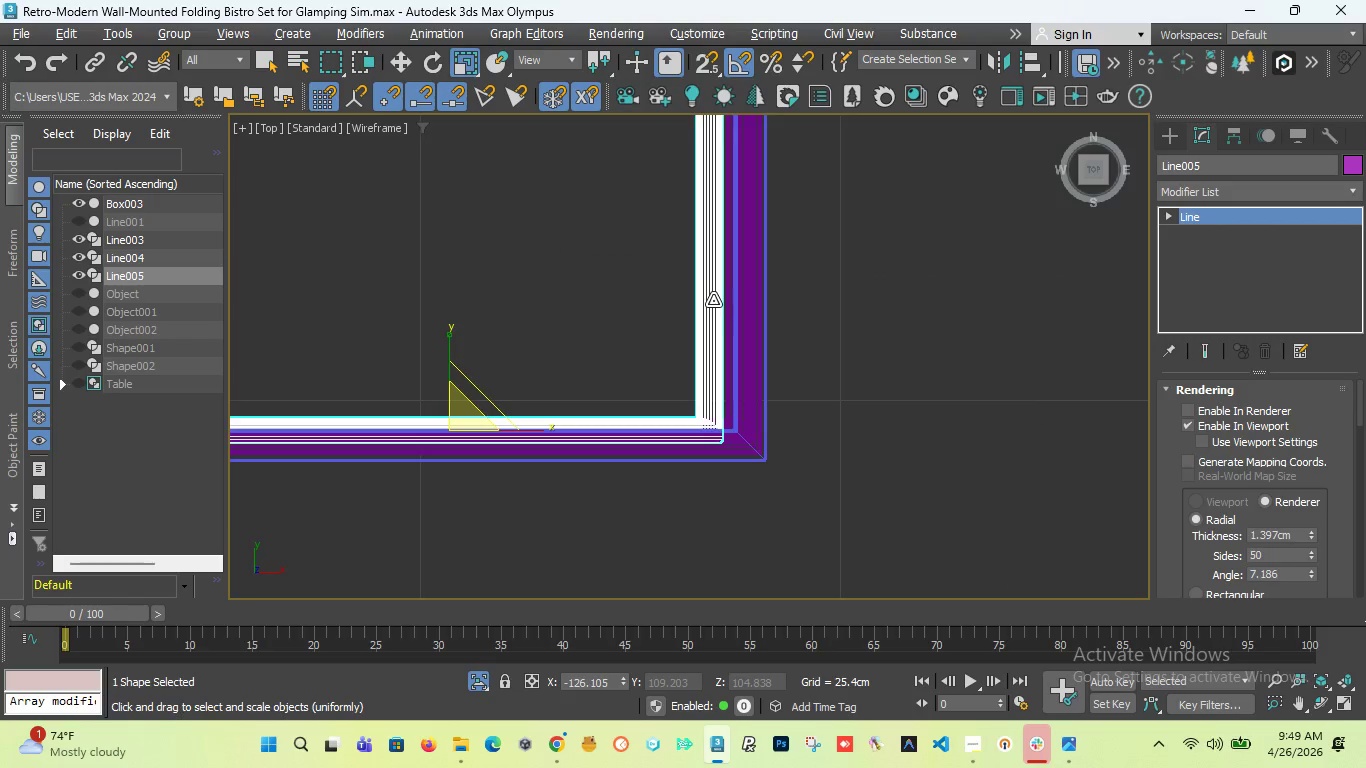 
scroll: coordinate [726, 319], scroll_direction: up, amount: 2.0
 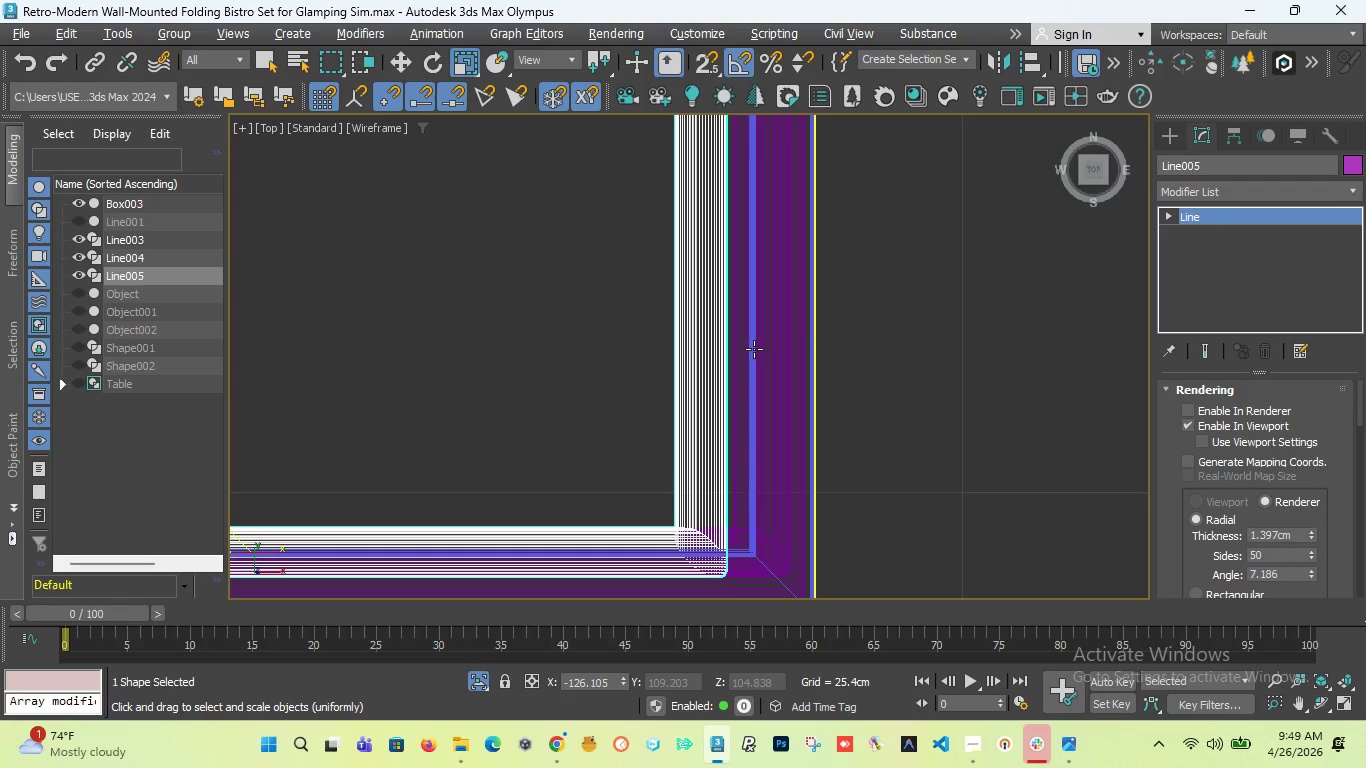 
scroll: coordinate [754, 349], scroll_direction: down, amount: 1.0
 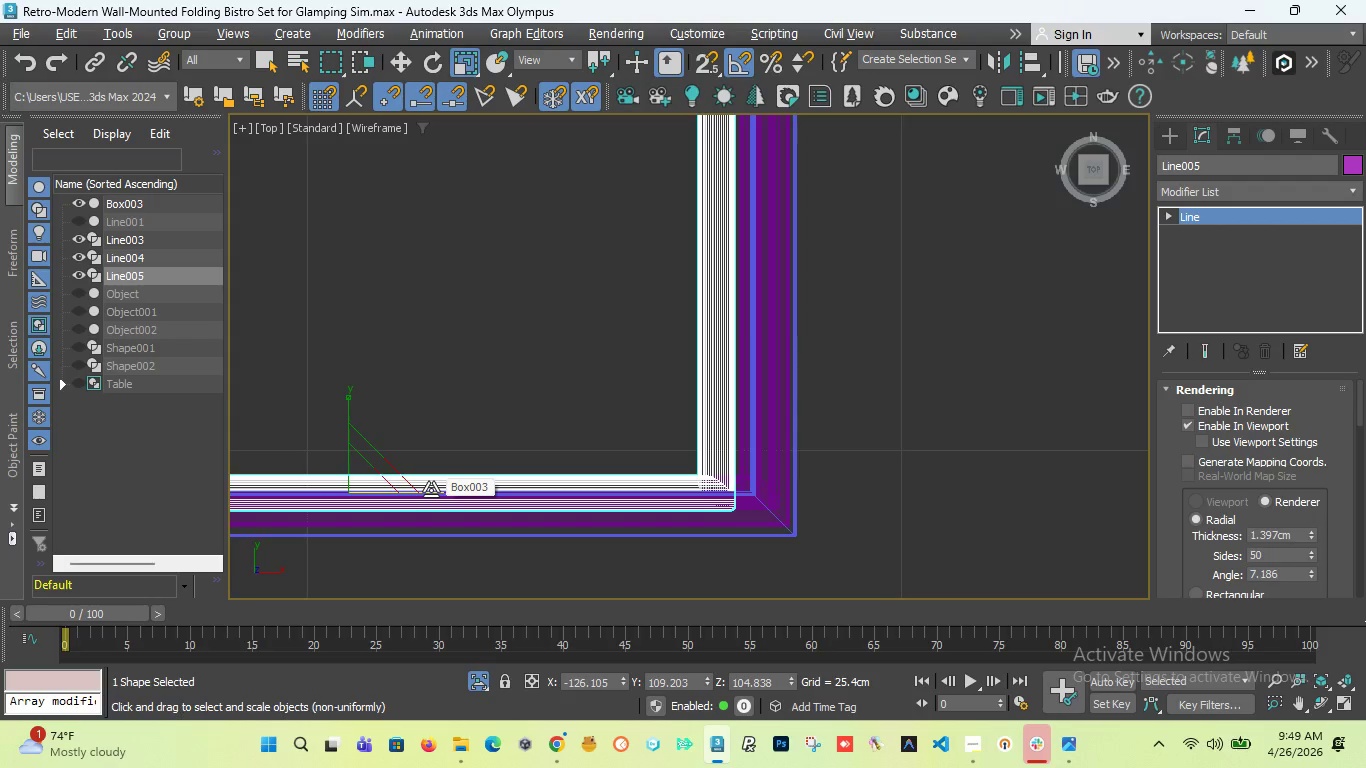 
left_click([431, 490])
 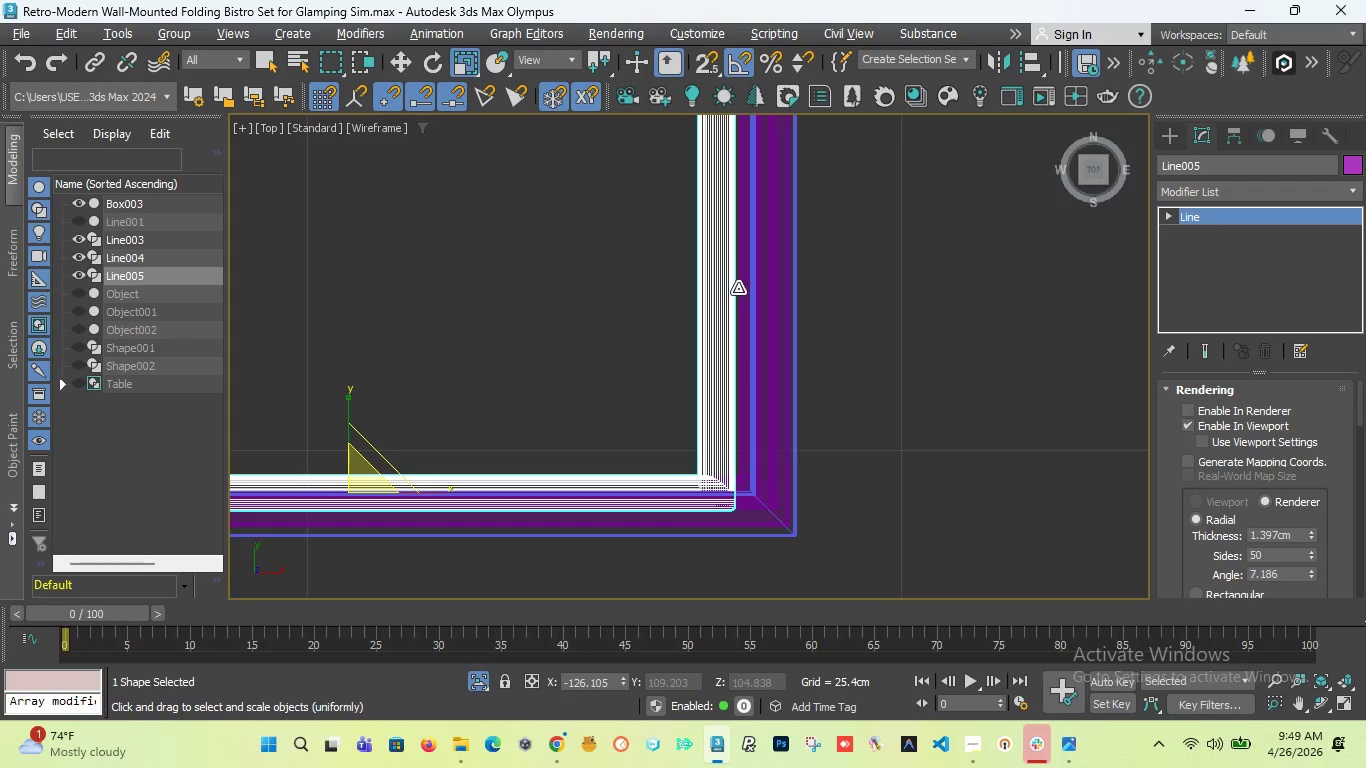 
scroll: coordinate [740, 285], scroll_direction: up, amount: 3.0
 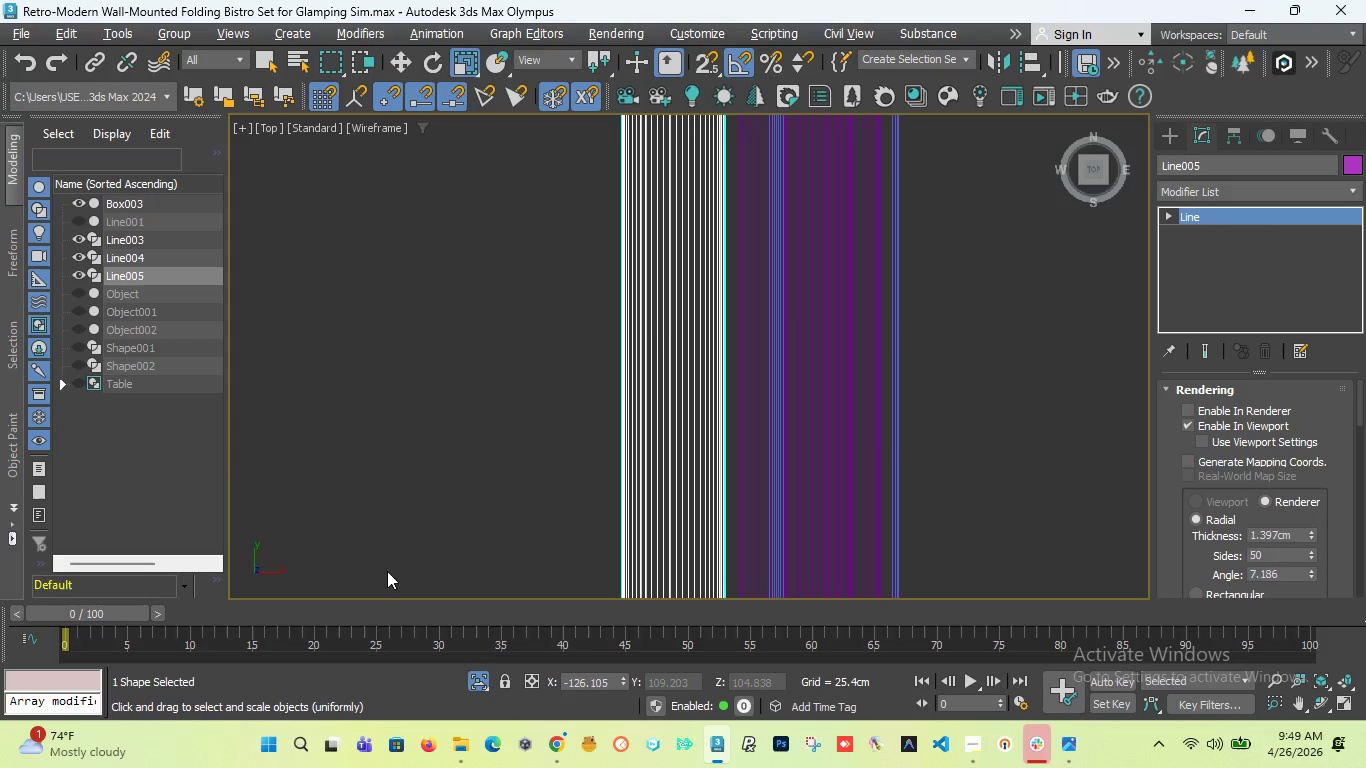 
scroll: coordinate [676, 311], scroll_direction: down, amount: 3.0
 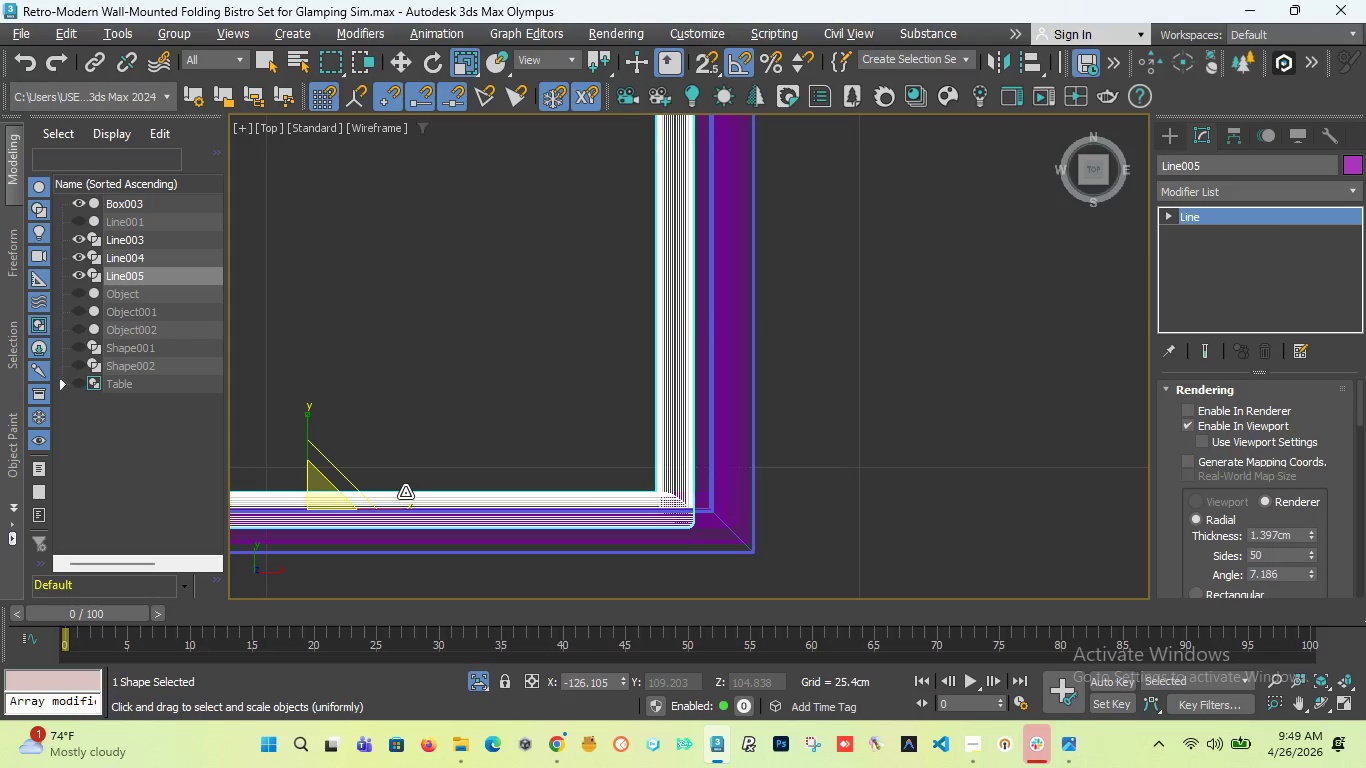 
scroll: coordinate [704, 343], scroll_direction: up, amount: 6.0
 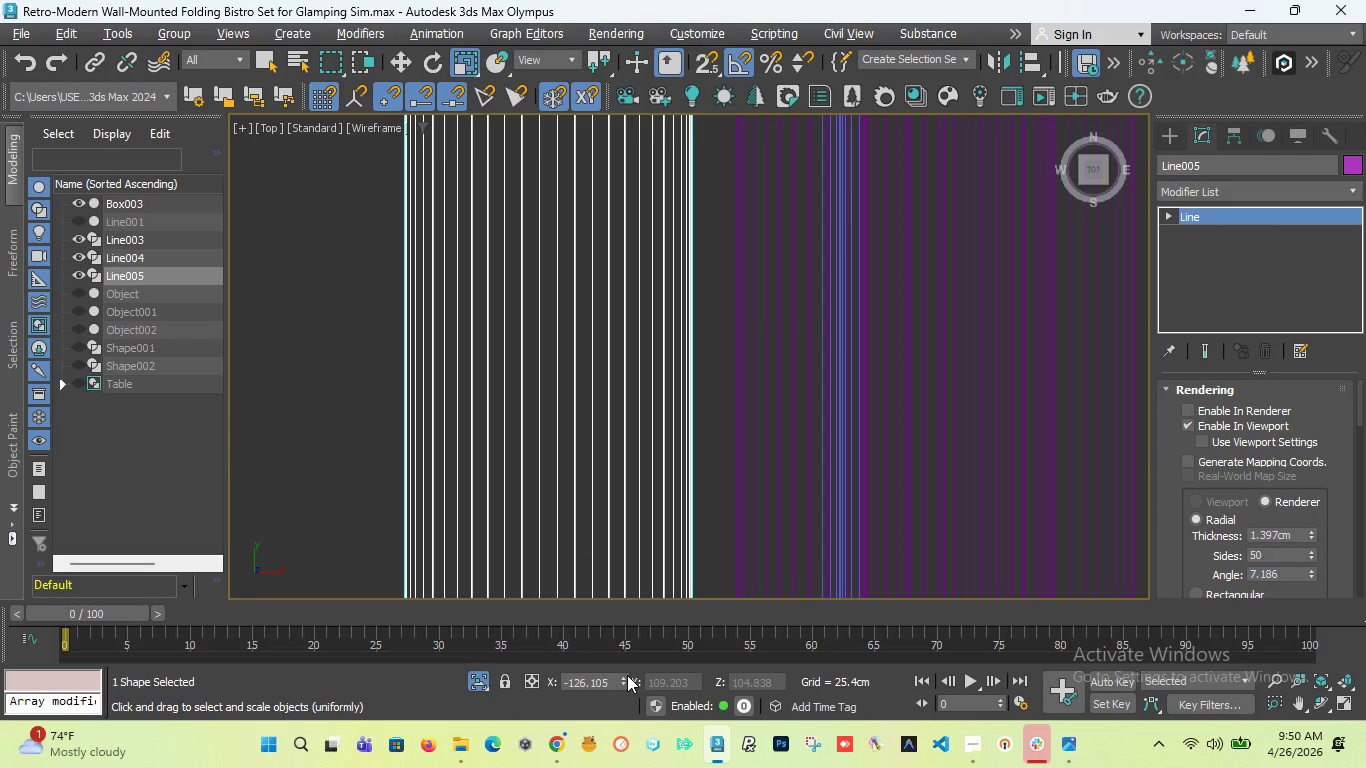 
left_click_drag(start_coordinate=[625, 677], to_coordinate=[632, 697])
 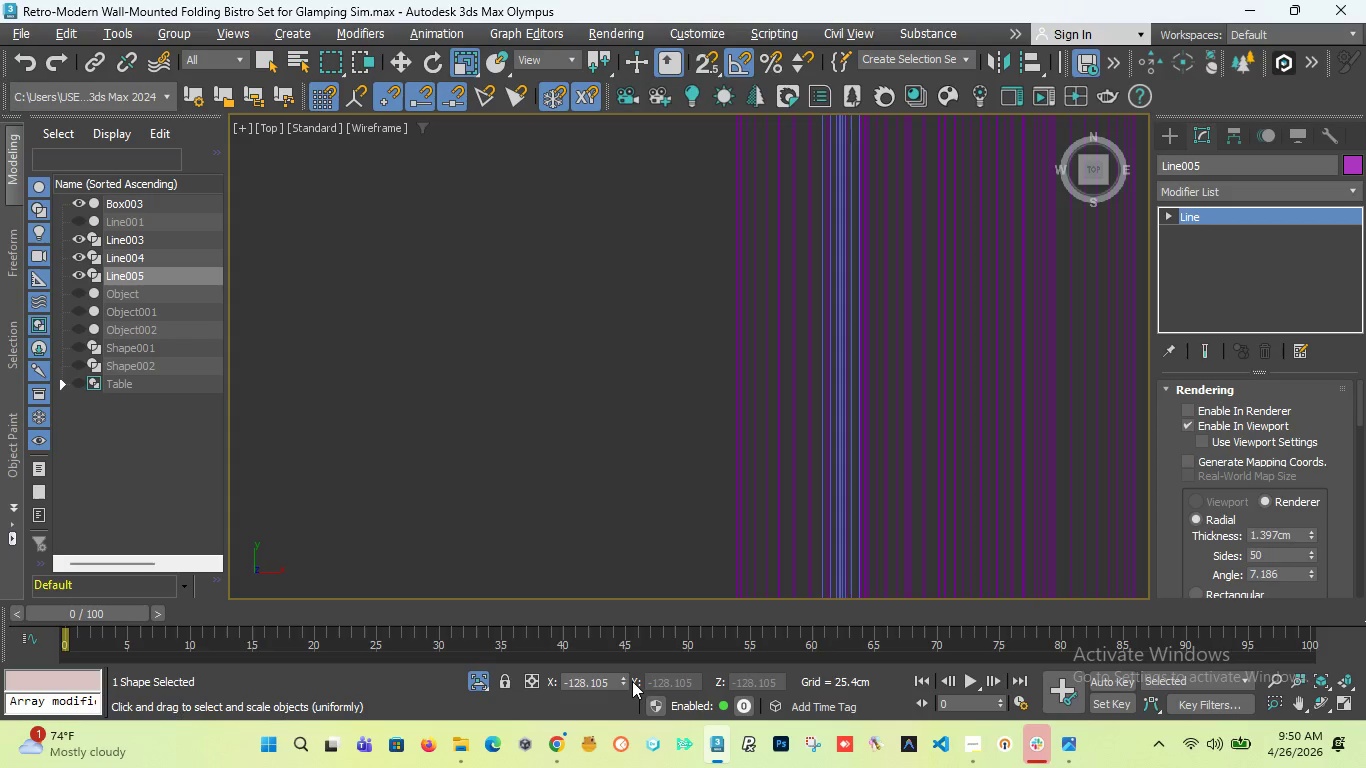 
key(Control+Z)
 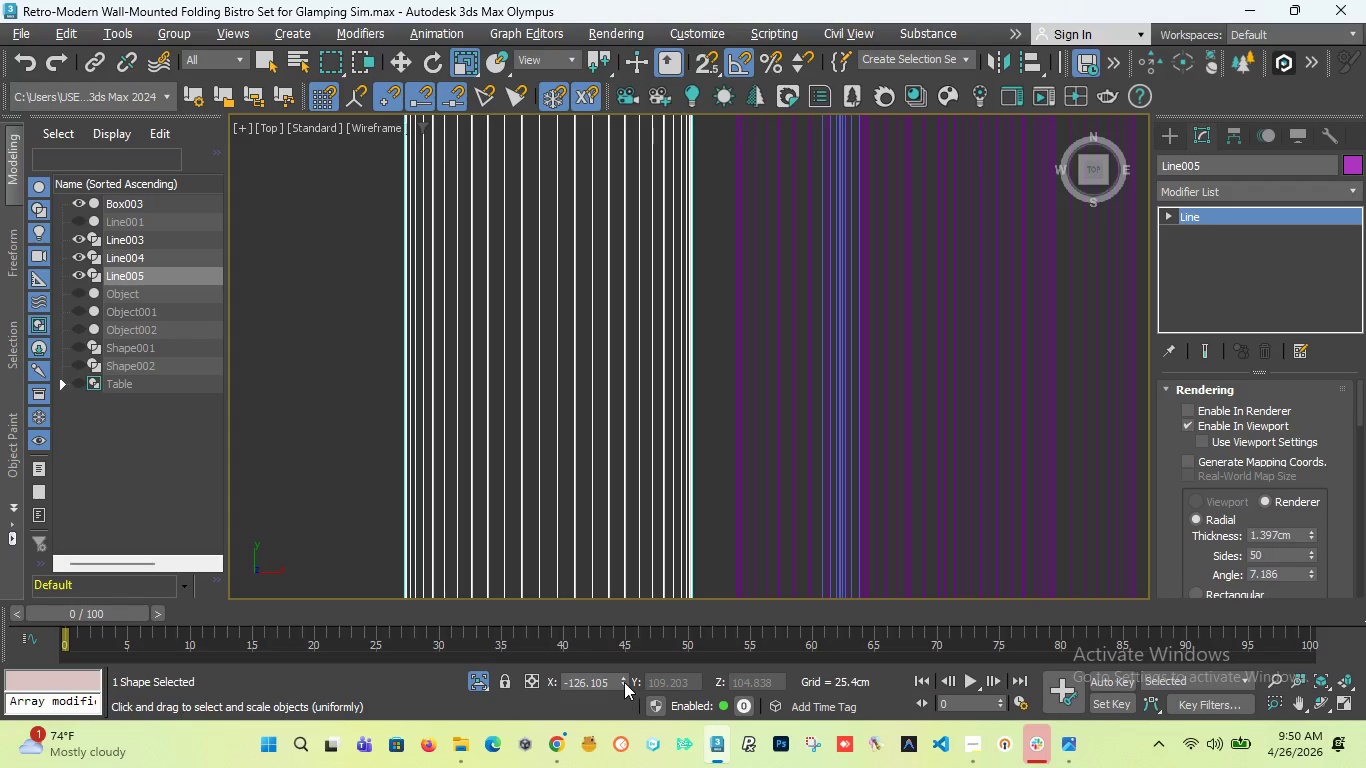 
left_click([624, 679])
 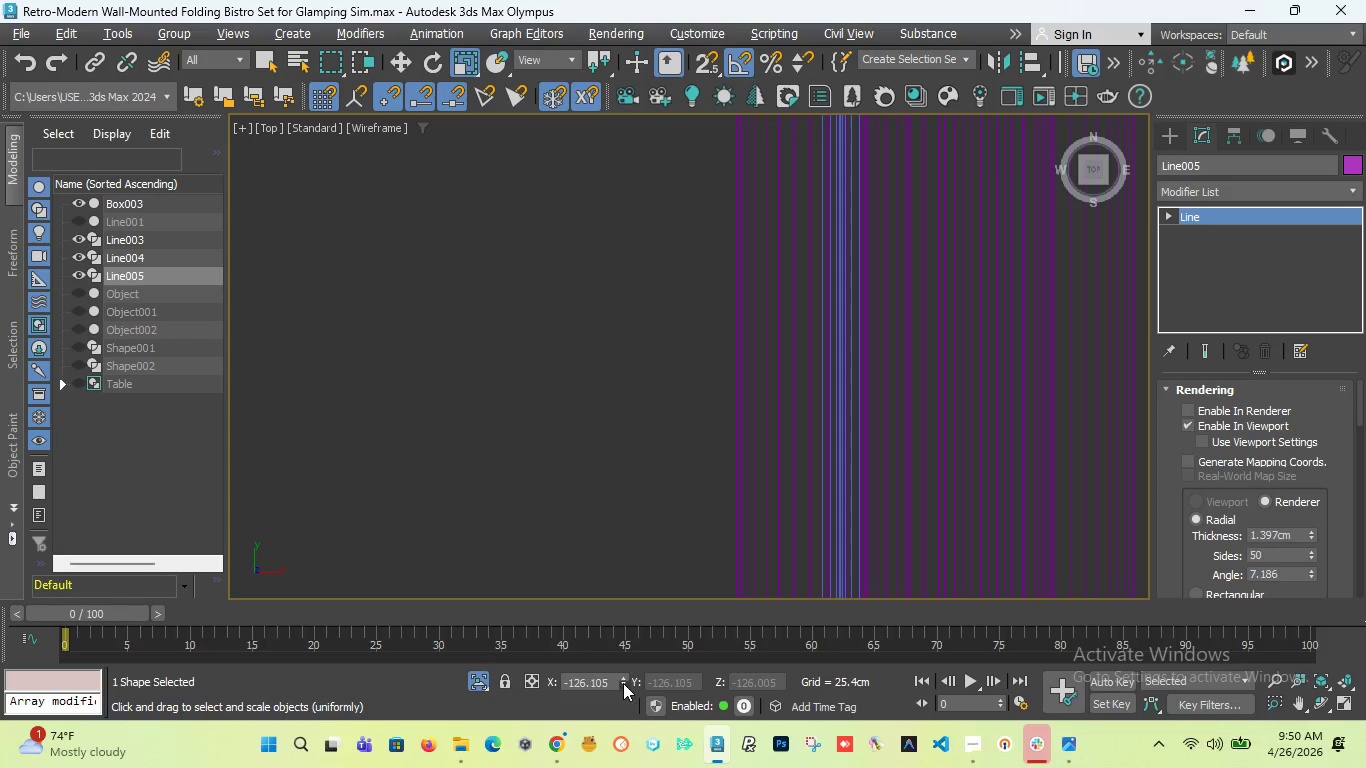 
double_click([623, 683])
 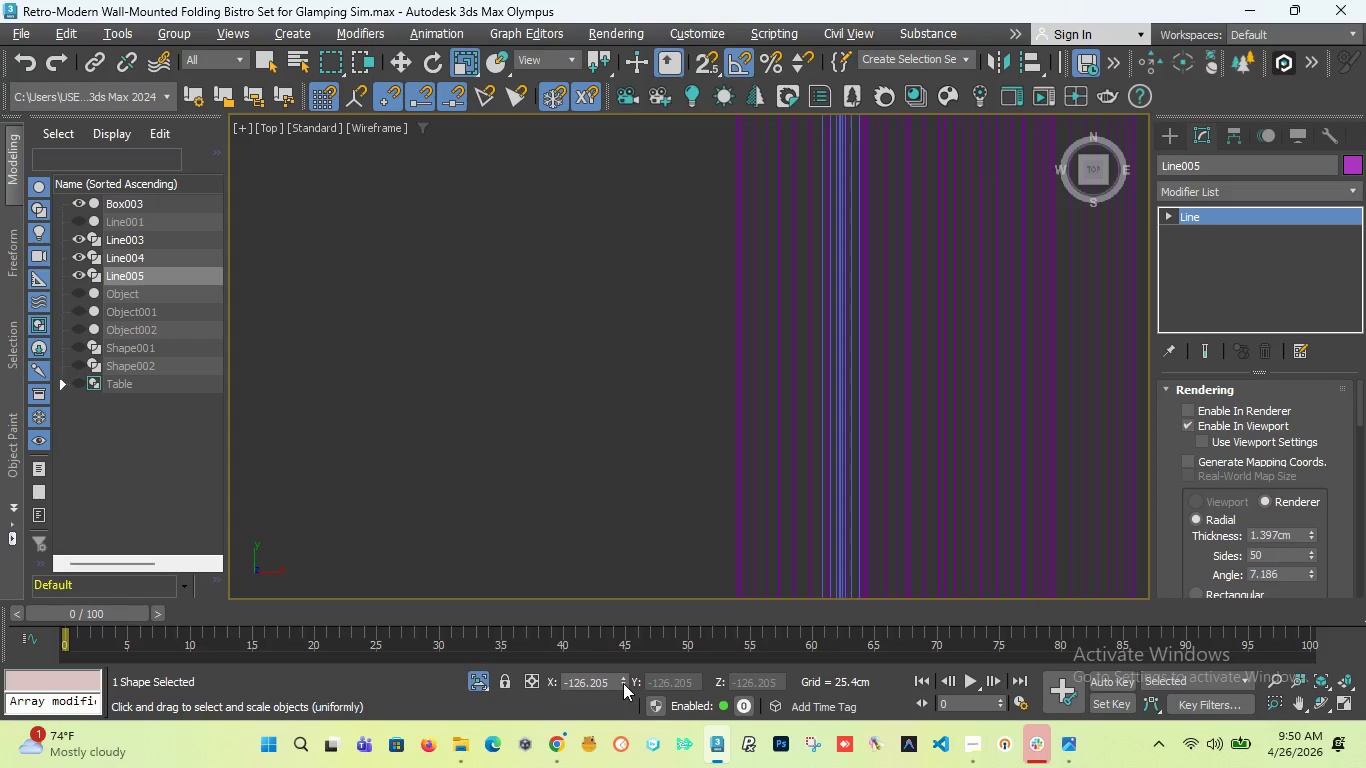 
triple_click([623, 683])
 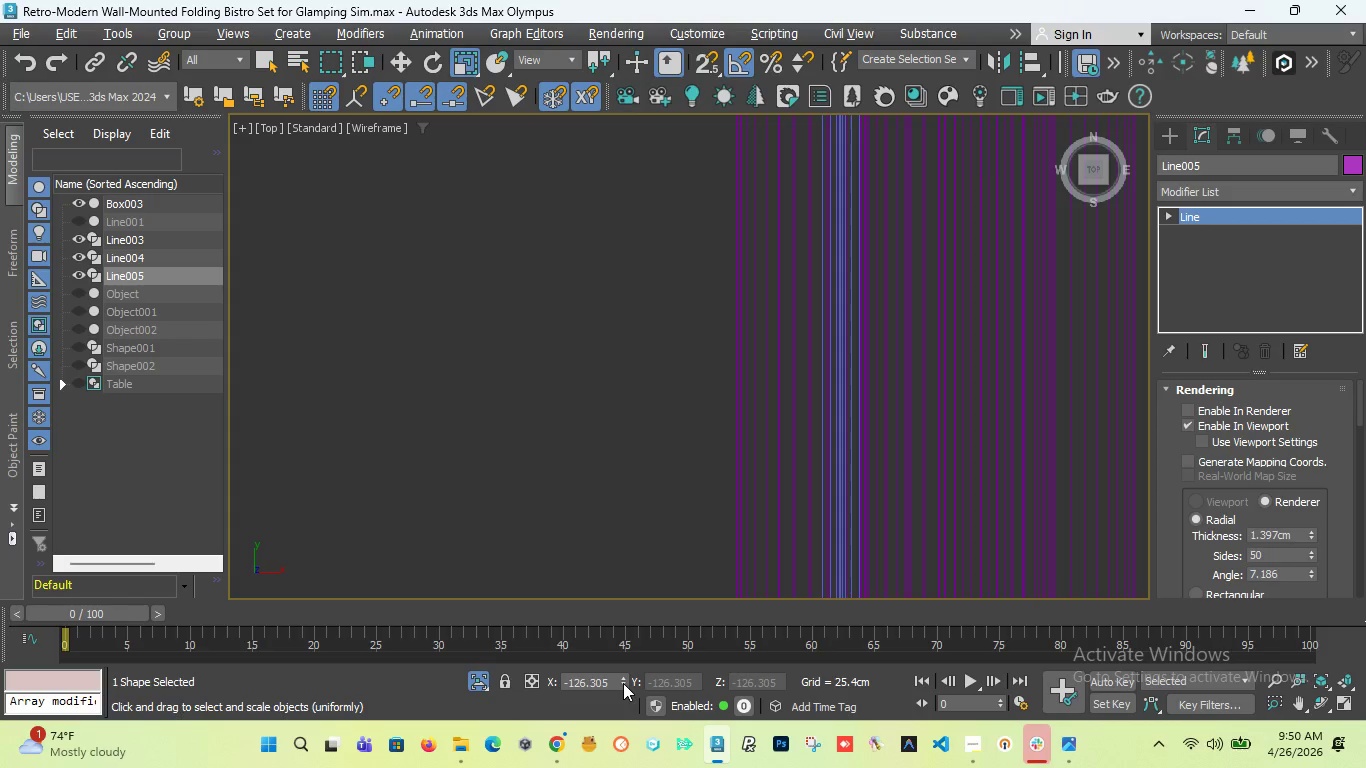 
key(Control+Z)
 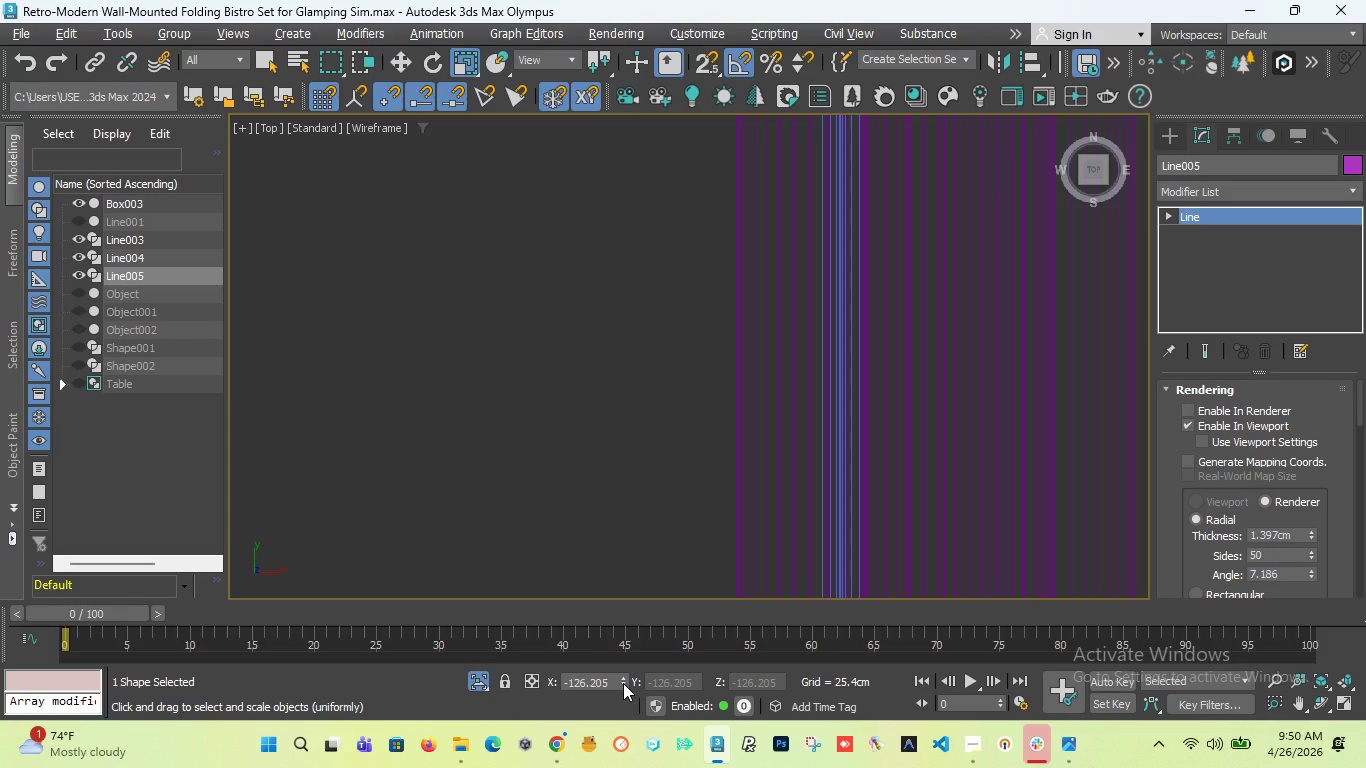 
key(Control+Z)
 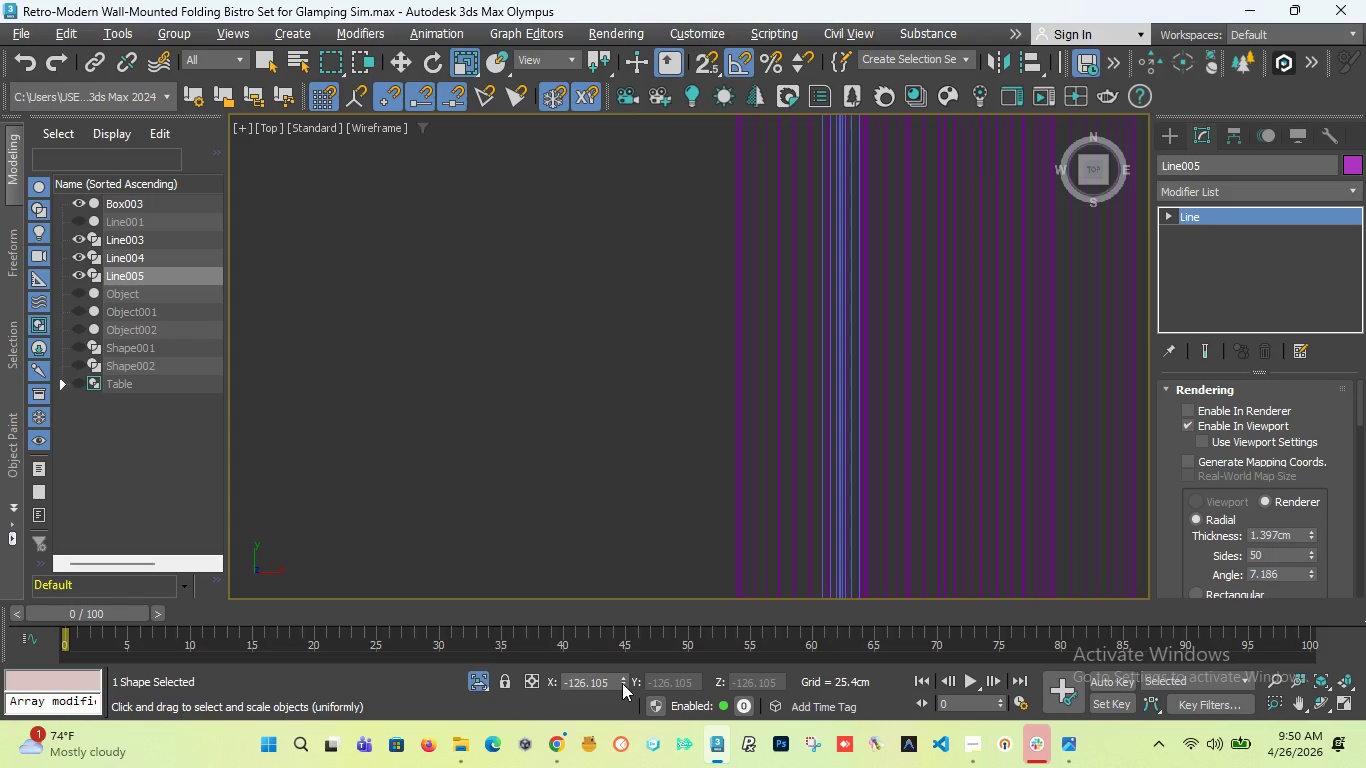 
key(Control+Z)
 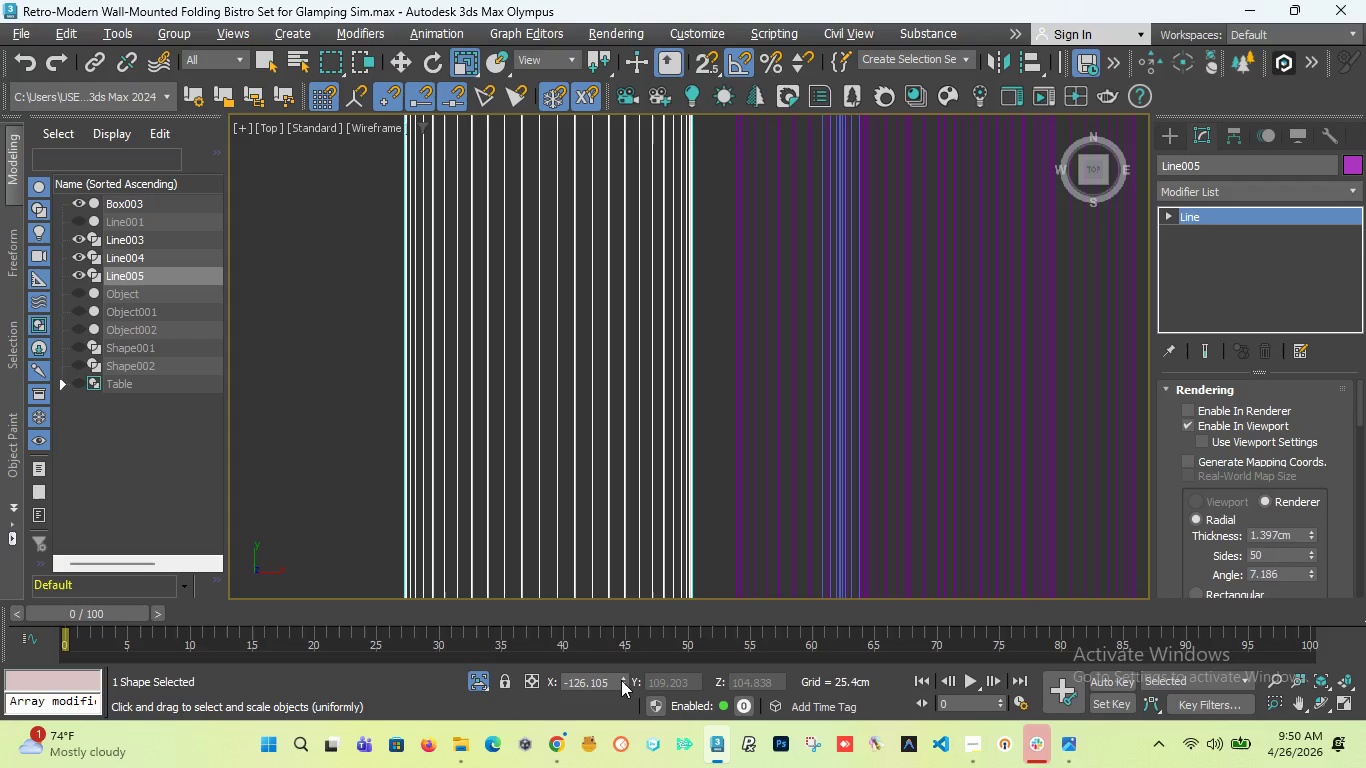 
key(Control+Z)
 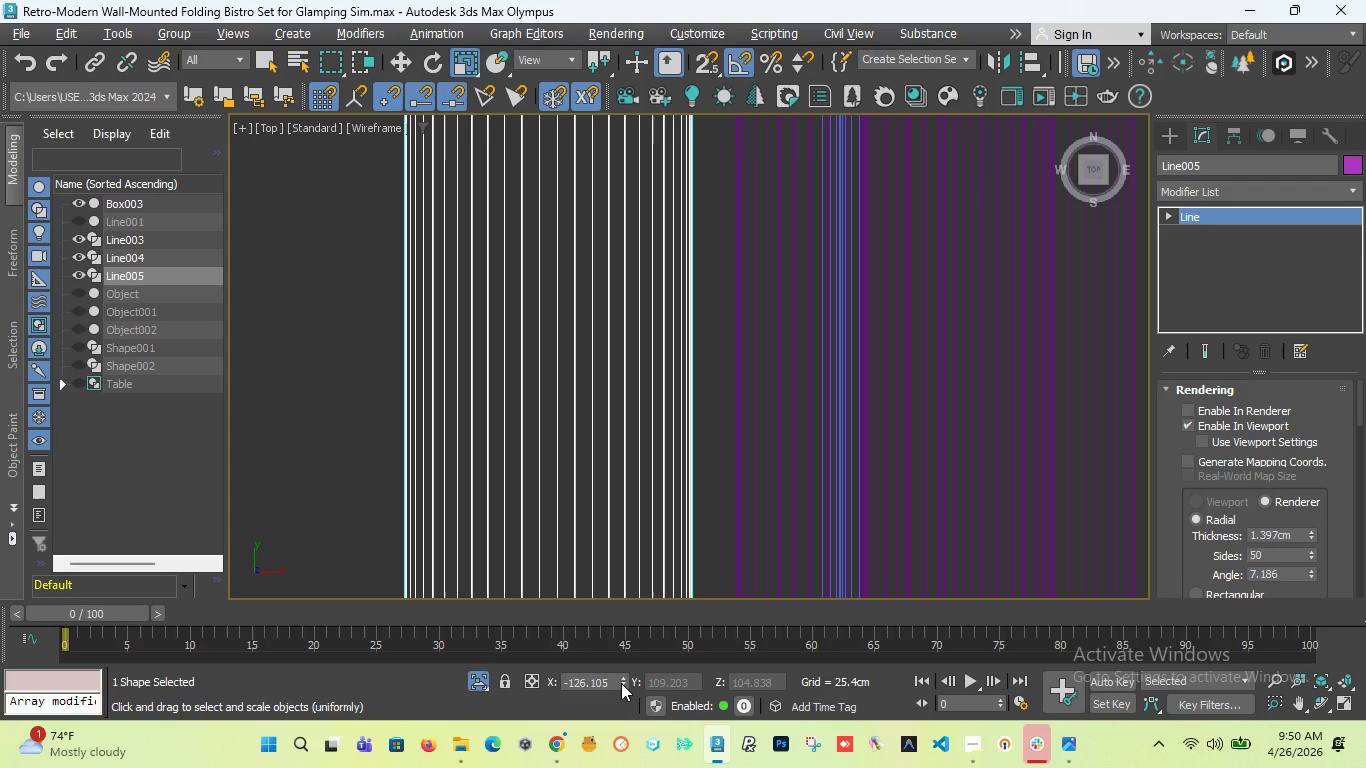 
left_click([621, 683])
 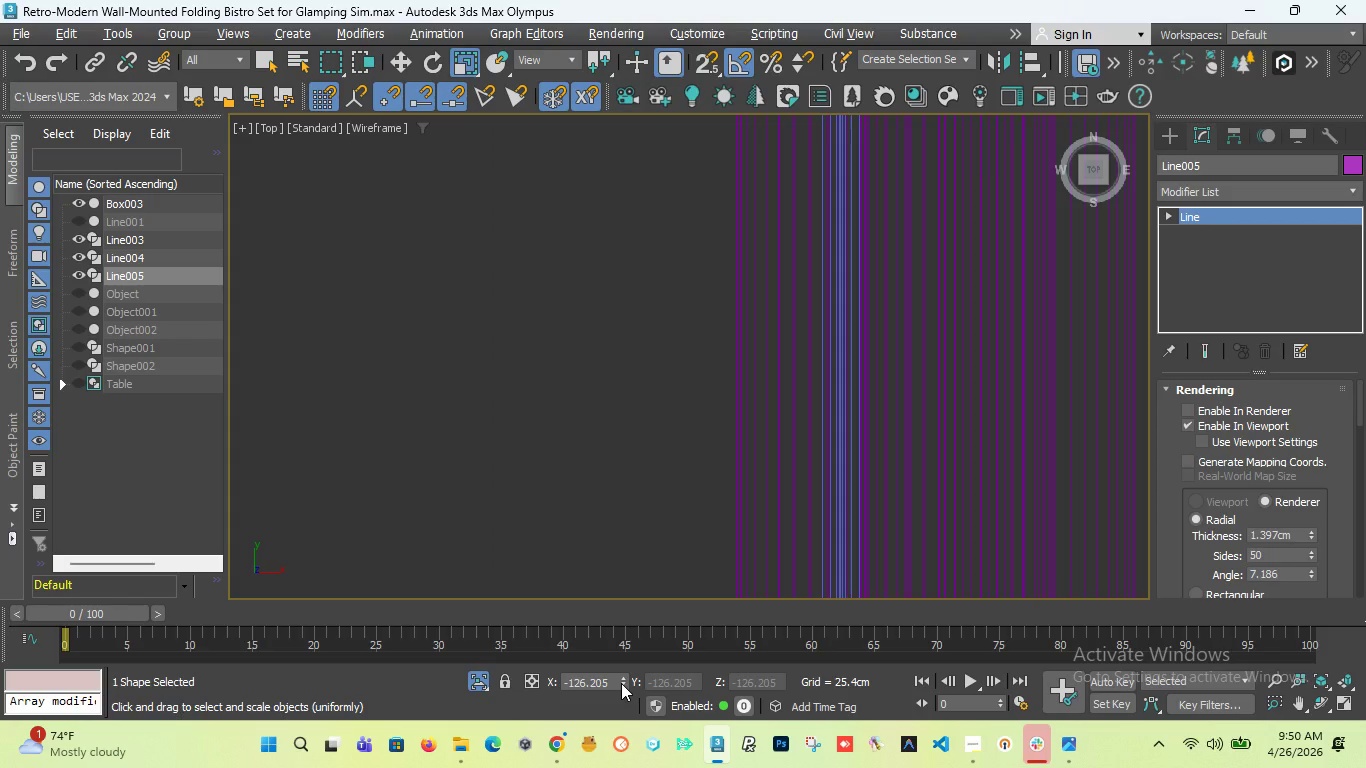 
key(Control+Z)
 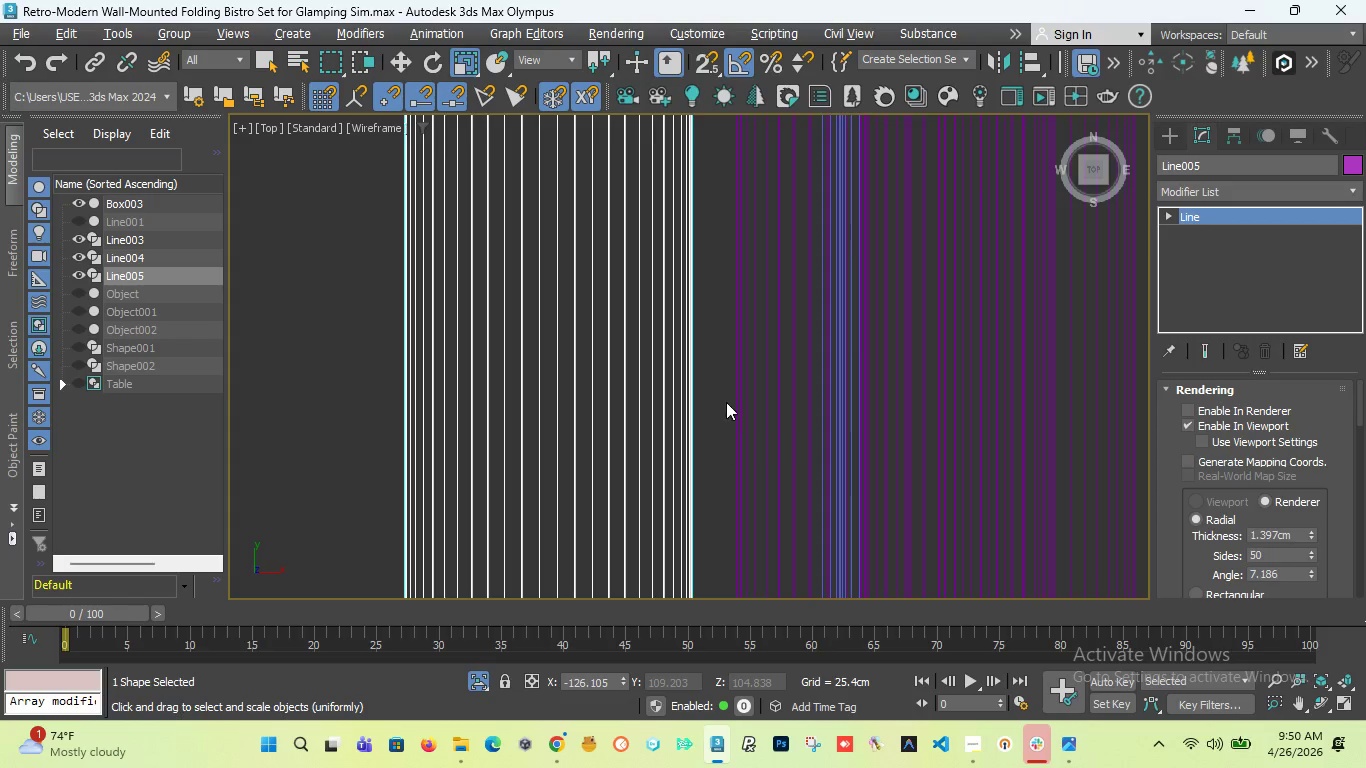 
scroll: coordinate [726, 402], scroll_direction: down, amount: 11.0
 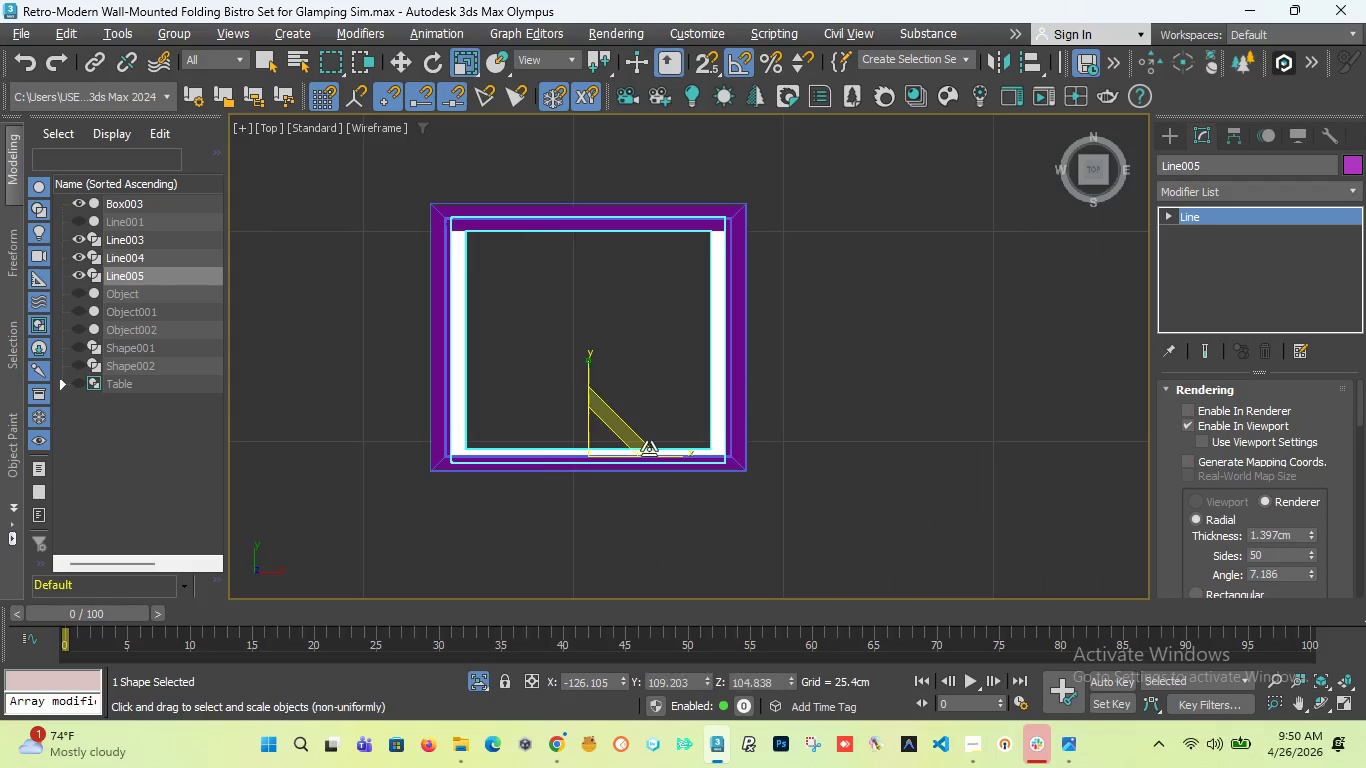 
scroll: coordinate [542, 463], scroll_direction: up, amount: 5.0
 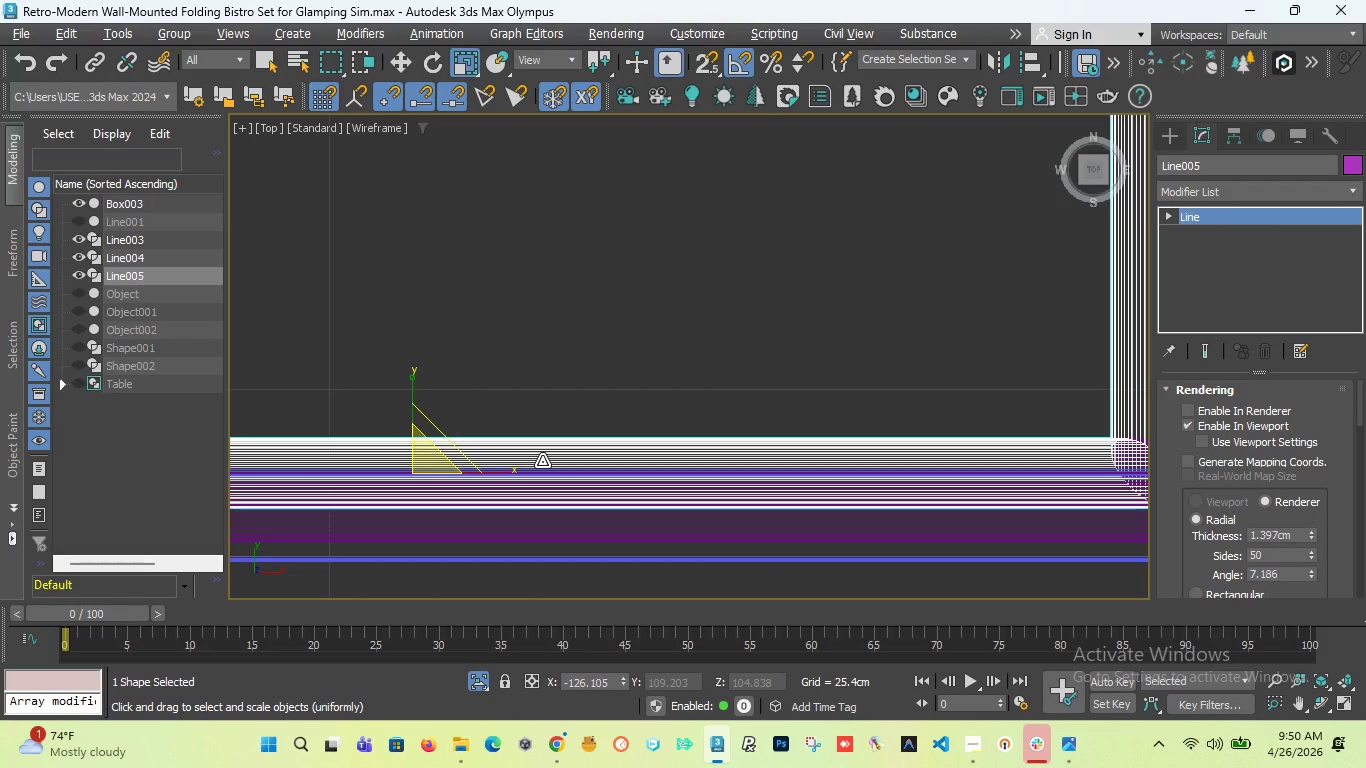 
wait(26.99)
 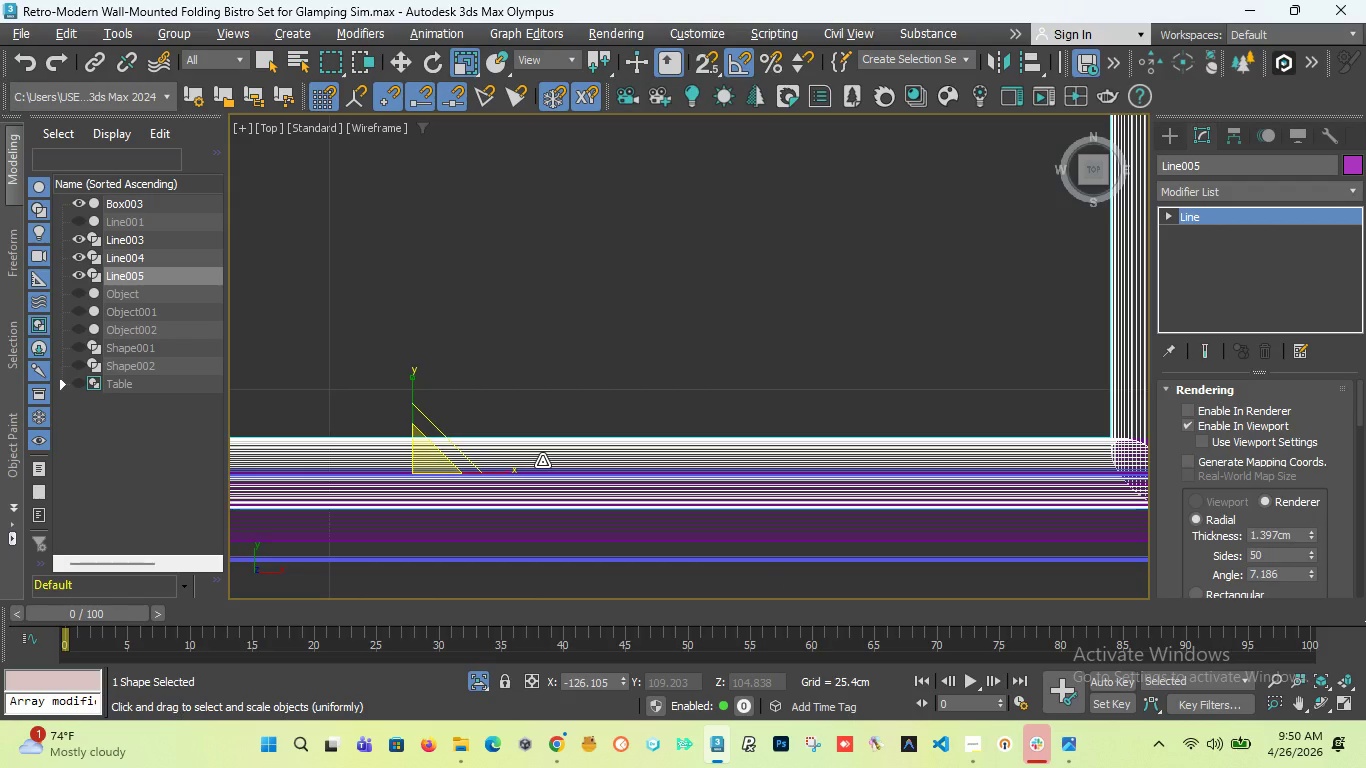 
scroll: coordinate [501, 439], scroll_direction: down, amount: 3.0
 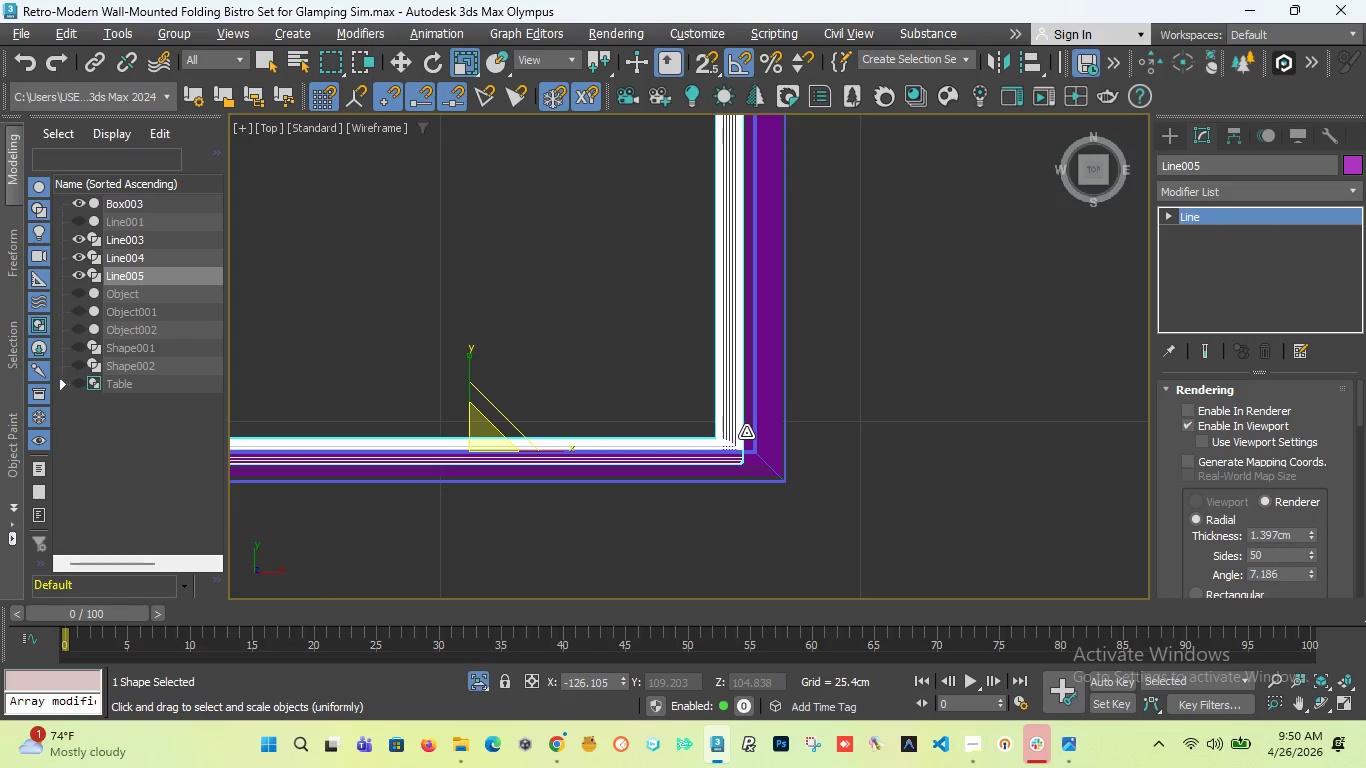 
scroll: coordinate [723, 458], scroll_direction: up, amount: 3.0
 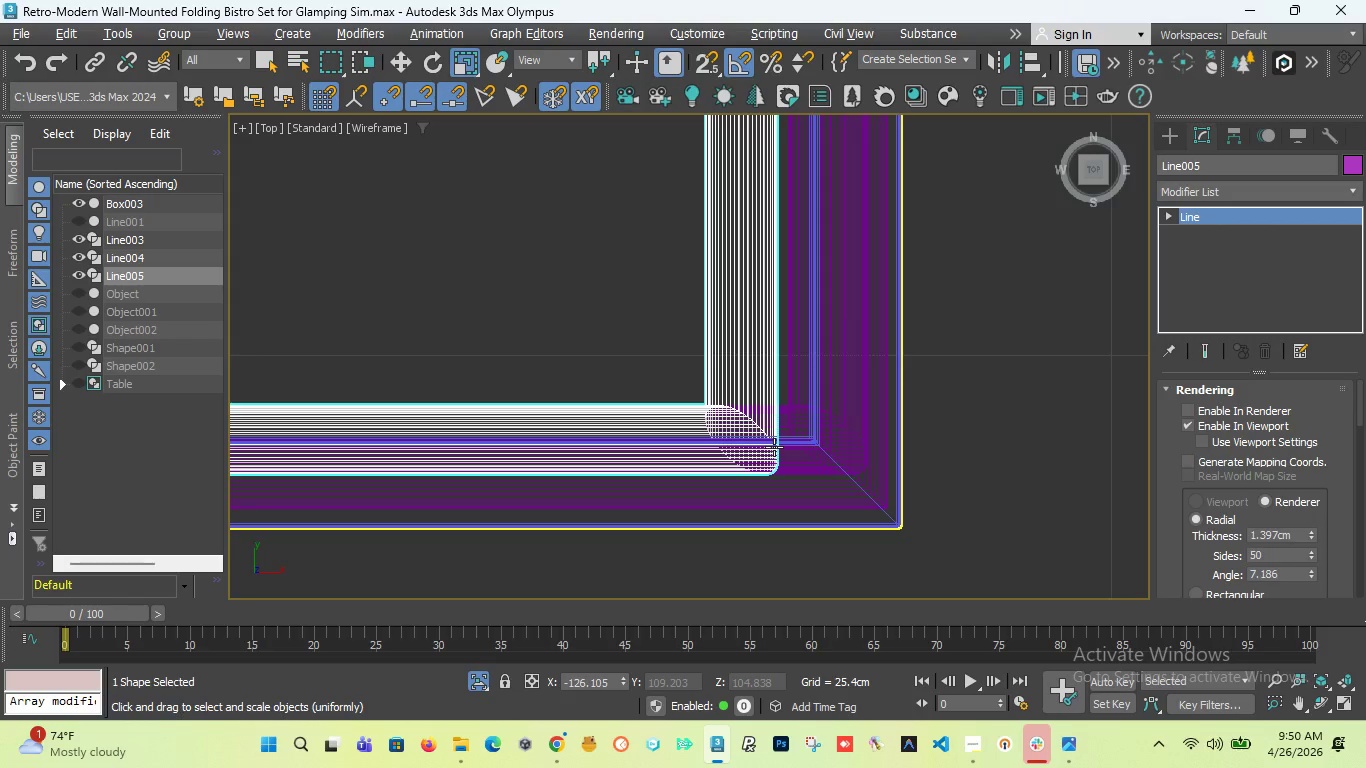 
scroll: coordinate [911, 346], scroll_direction: down, amount: 4.0
 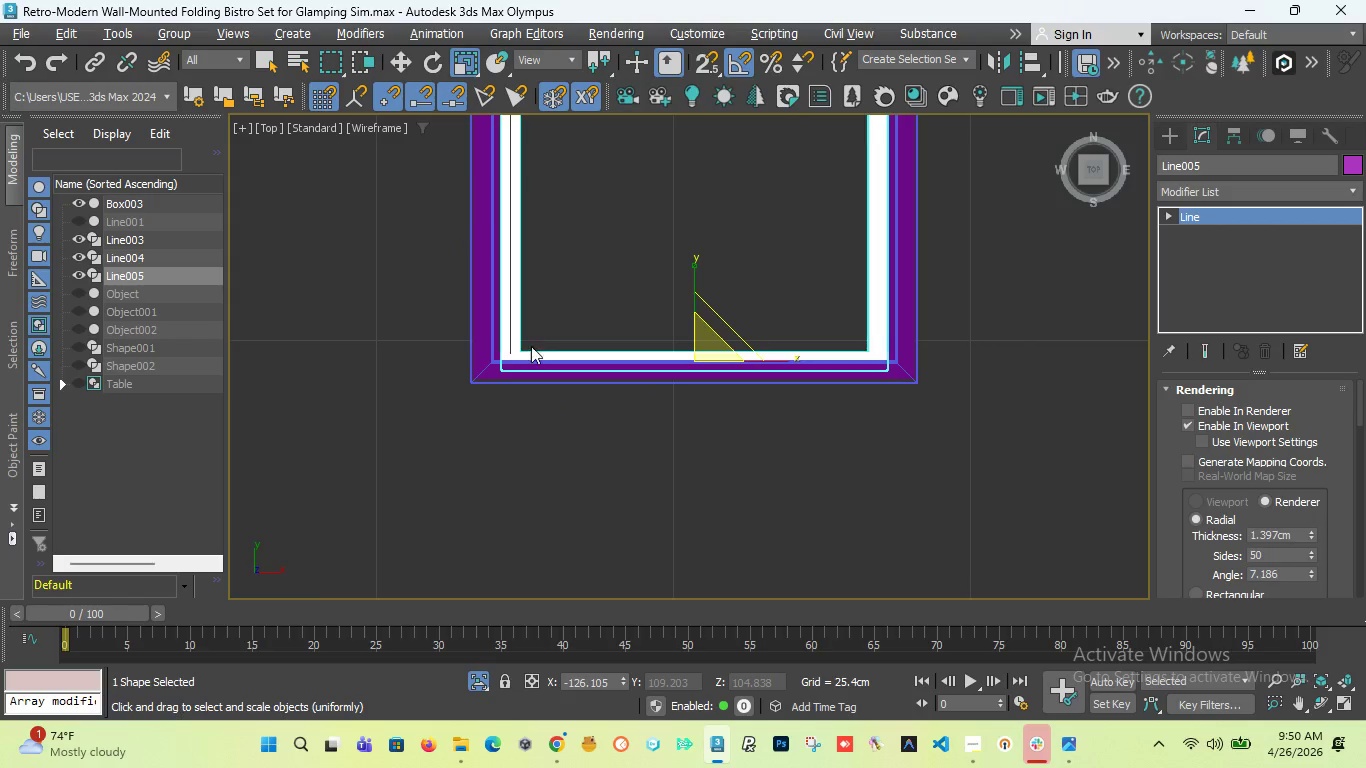 
scroll: coordinate [502, 351], scroll_direction: up, amount: 6.0
 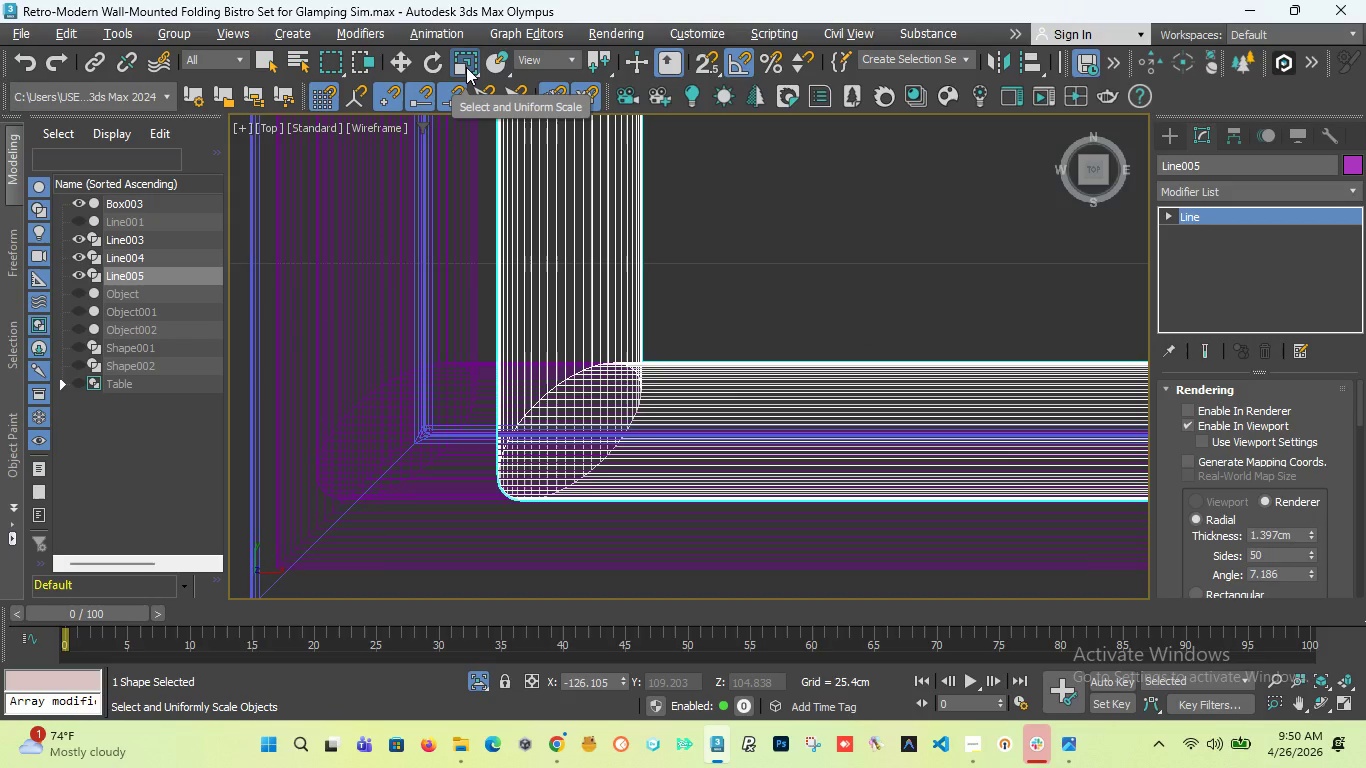 
left_click([397, 59])
 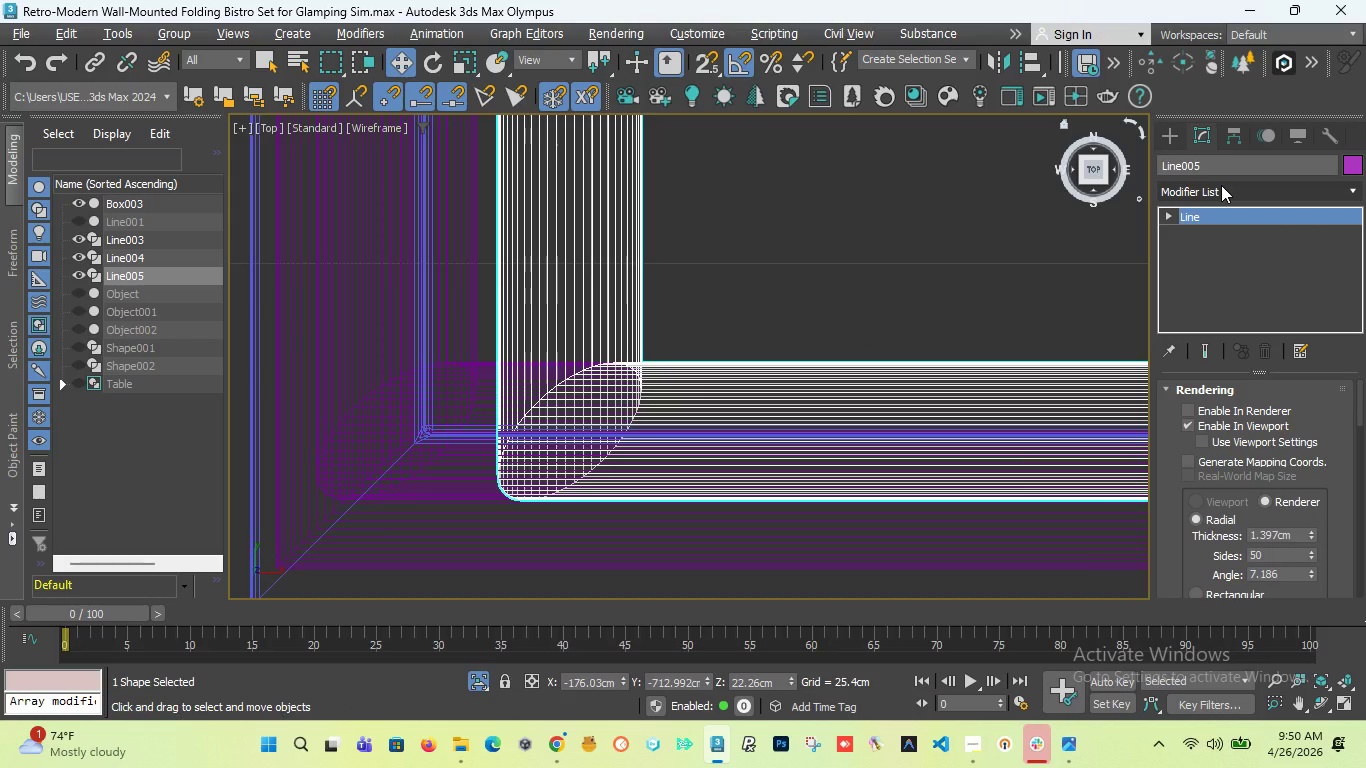 
wait(5.61)
 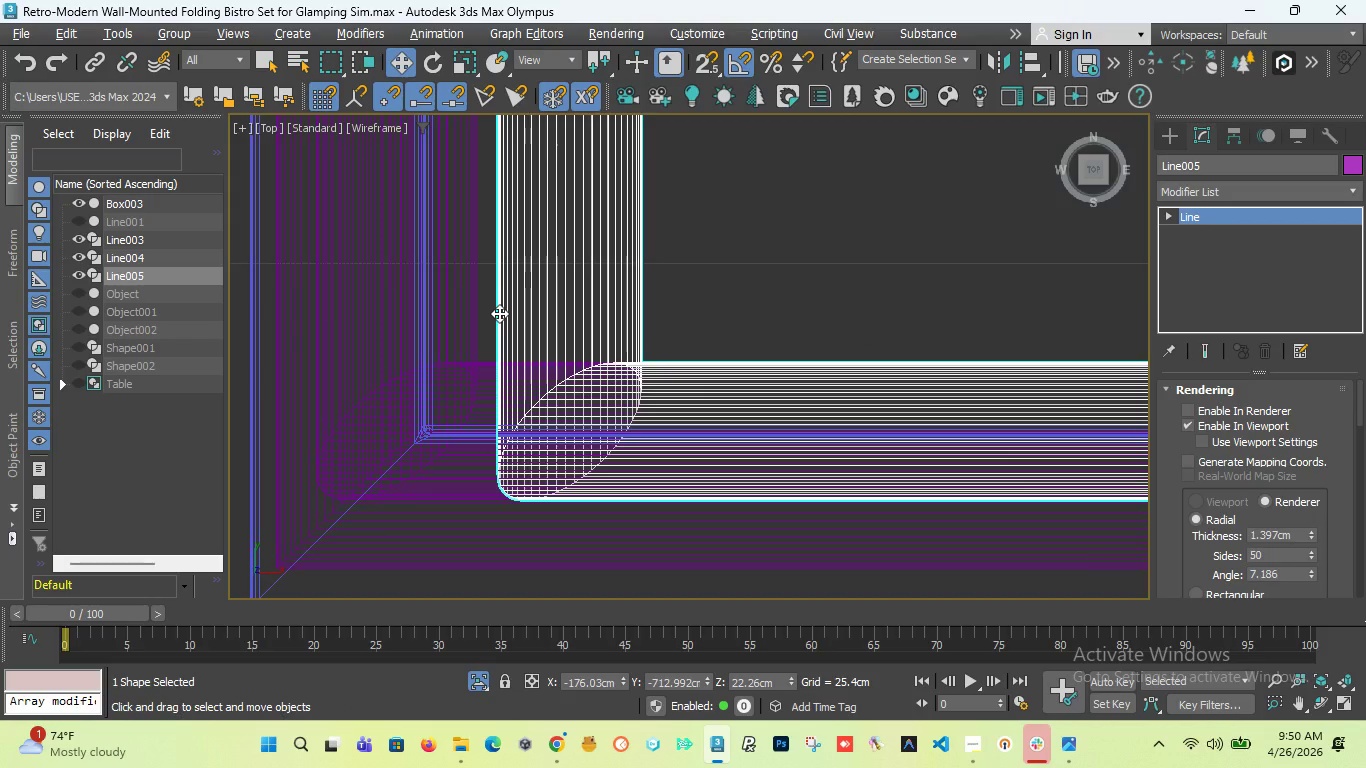 
scroll: coordinate [530, 389], scroll_direction: down, amount: 8.0
 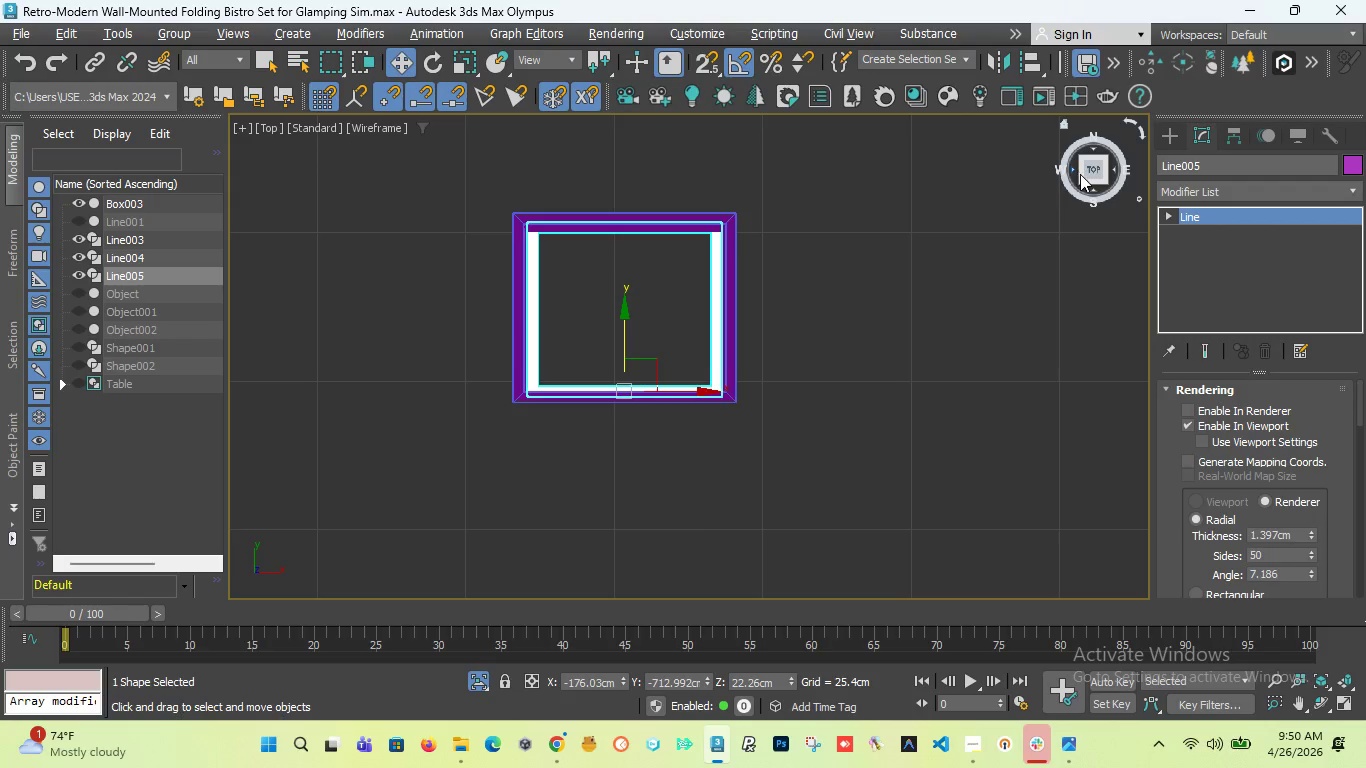 
left_click_drag(start_coordinate=[1082, 174], to_coordinate=[987, 148])
 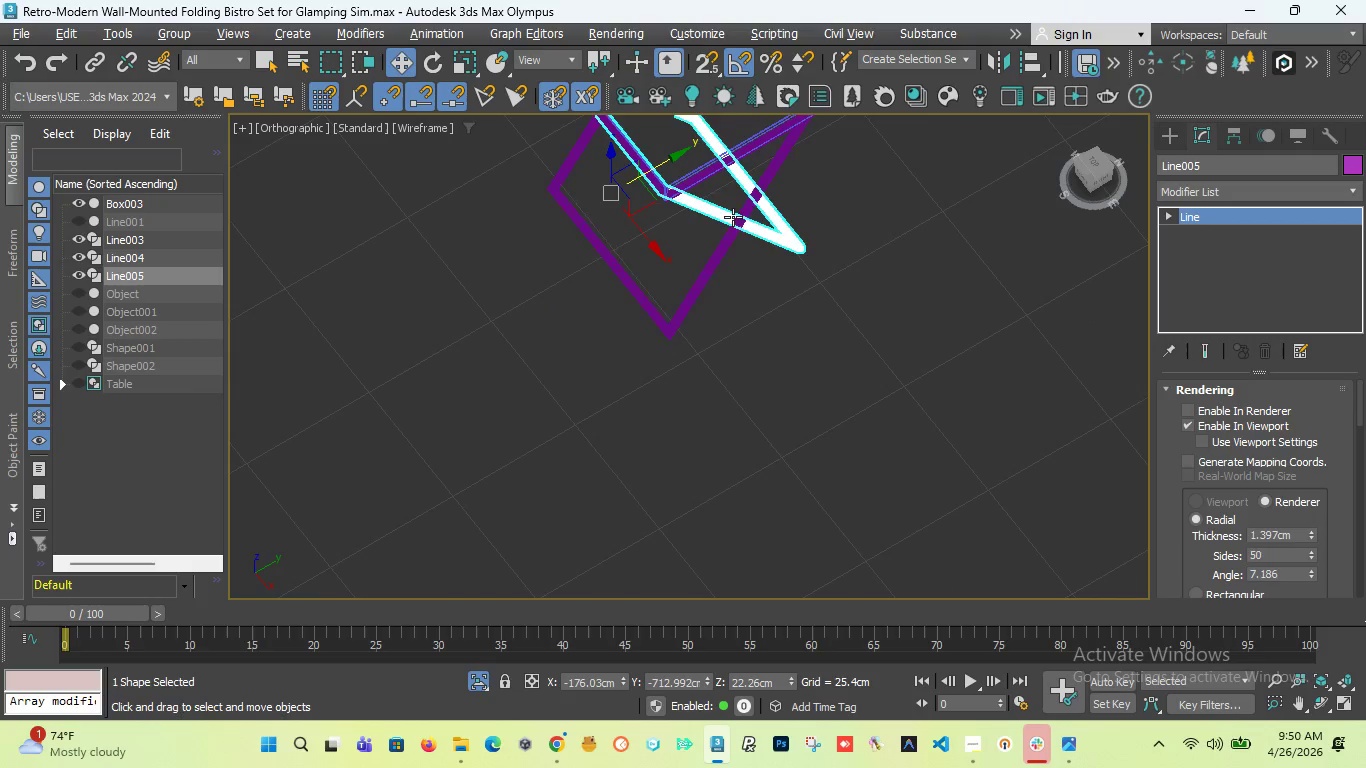 
scroll: coordinate [744, 264], scroll_direction: up, amount: 8.0
 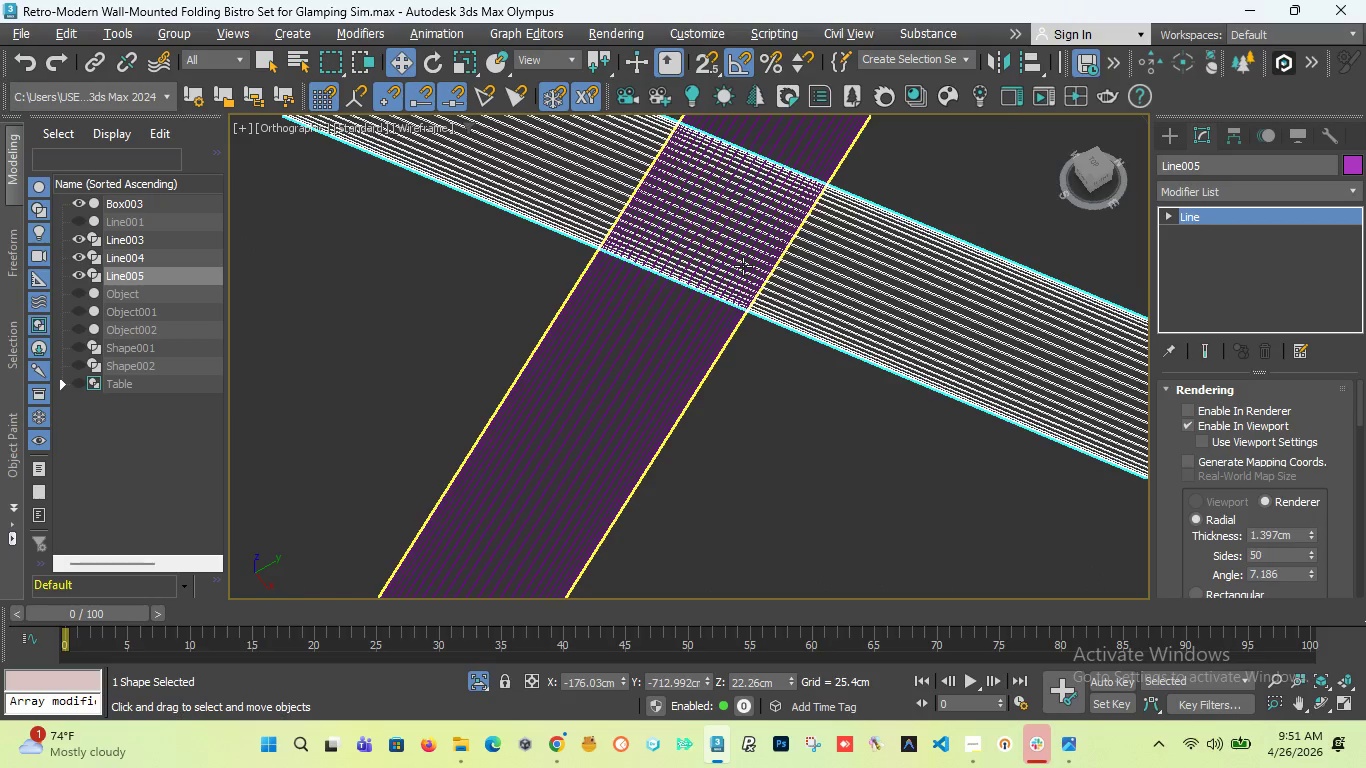 
scroll: coordinate [647, 202], scroll_direction: down, amount: 15.0
 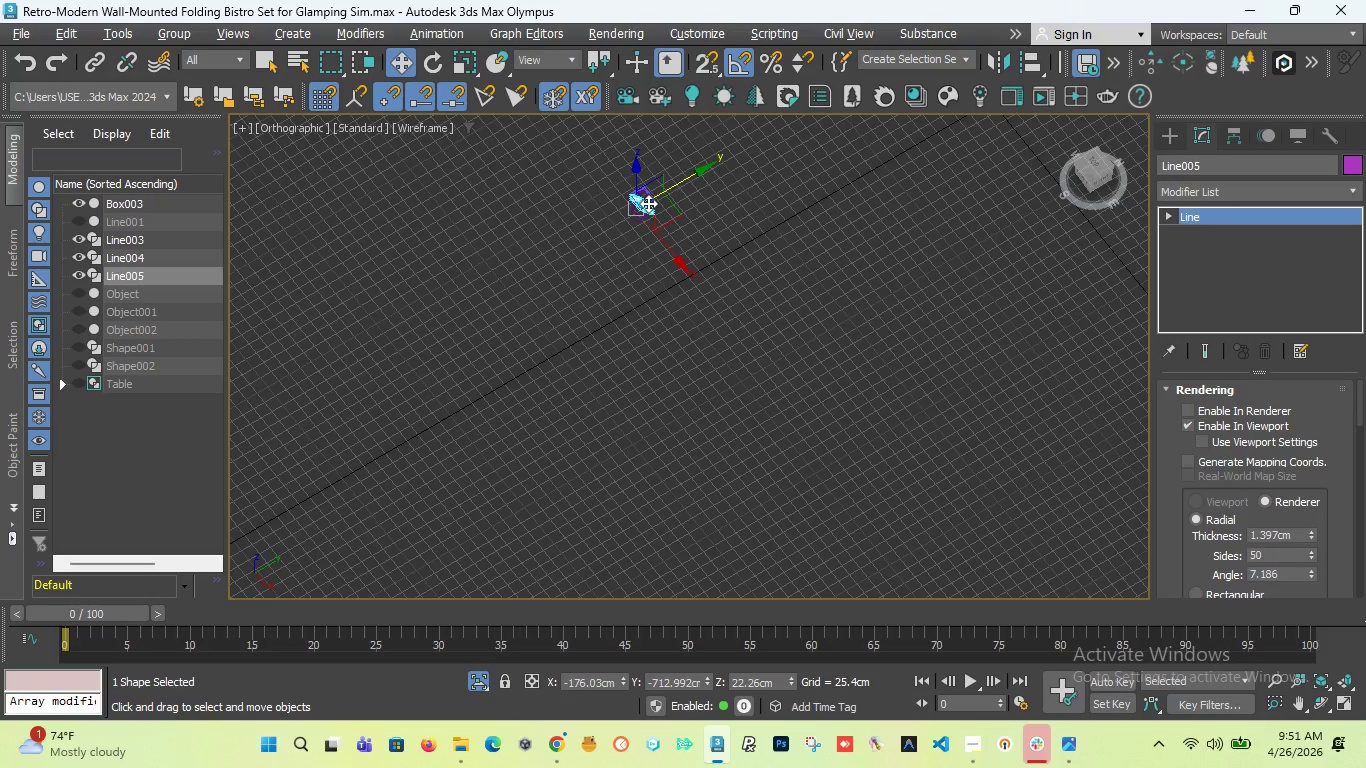 
scroll: coordinate [661, 251], scroll_direction: up, amount: 12.0
 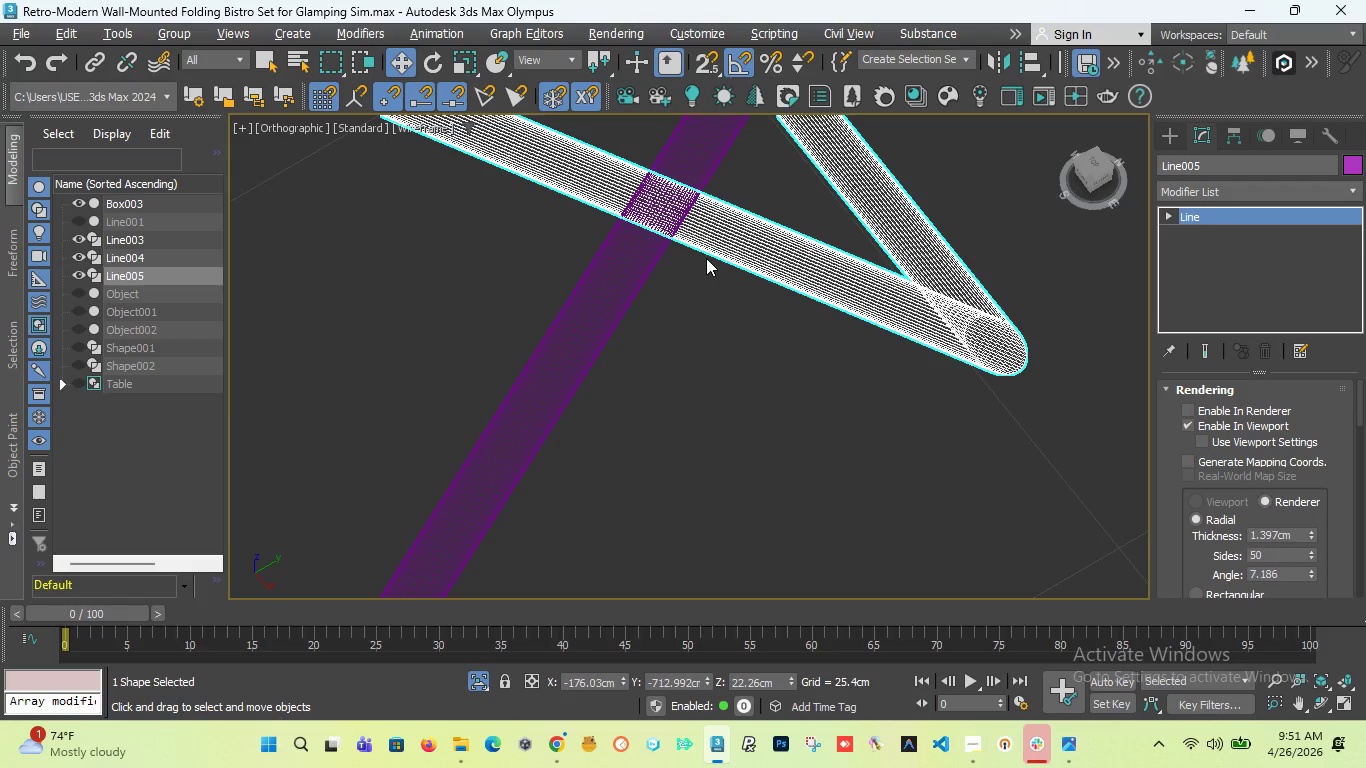 
wait(6.78)
 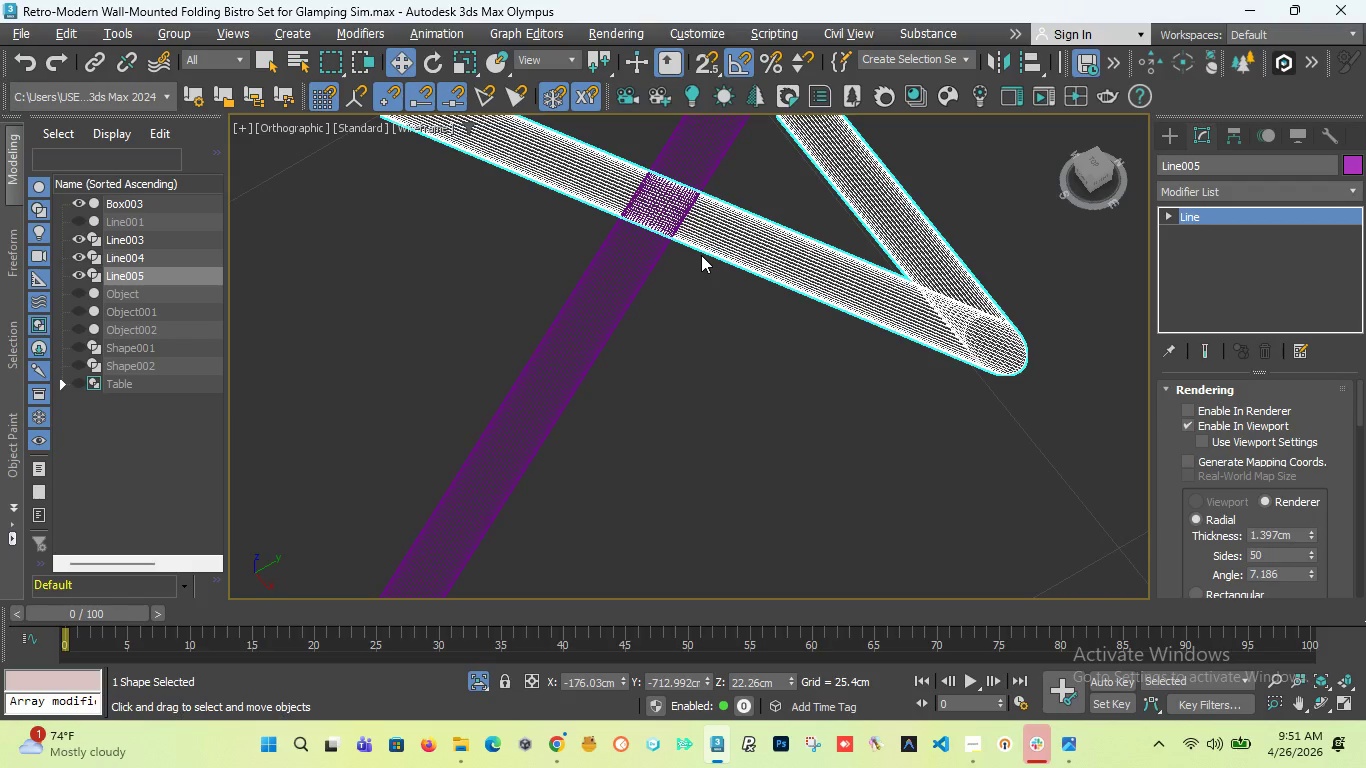 
scroll: coordinate [680, 167], scroll_direction: down, amount: 7.0
 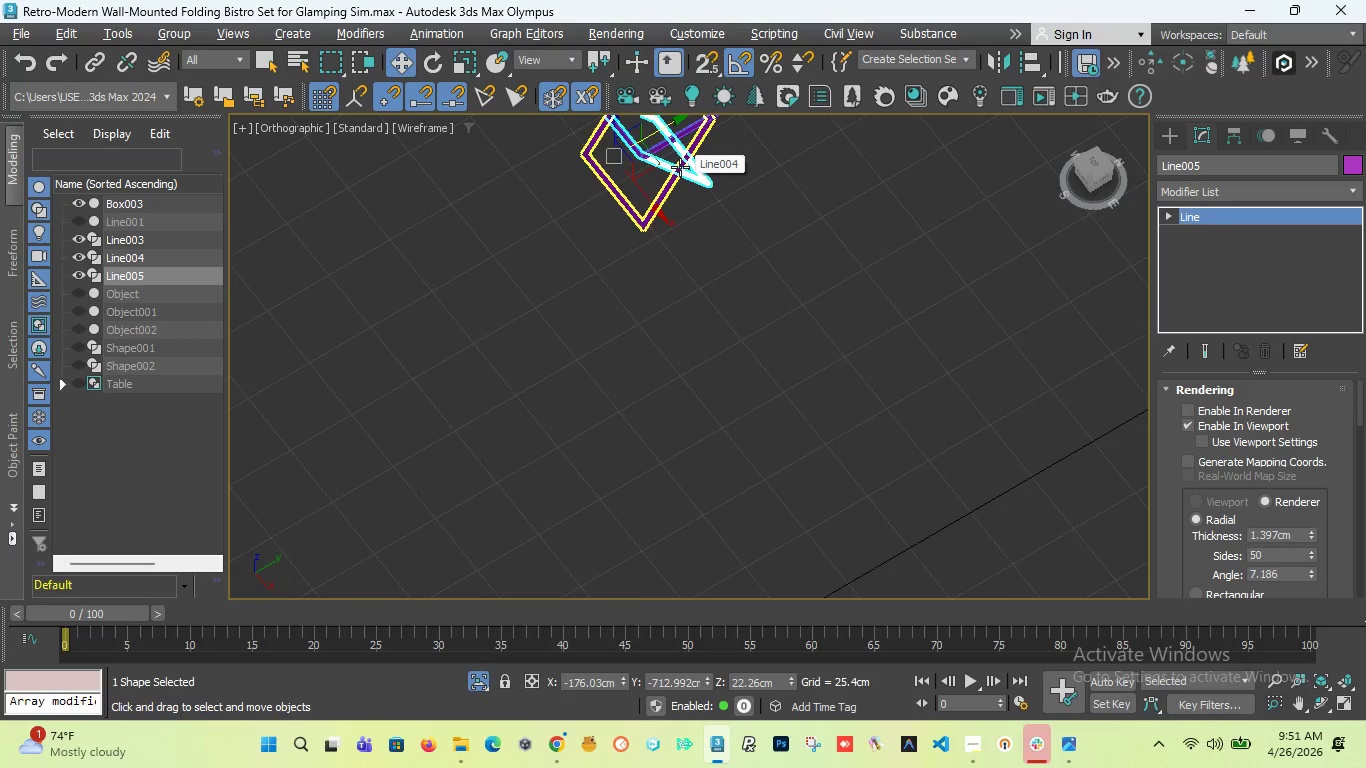 
scroll: coordinate [681, 167], scroll_direction: up, amount: 9.0
 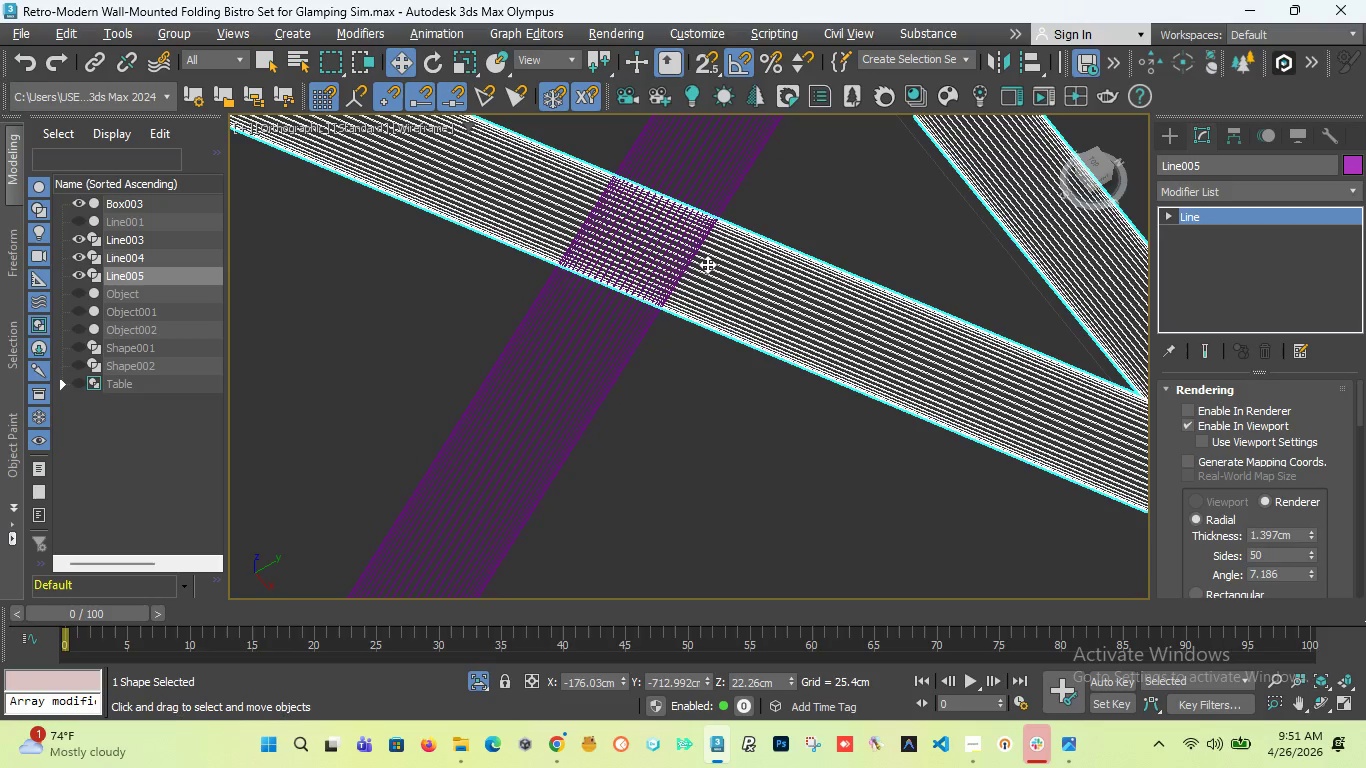 
key(L)
 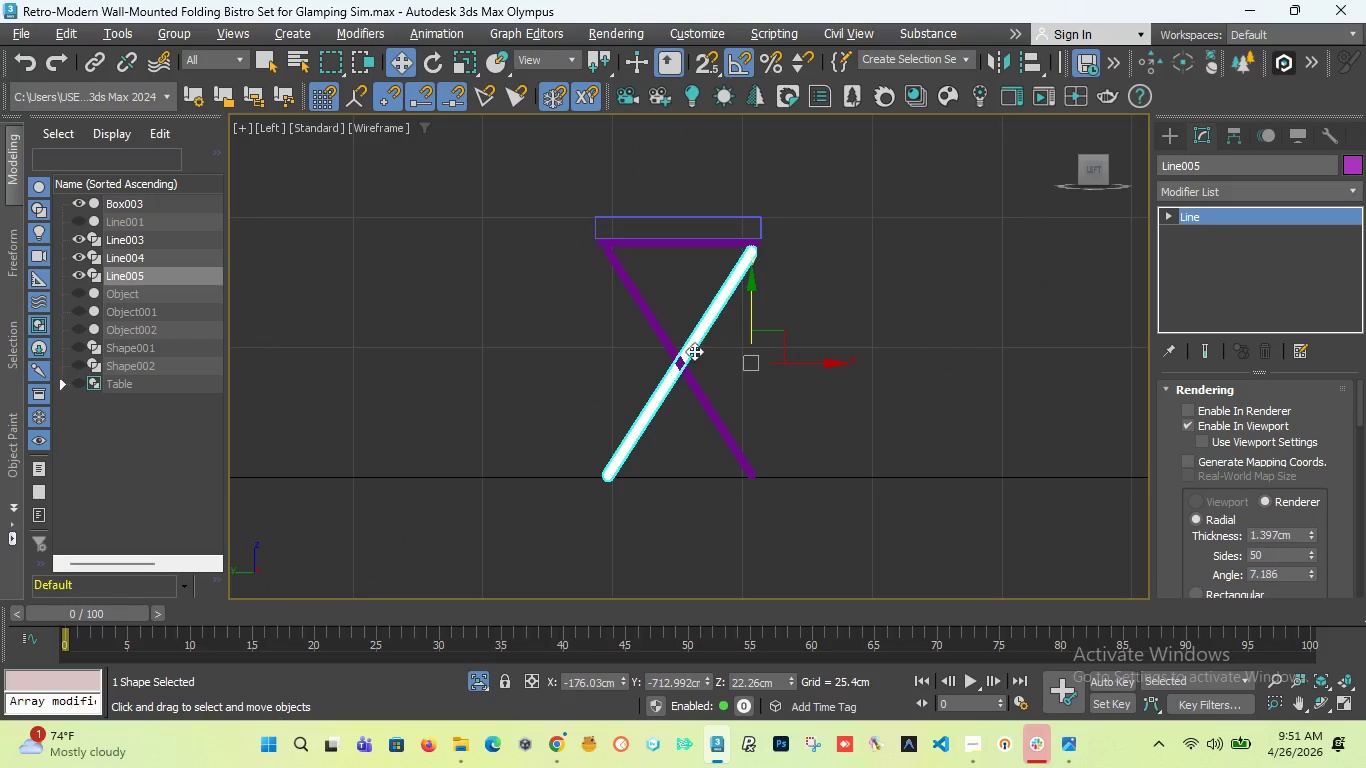 
scroll: coordinate [665, 384], scroll_direction: up, amount: 5.0
 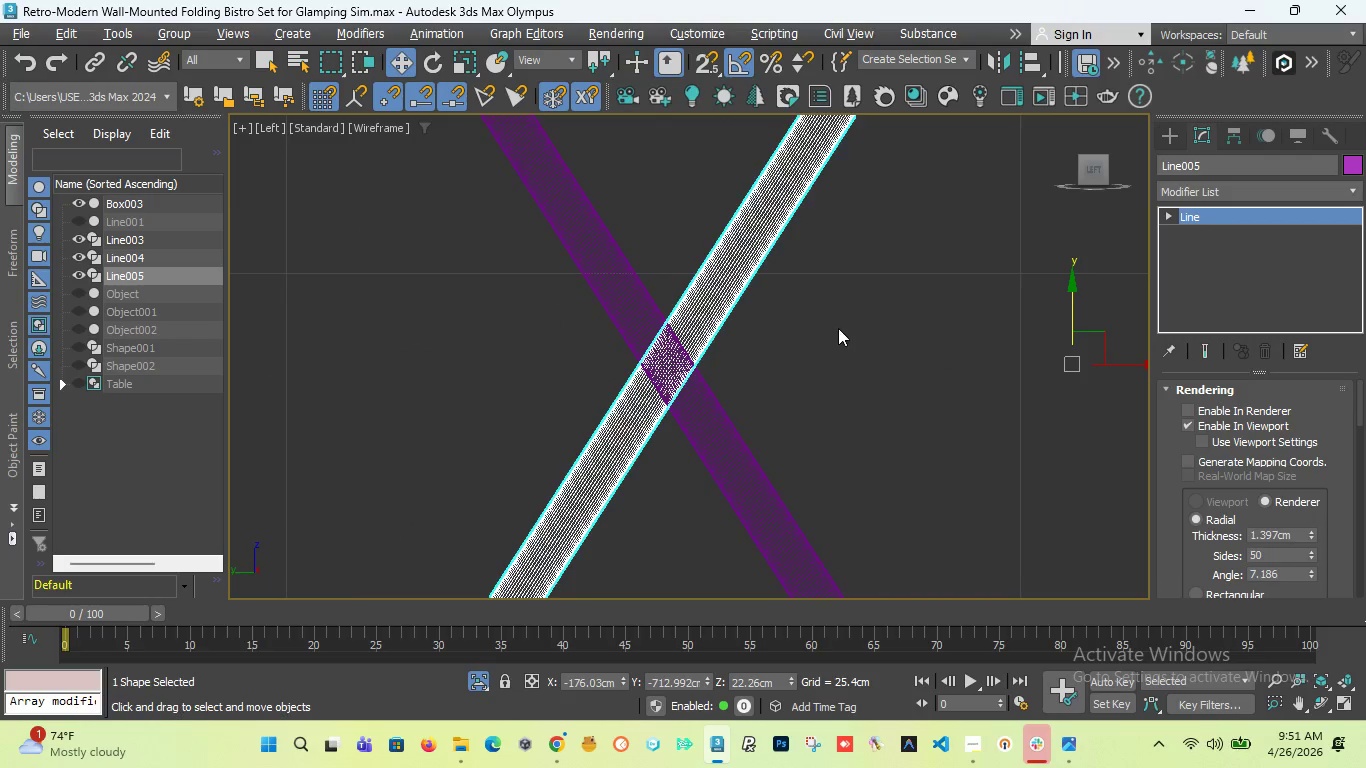 
left_click([842, 330])
 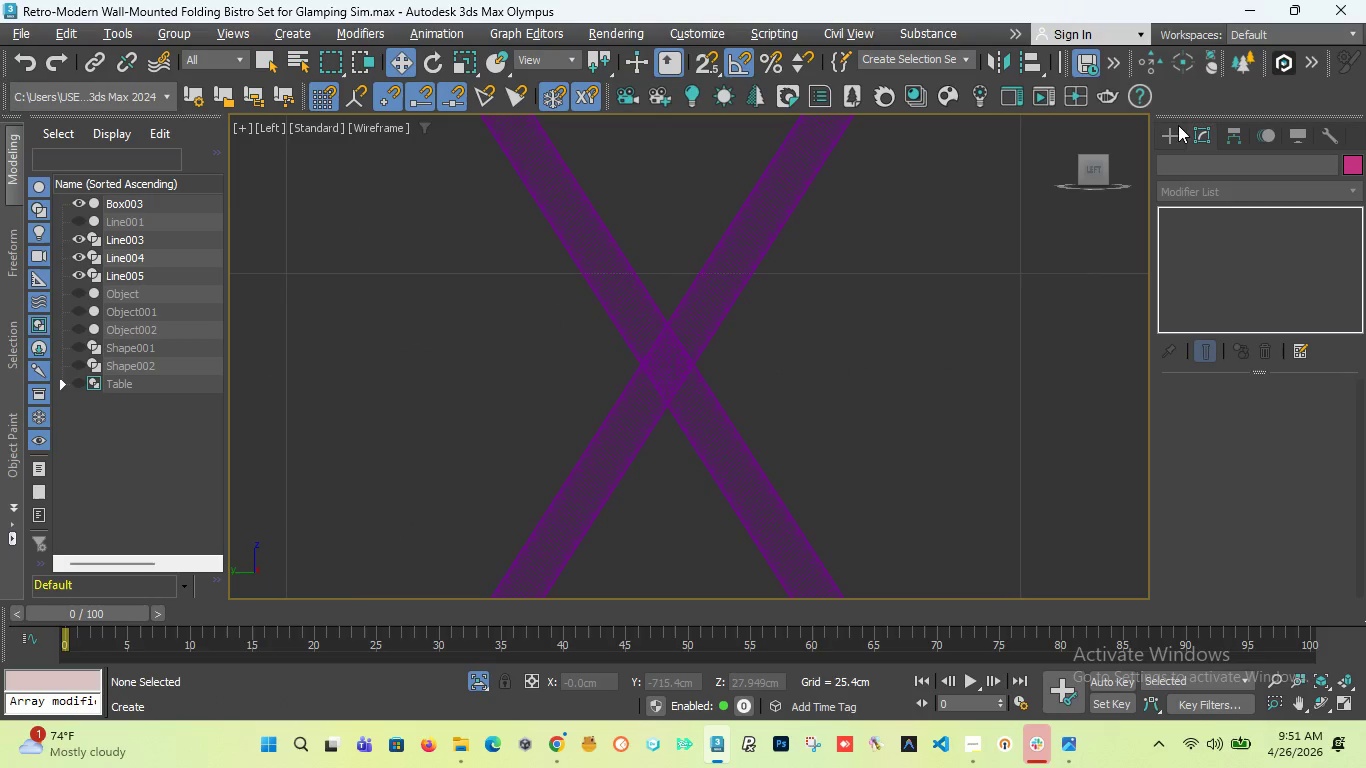 
left_click([1172, 126])
 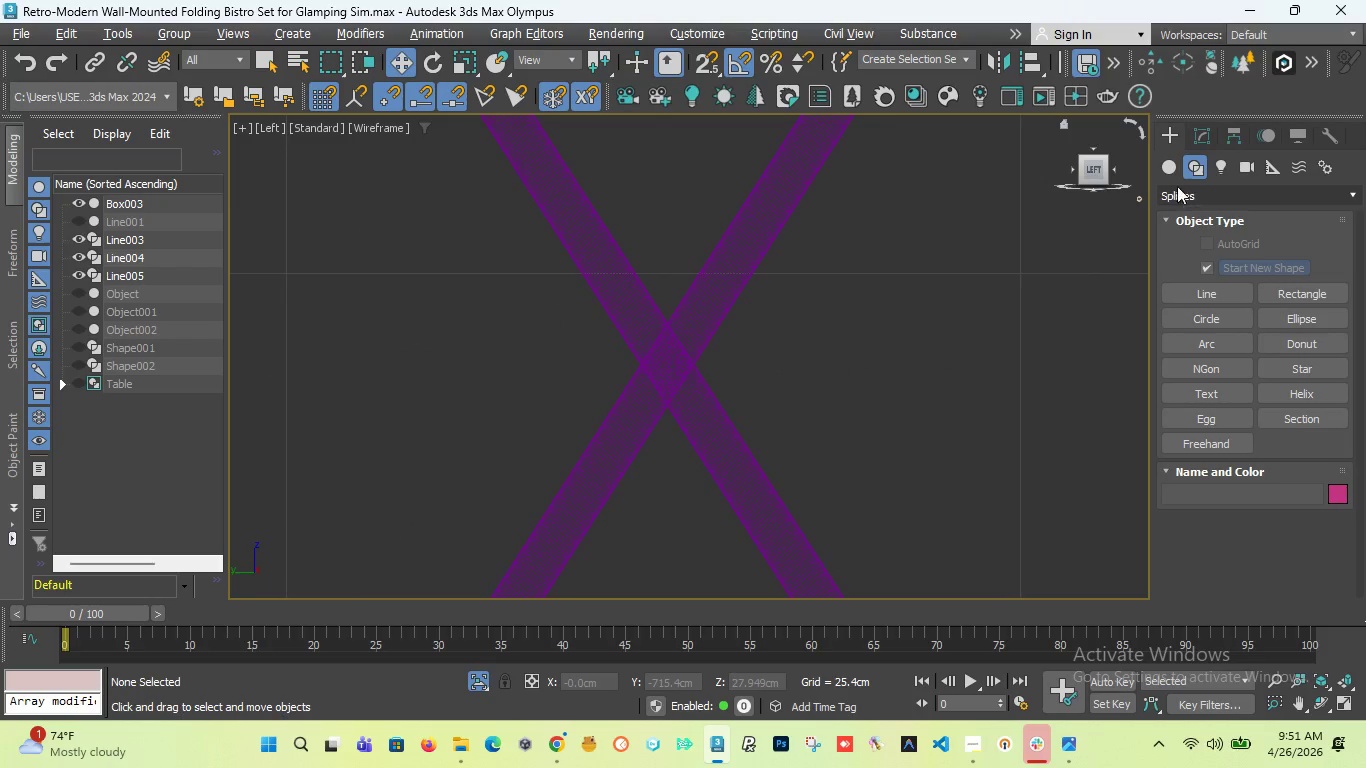 
left_click([1167, 159])
 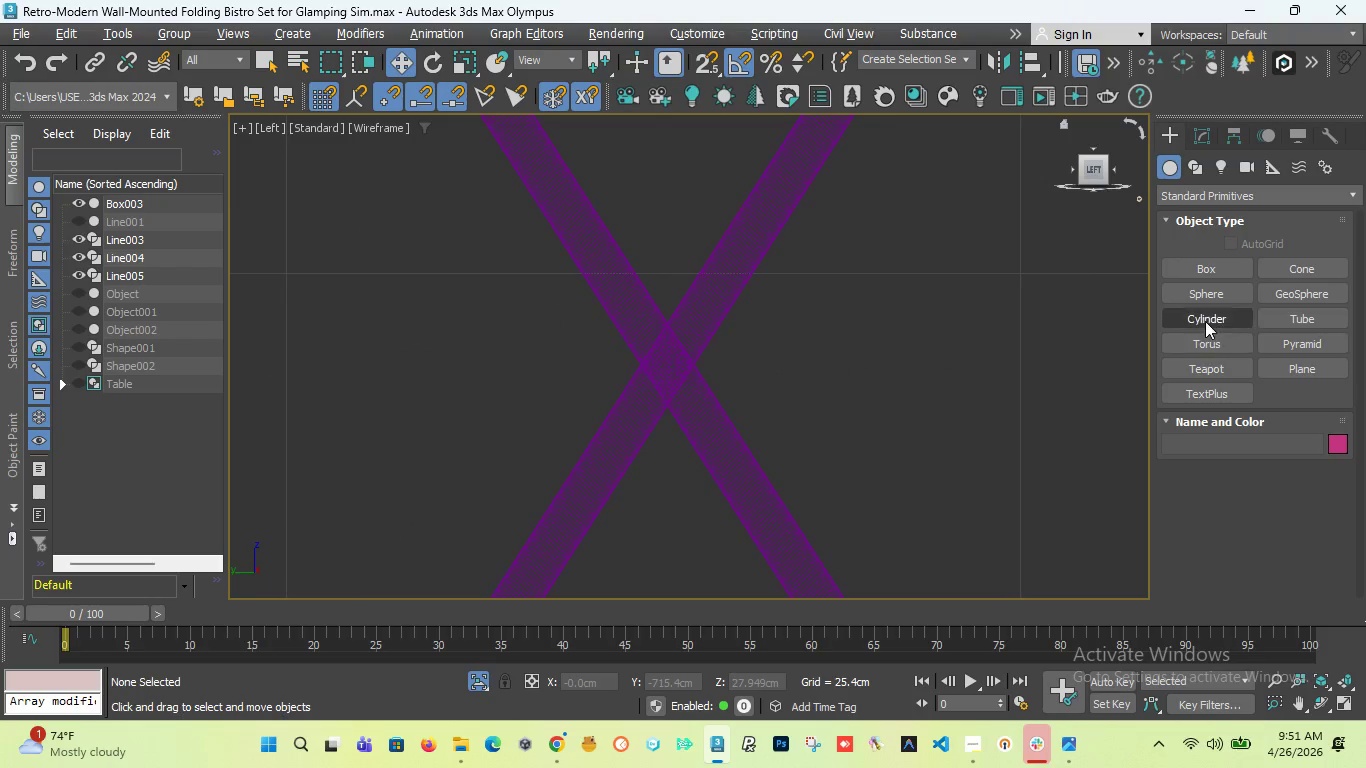 
left_click([1205, 319])
 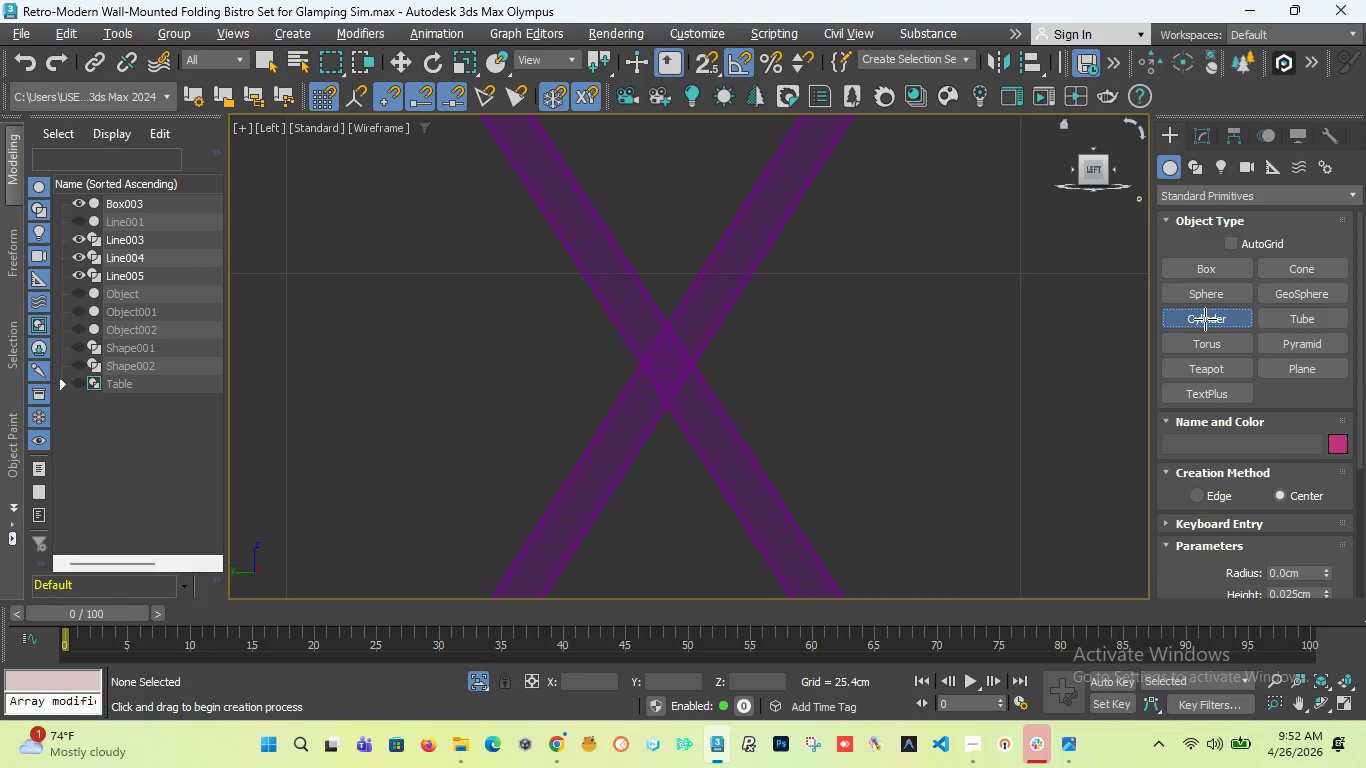 
wait(96.59)
 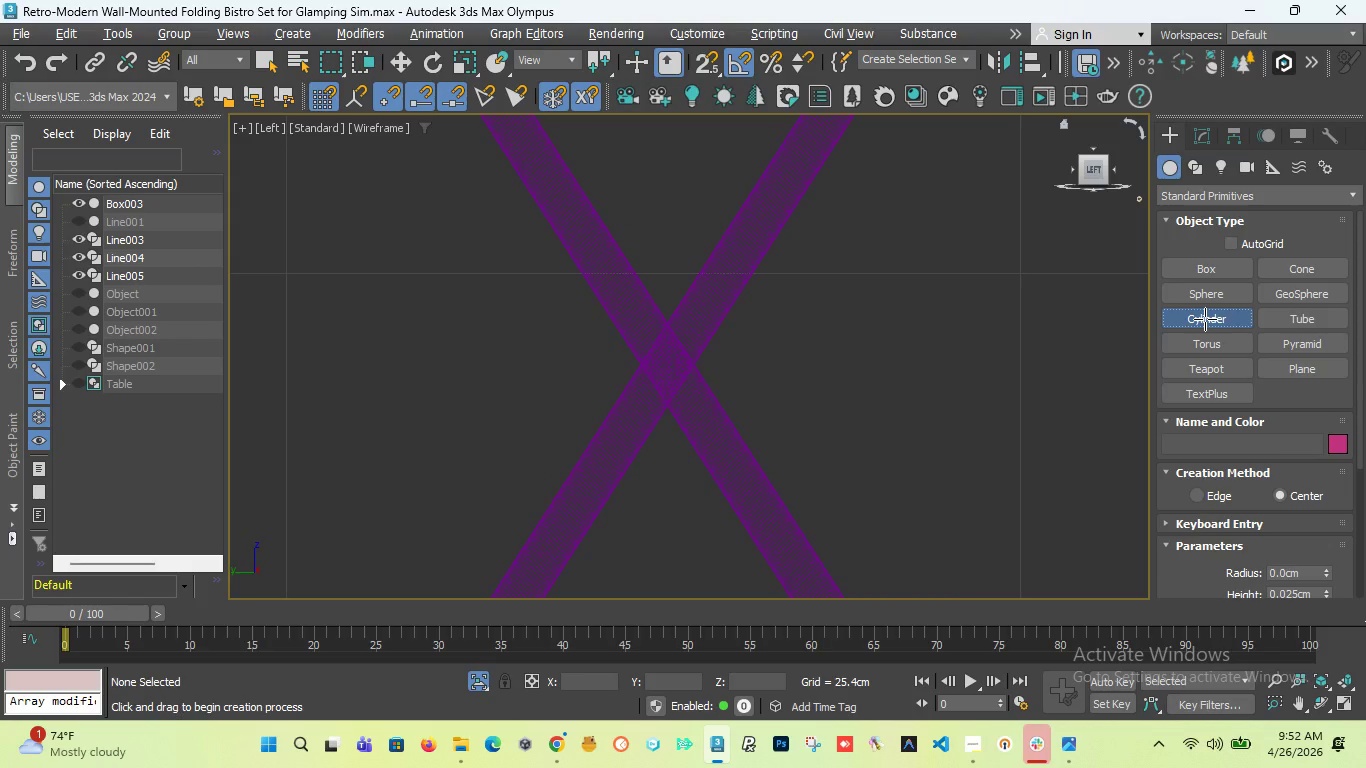 
left_click([543, 665])
 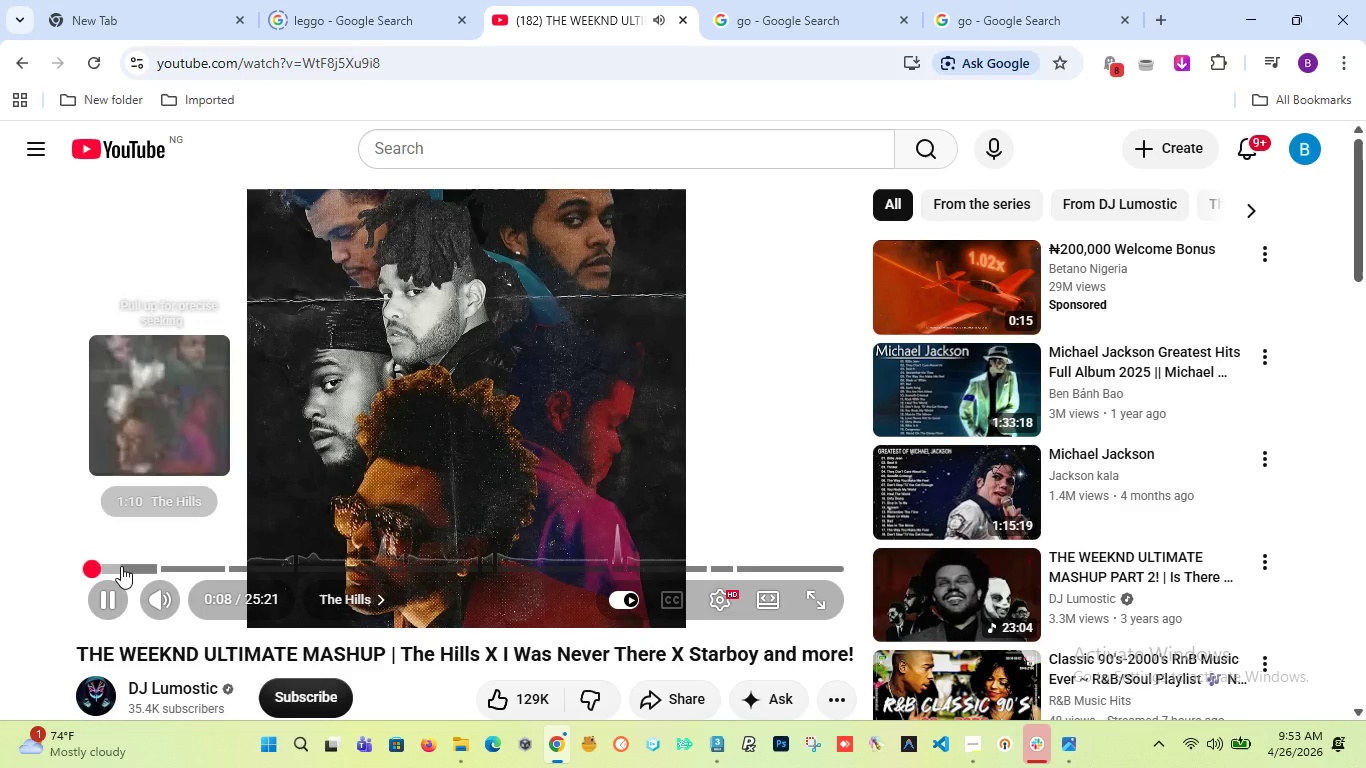 
left_click([131, 564])
 